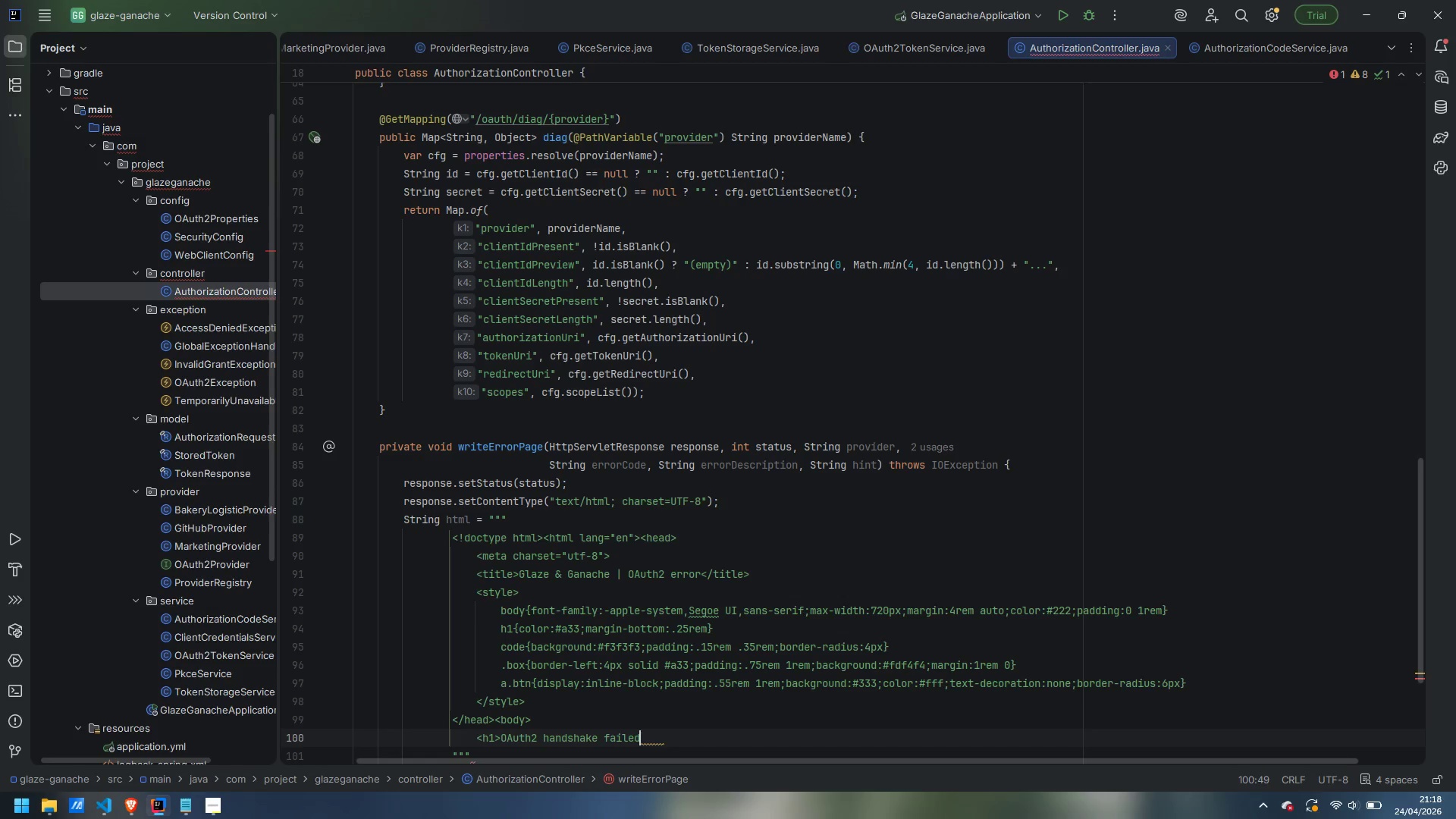 
key(ArrowLeft)
 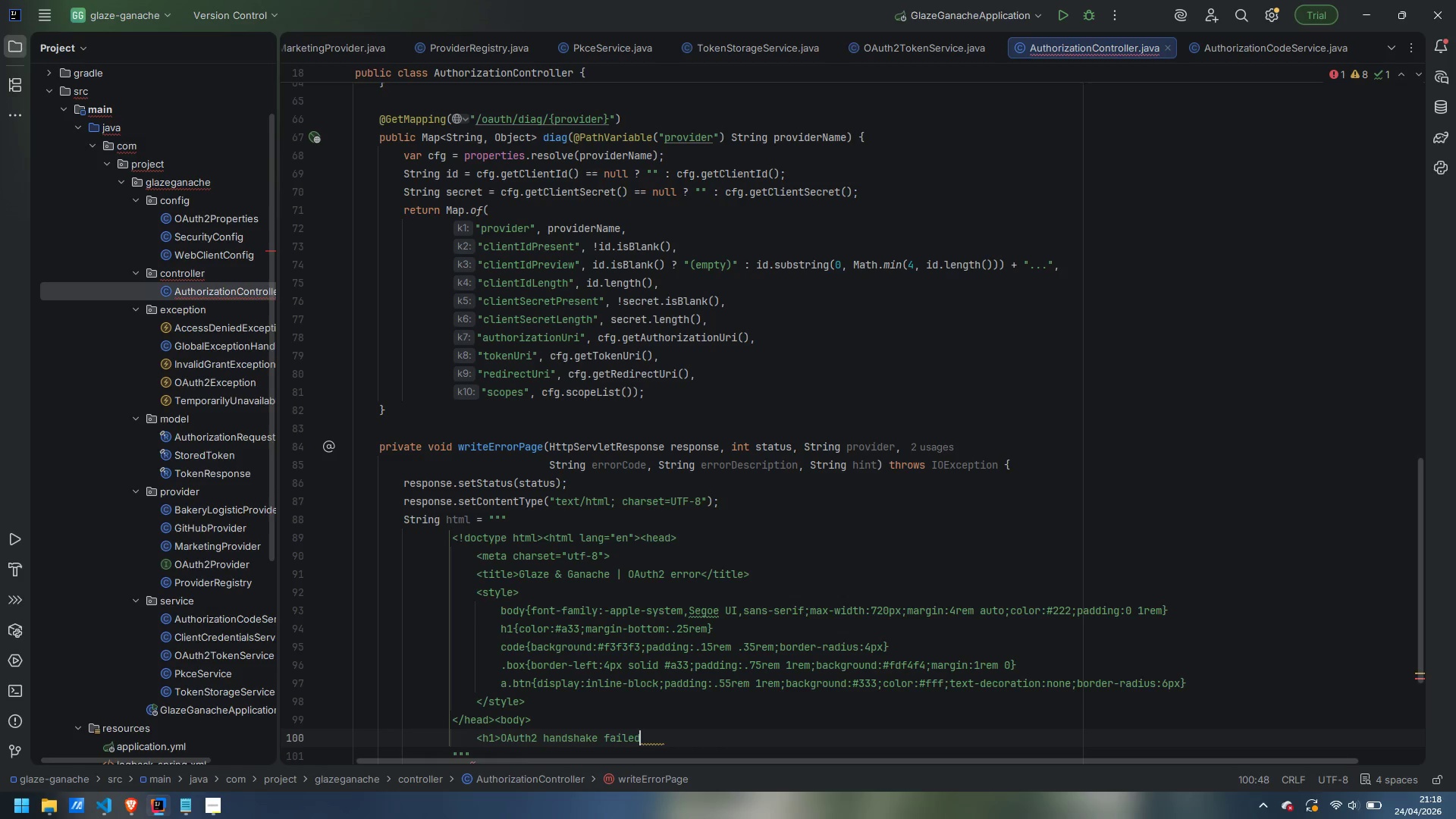 
type(</j)
key(Backspace)
type(h1>)
 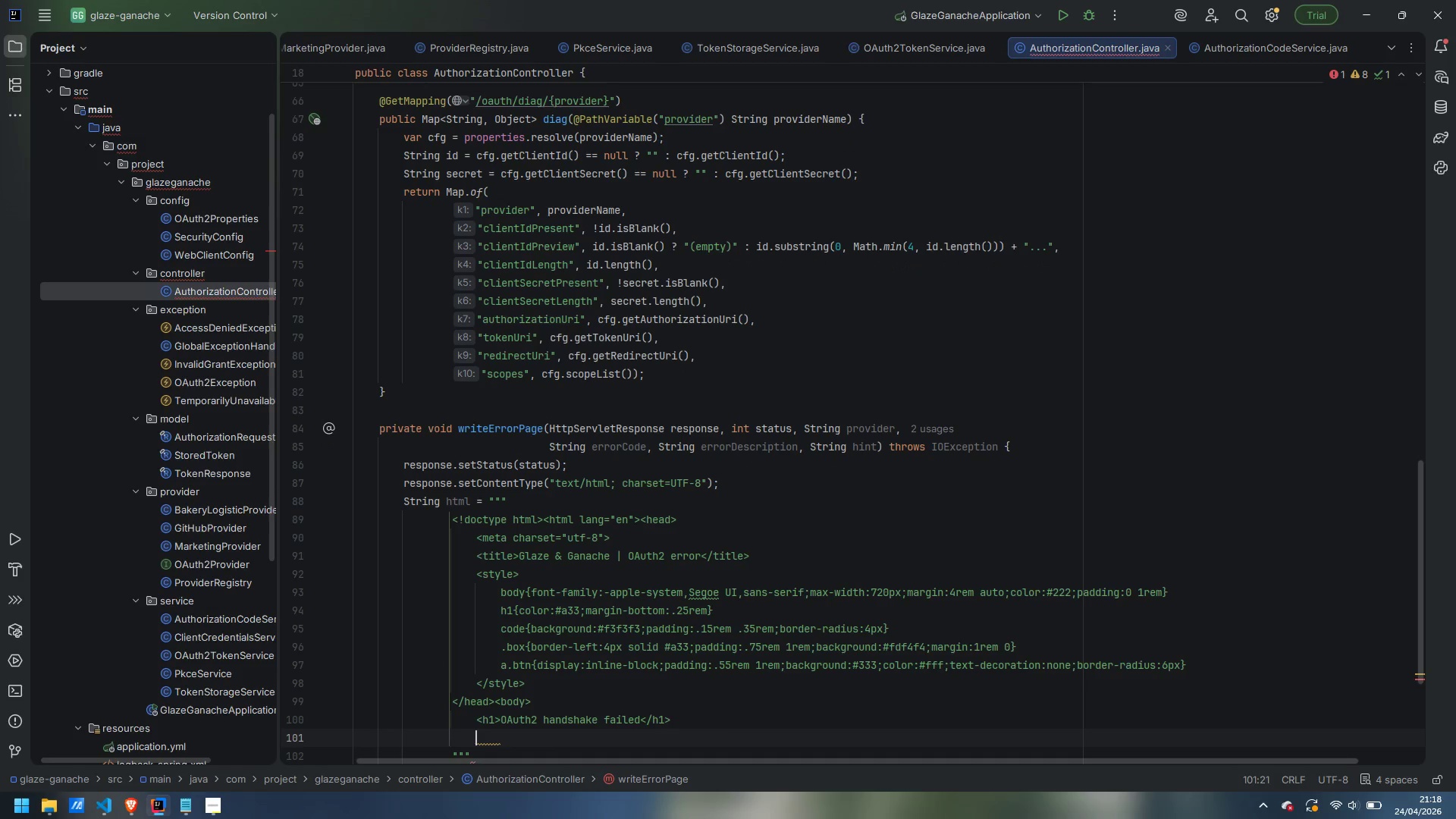 
 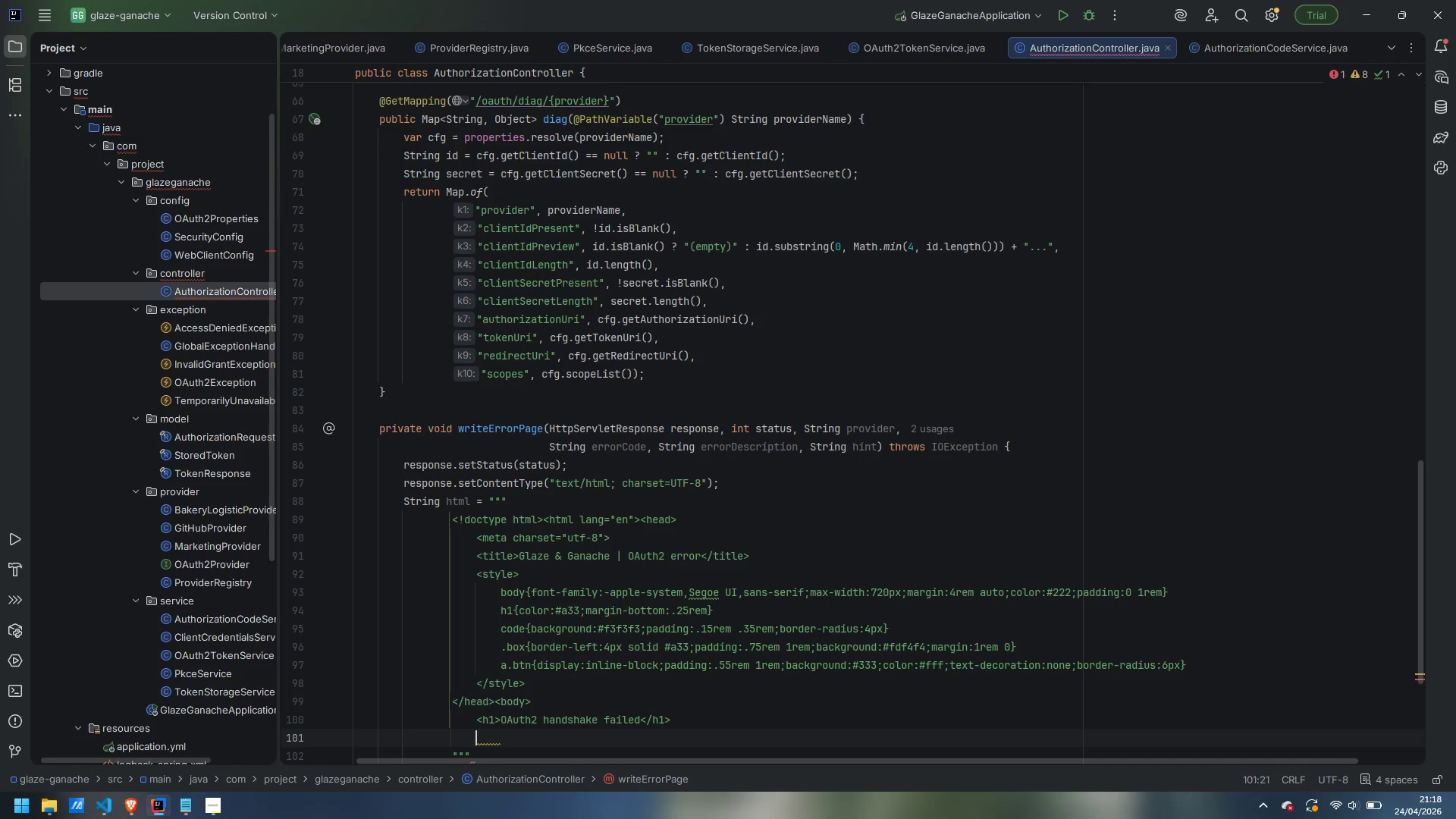 
key(Enter)
 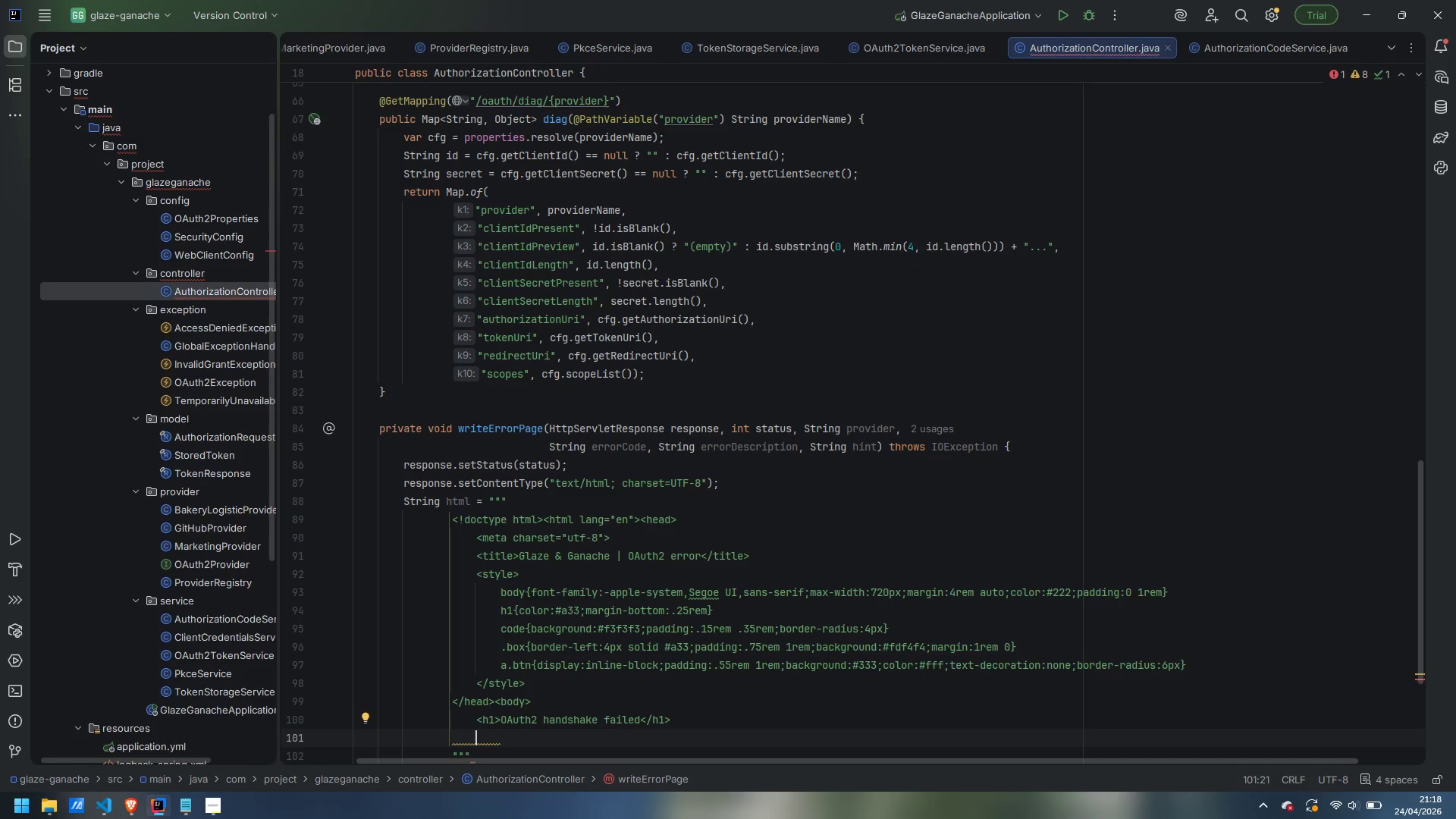 
type(<p>Provier )
key(Backspace)
key(Backspace)
key(Backspace)
type(der )
 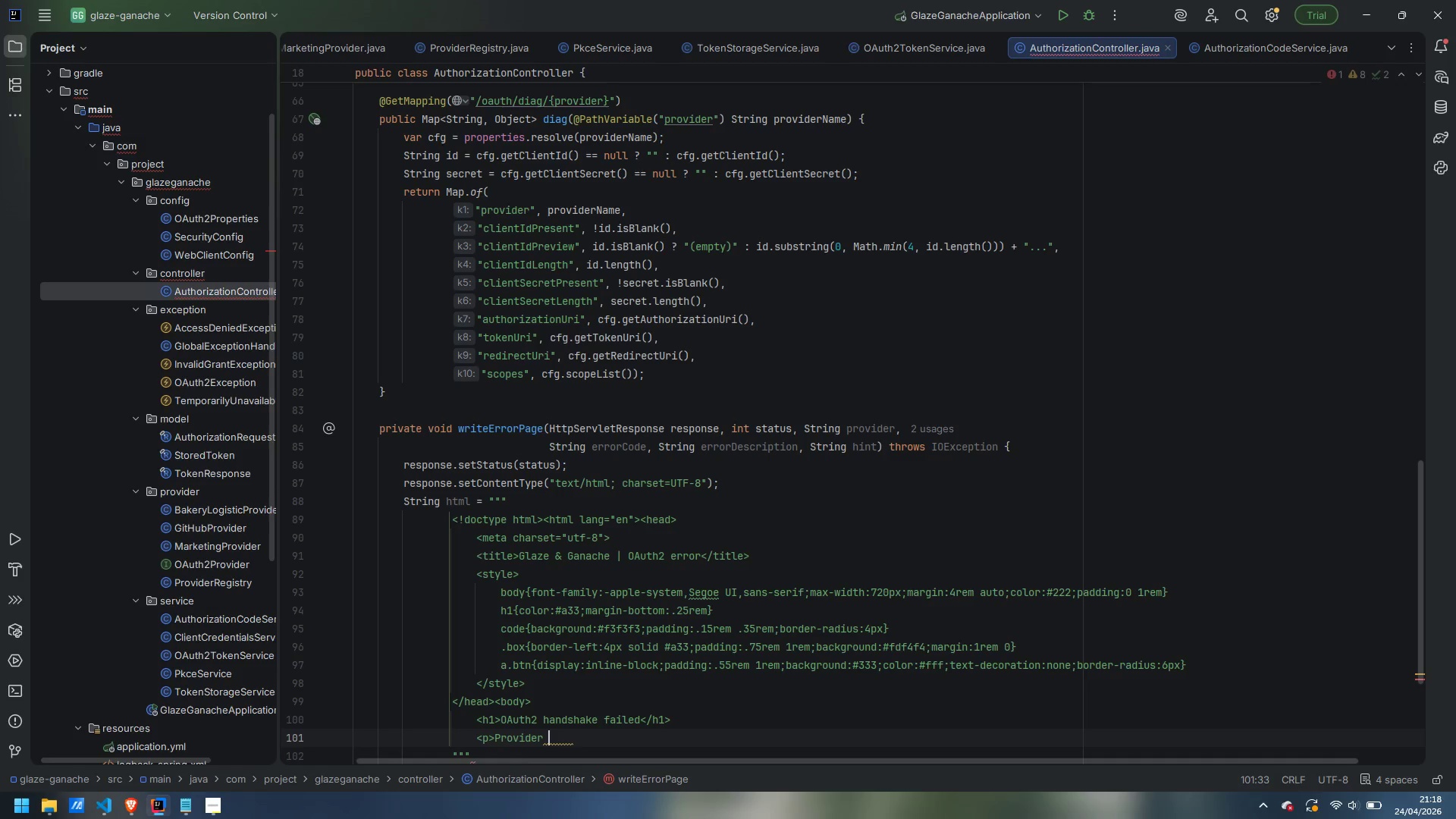 
type(%s)
 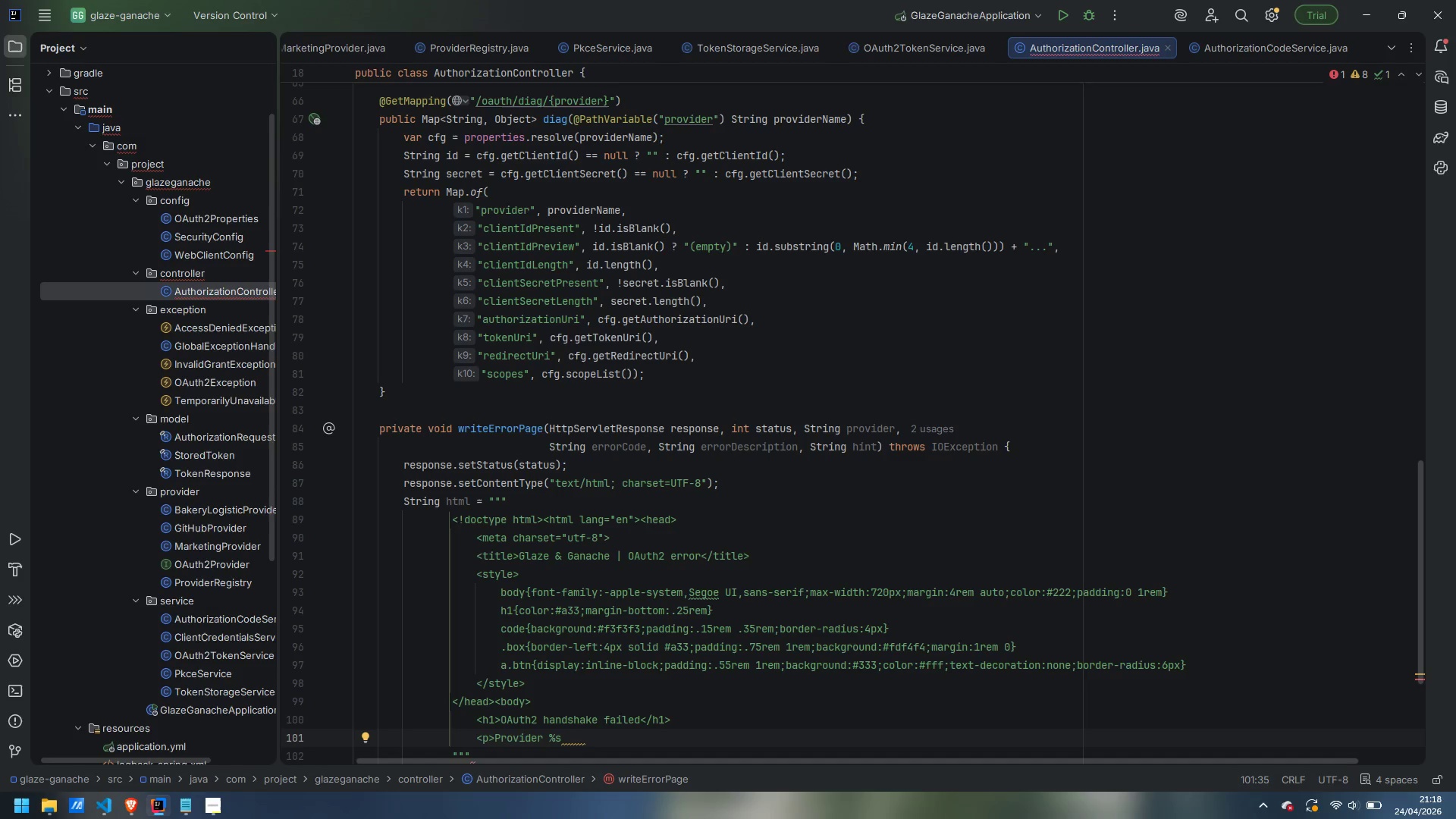 
key(ArrowLeft)
 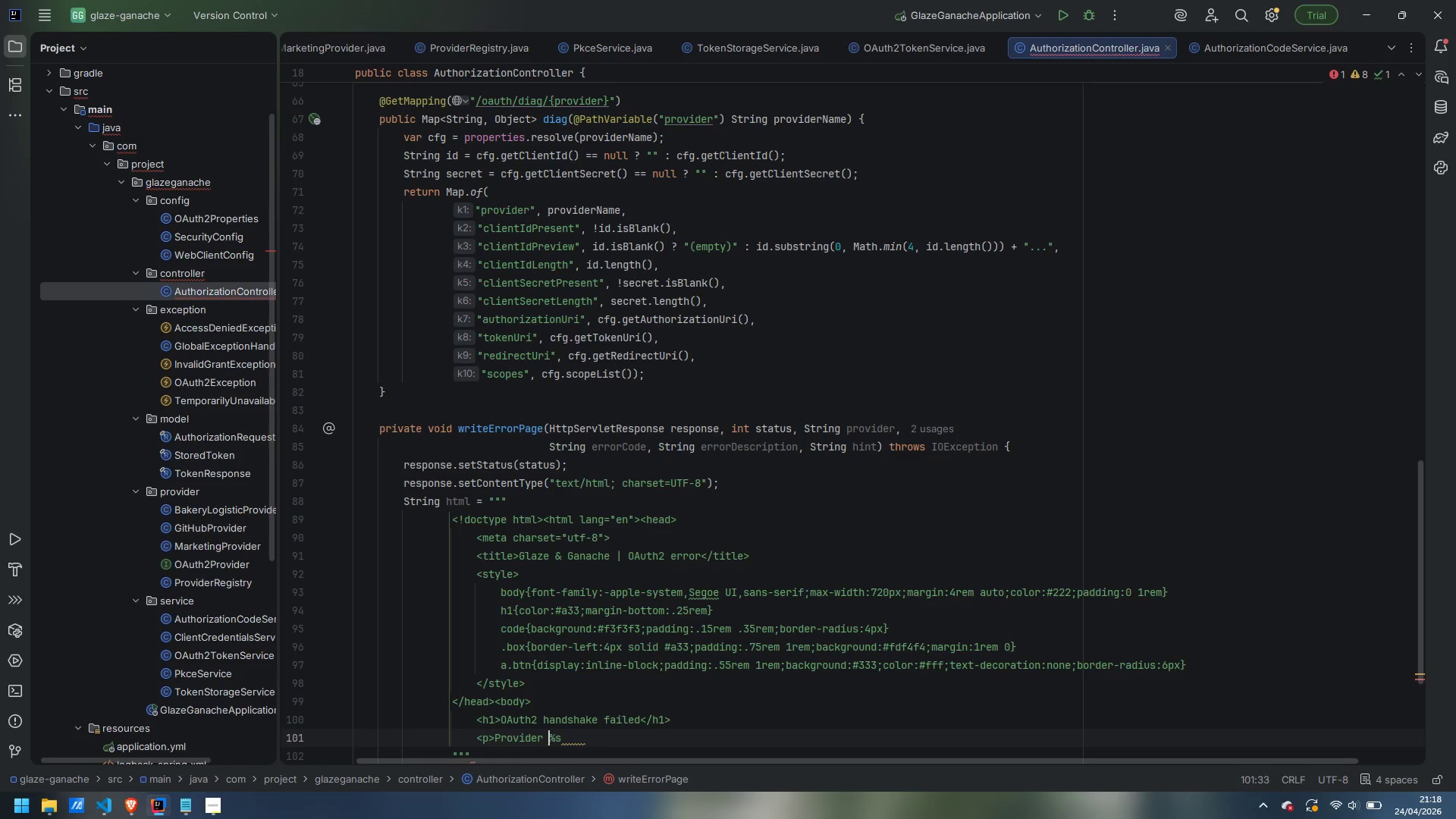 
key(ArrowLeft)
 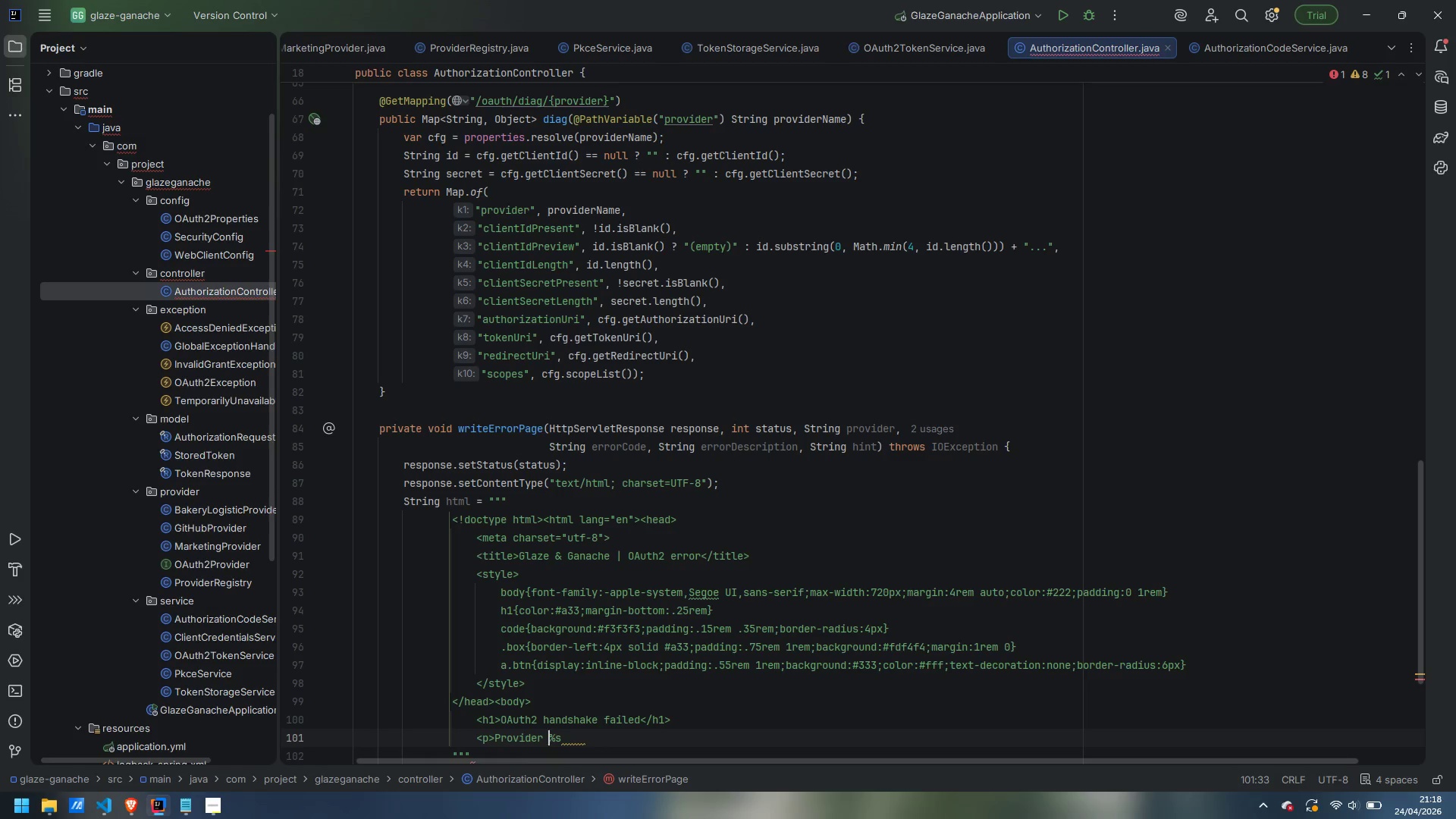 
type(<code>)
 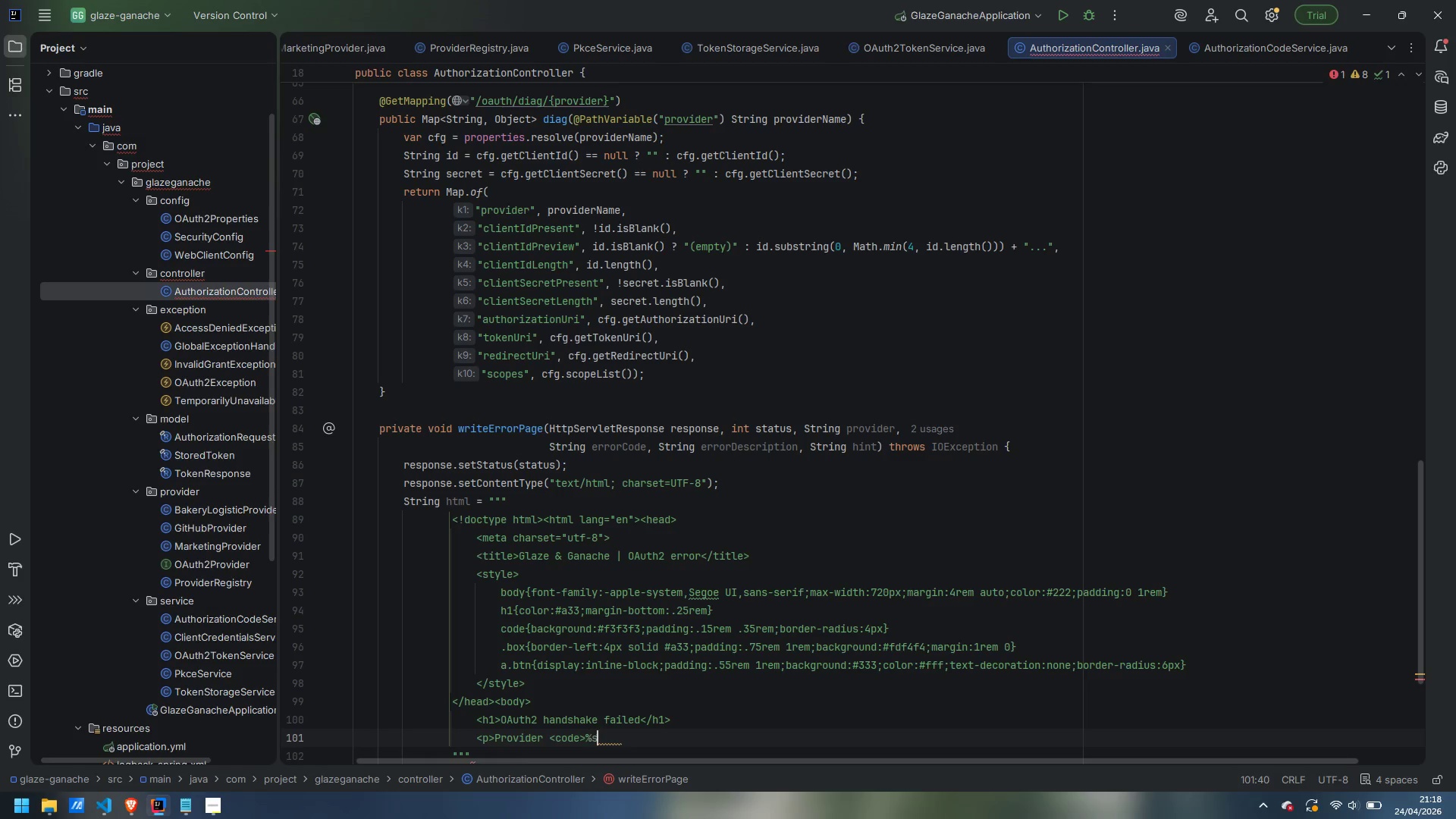 
 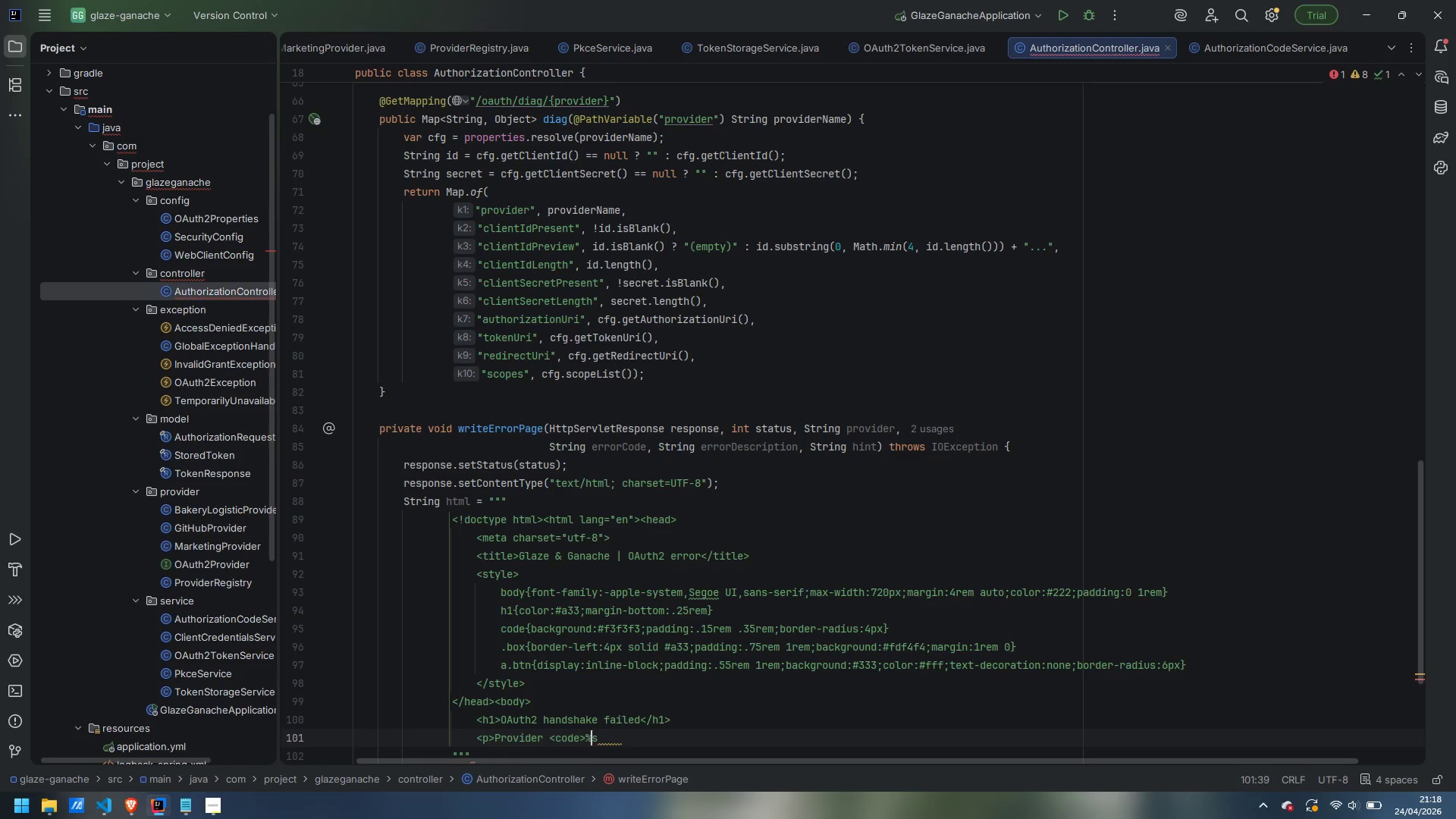 
key(ArrowRight)
 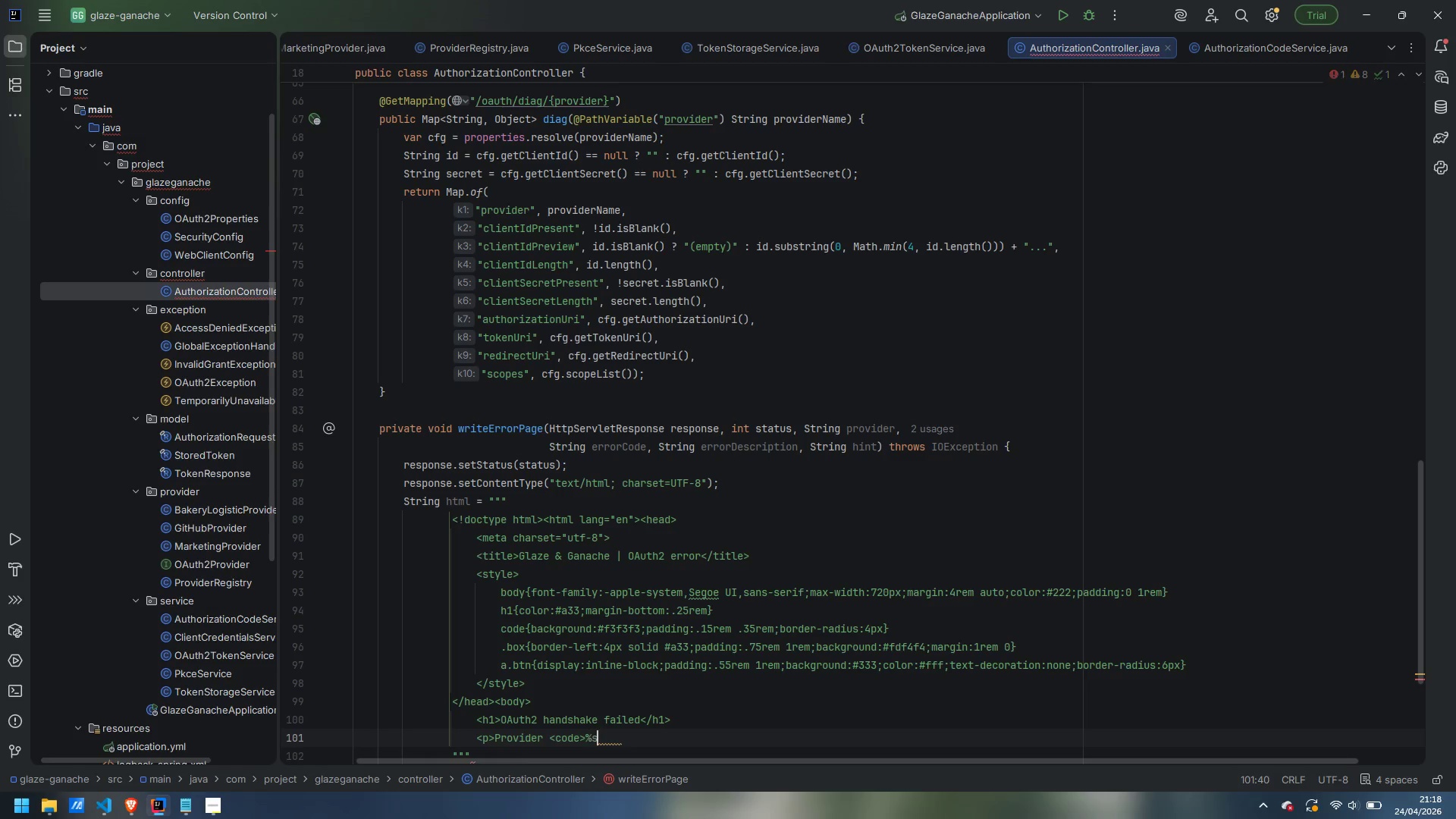 
key(ArrowRight)
 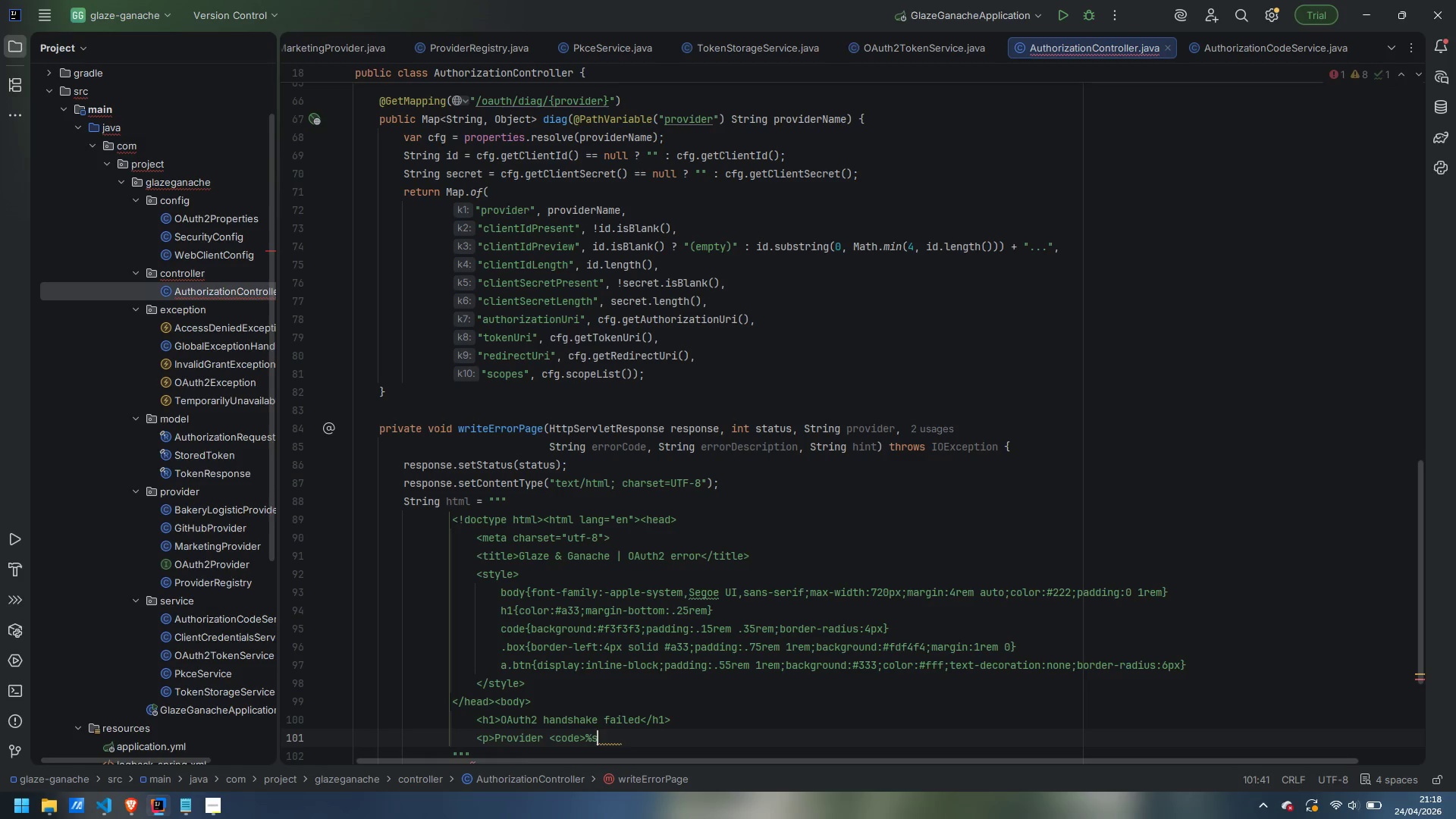 
type(</code> return)
key(Backspace)
type(ned an error dure)
key(Backspace)
type(ing the token exhange)
 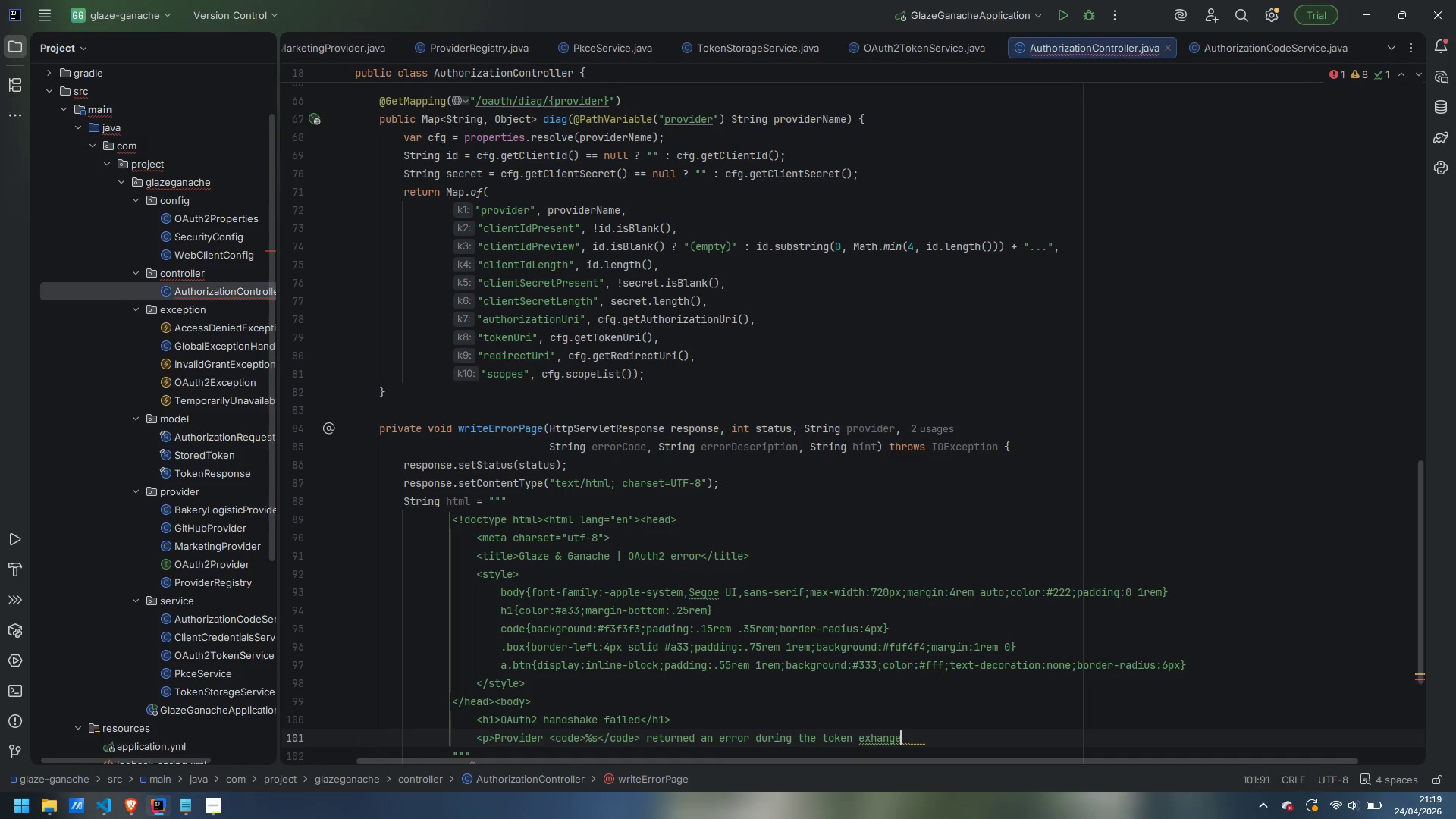 
key(Control+ArrowLeft)
 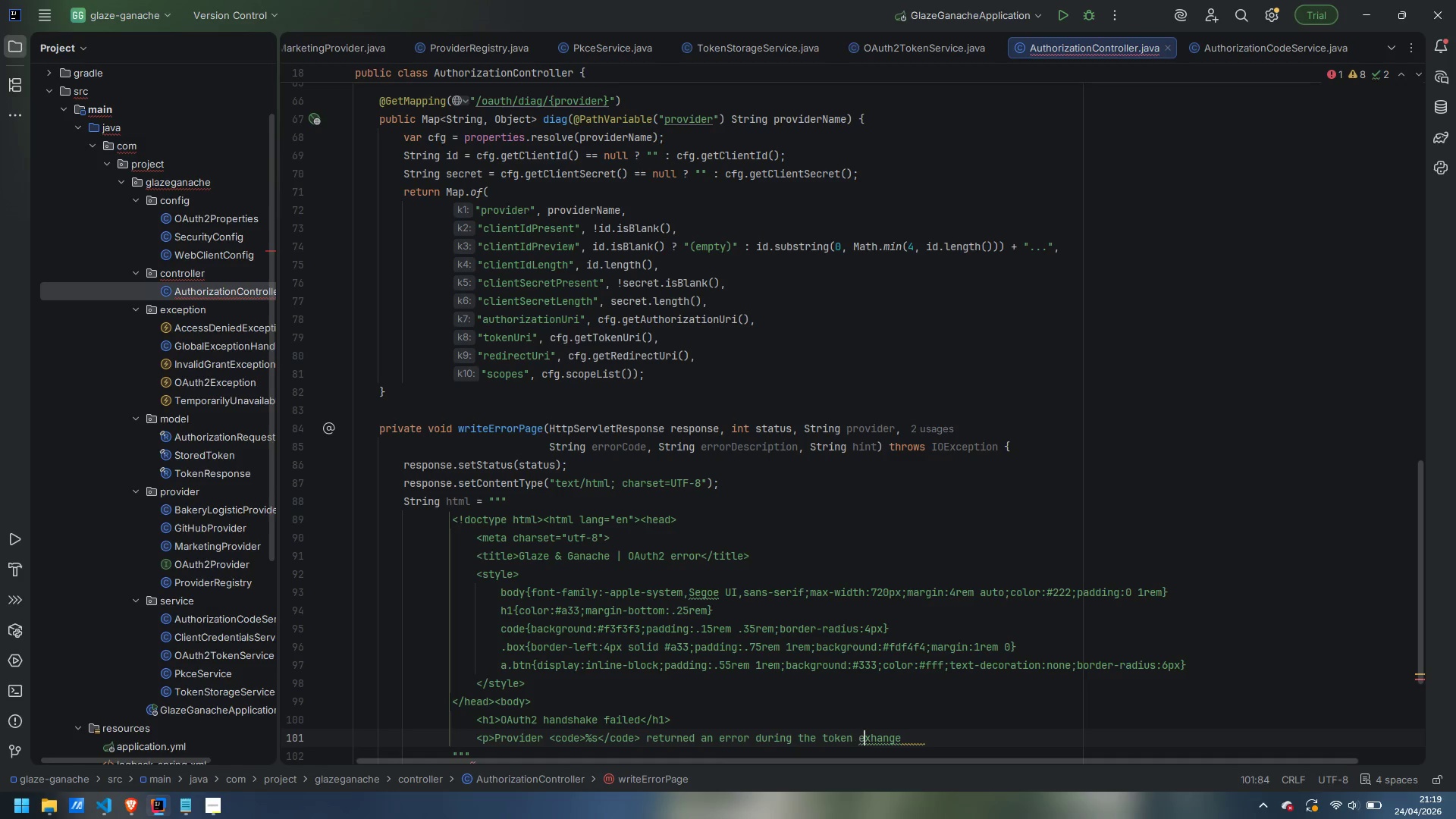 
key(ArrowRight)
 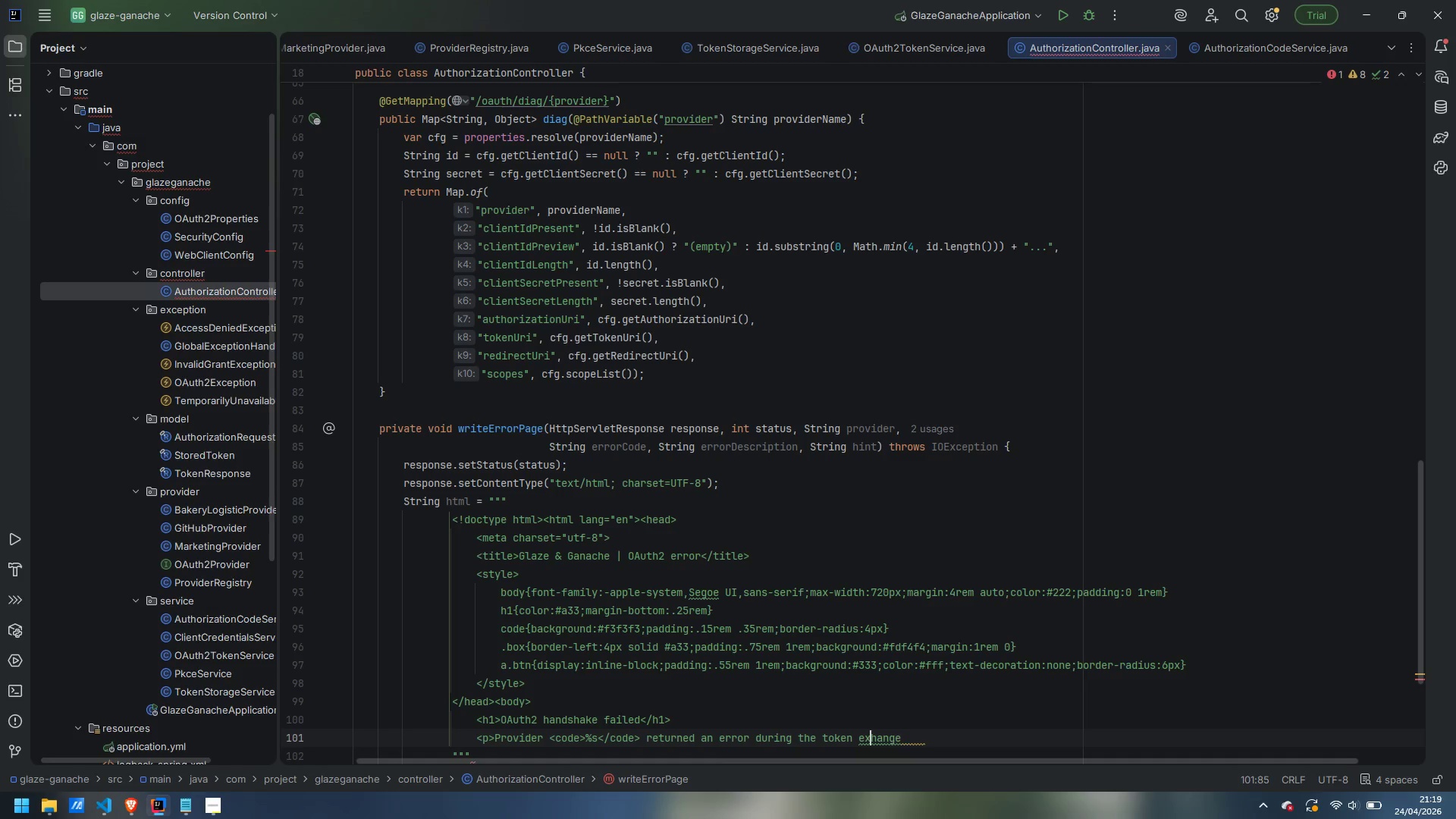 
key(ArrowRight)
 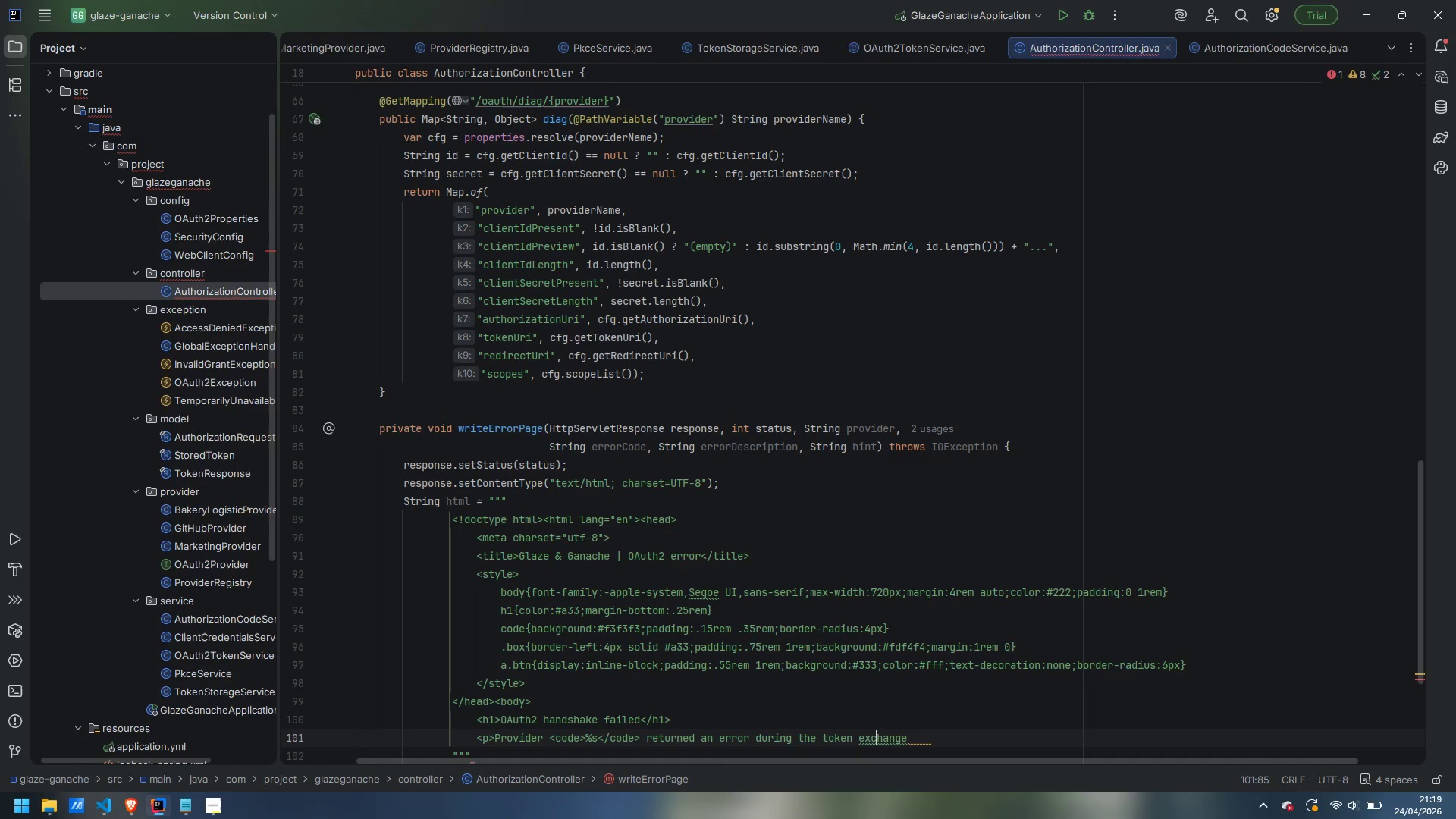 
key(C)
 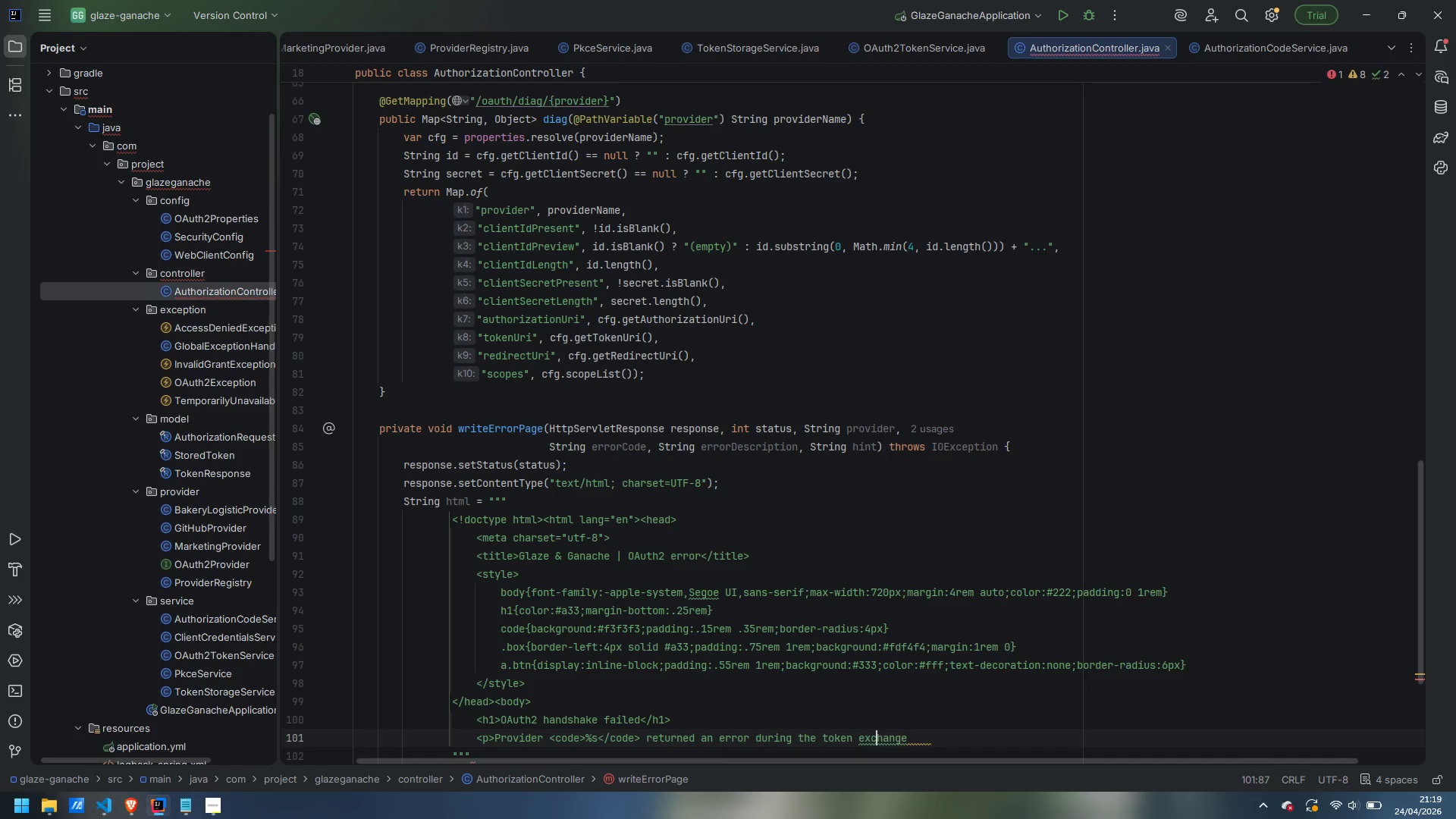 
key(Control+ControlLeft)
 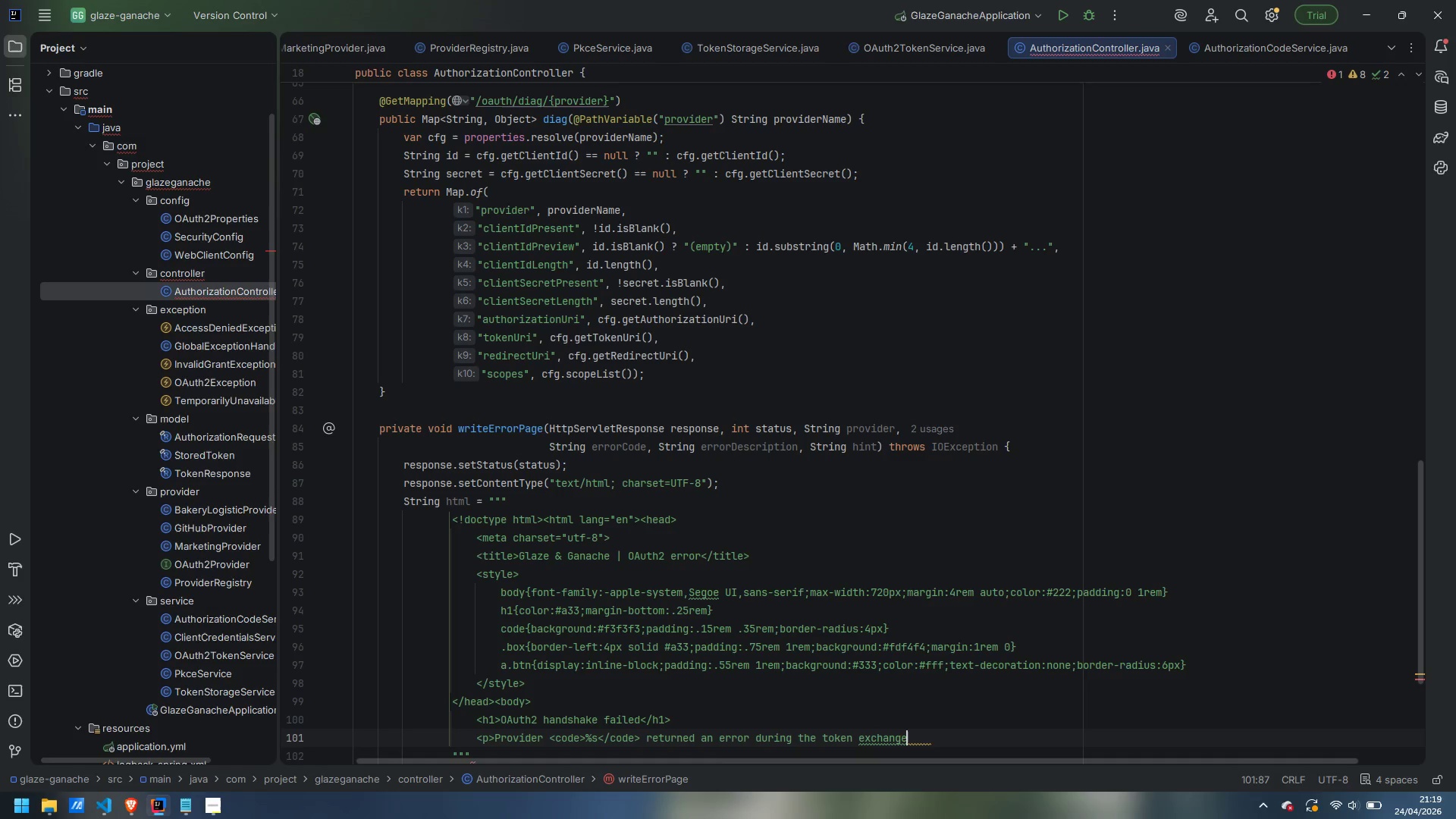 
key(Control+ArrowRight)
 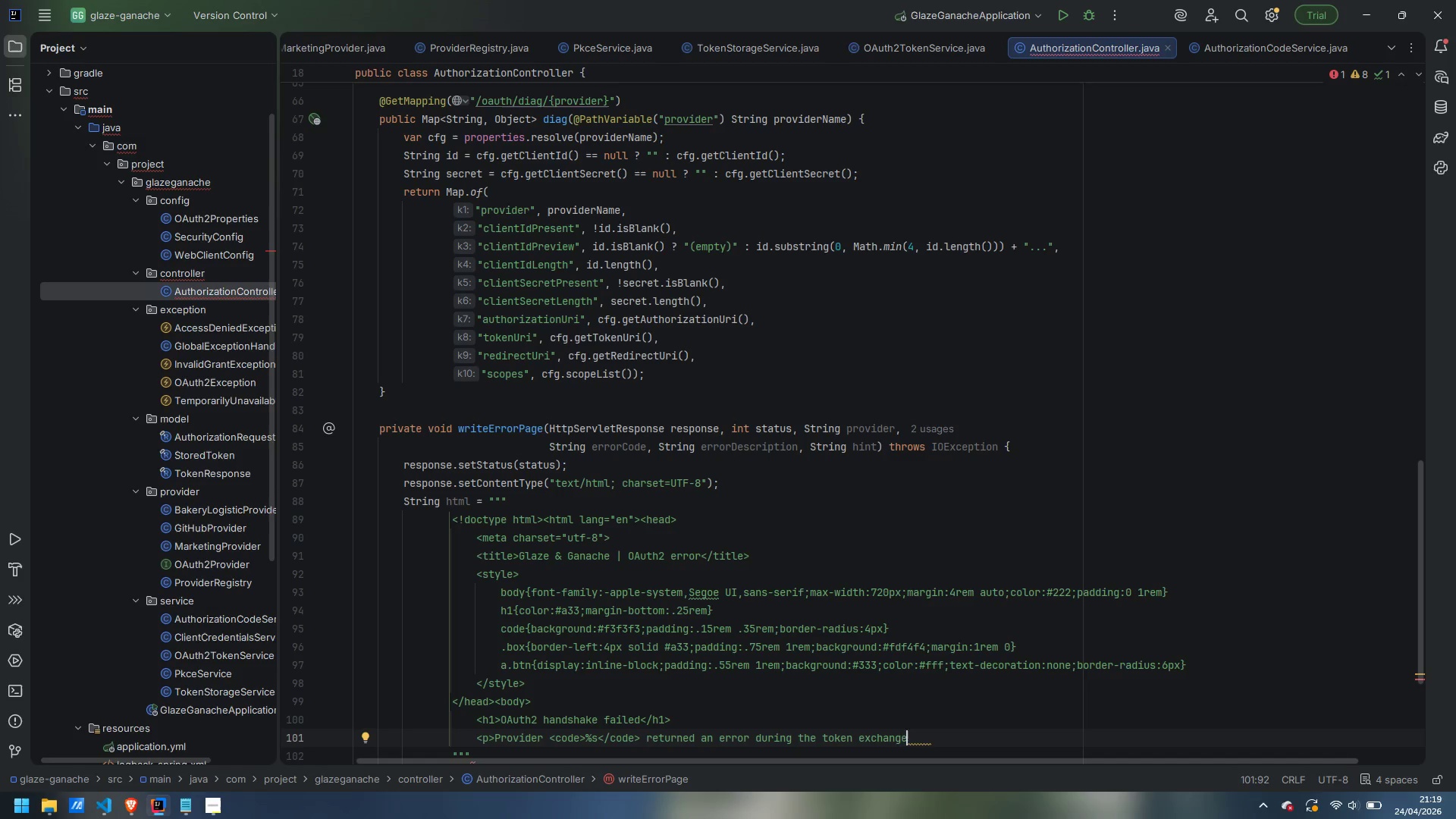 
key(Period)
 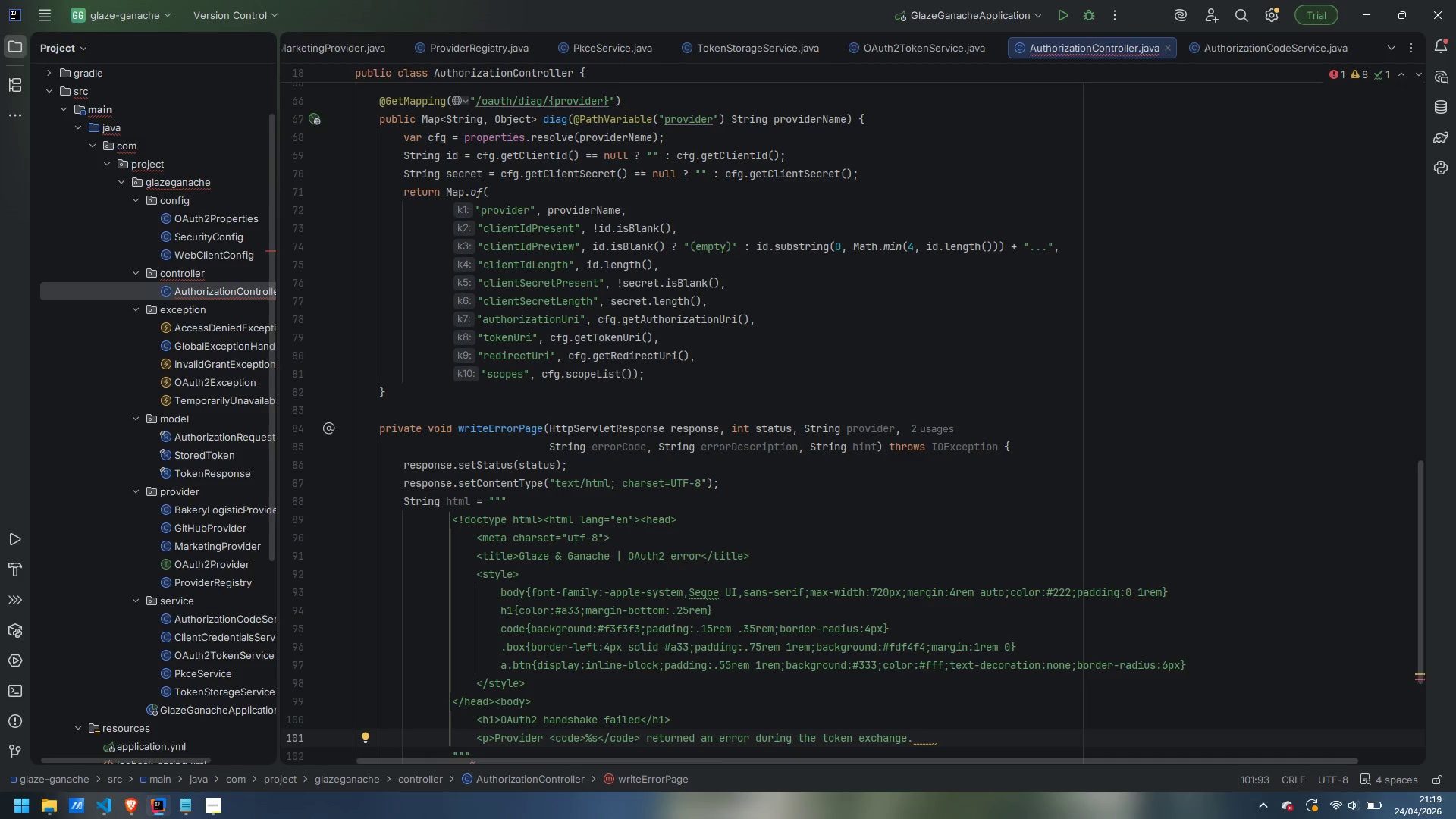 
key(Shift+Comma)
 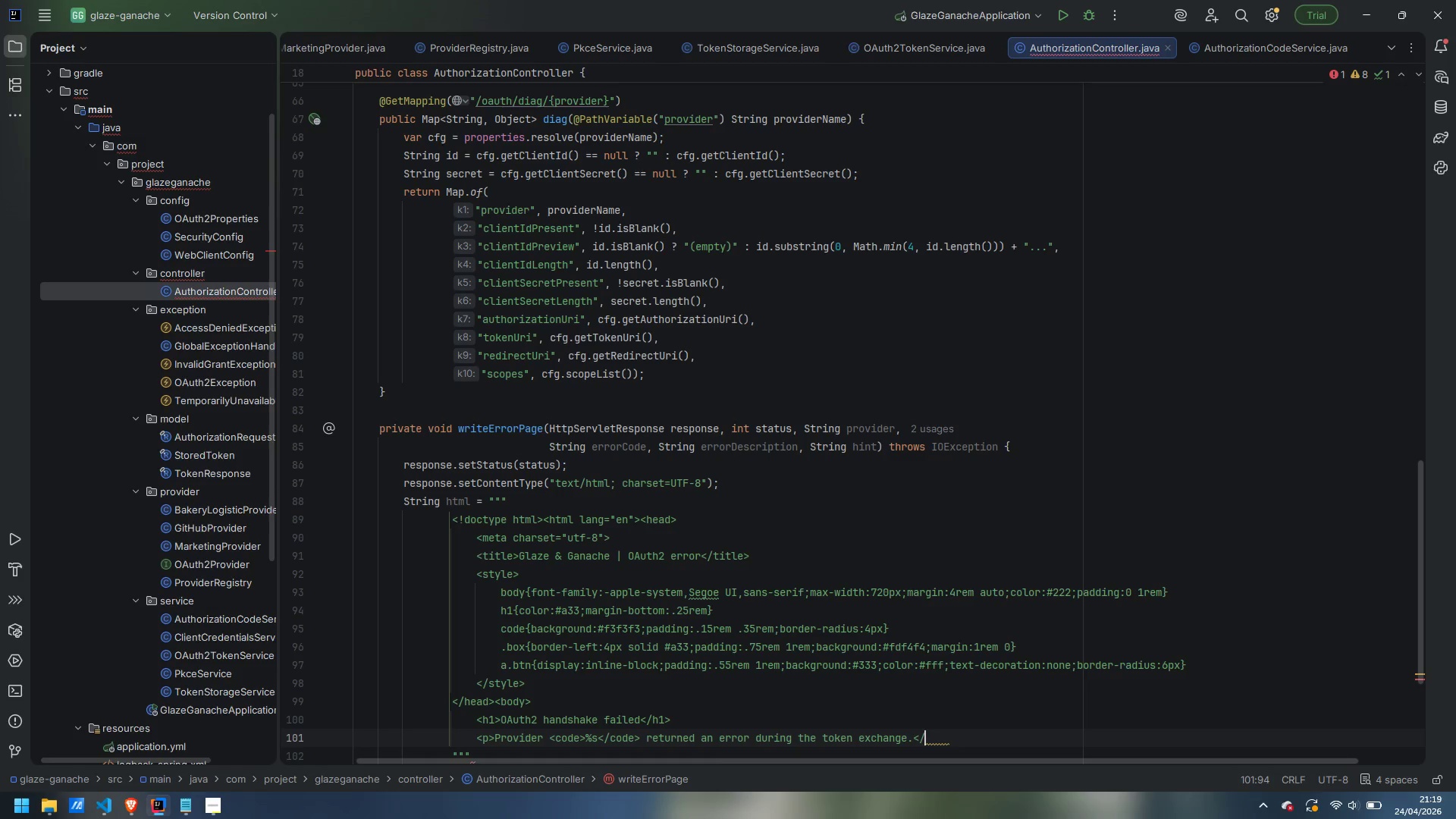 
key(Slash)
 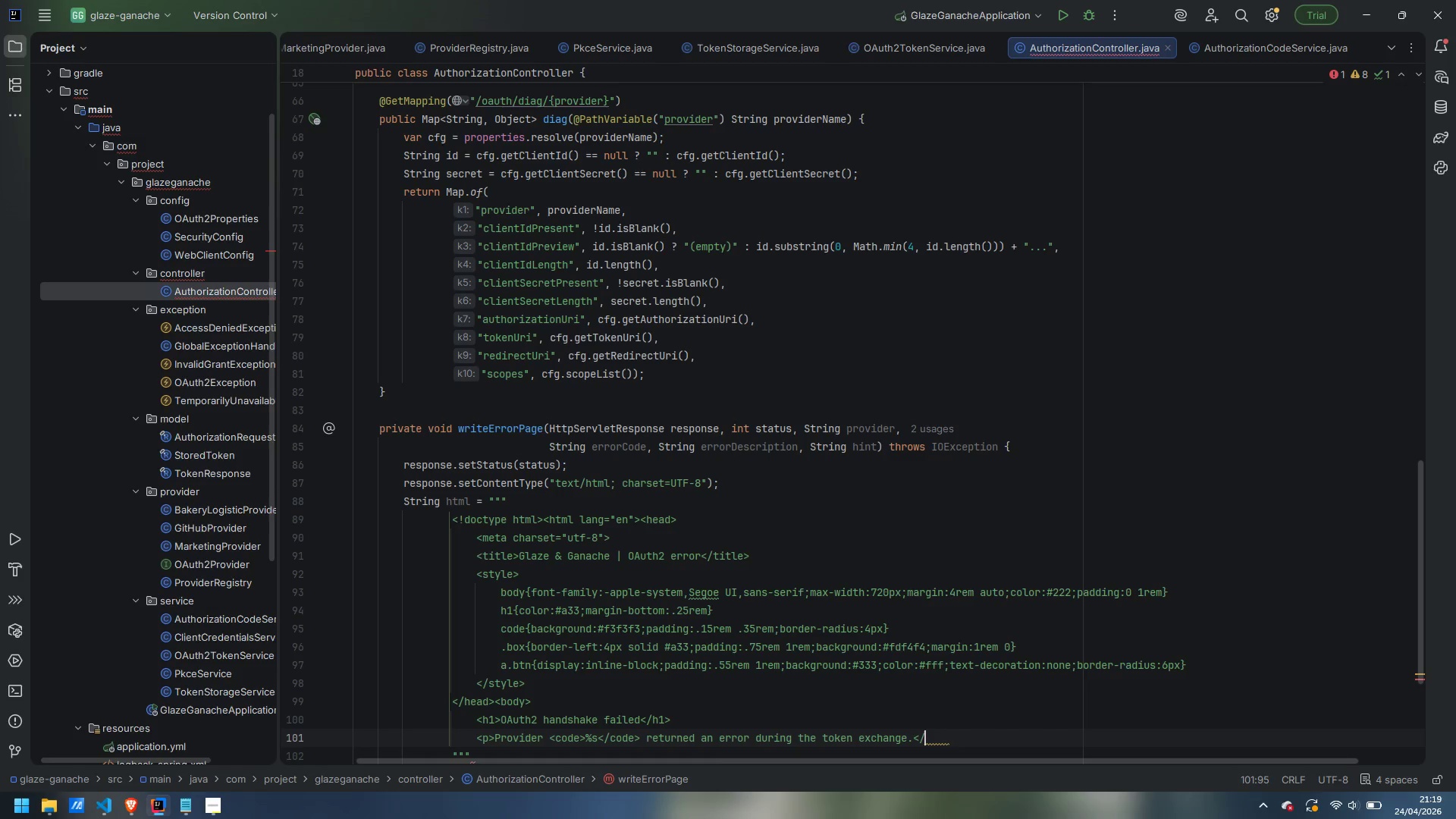 
key(Shift+P)
 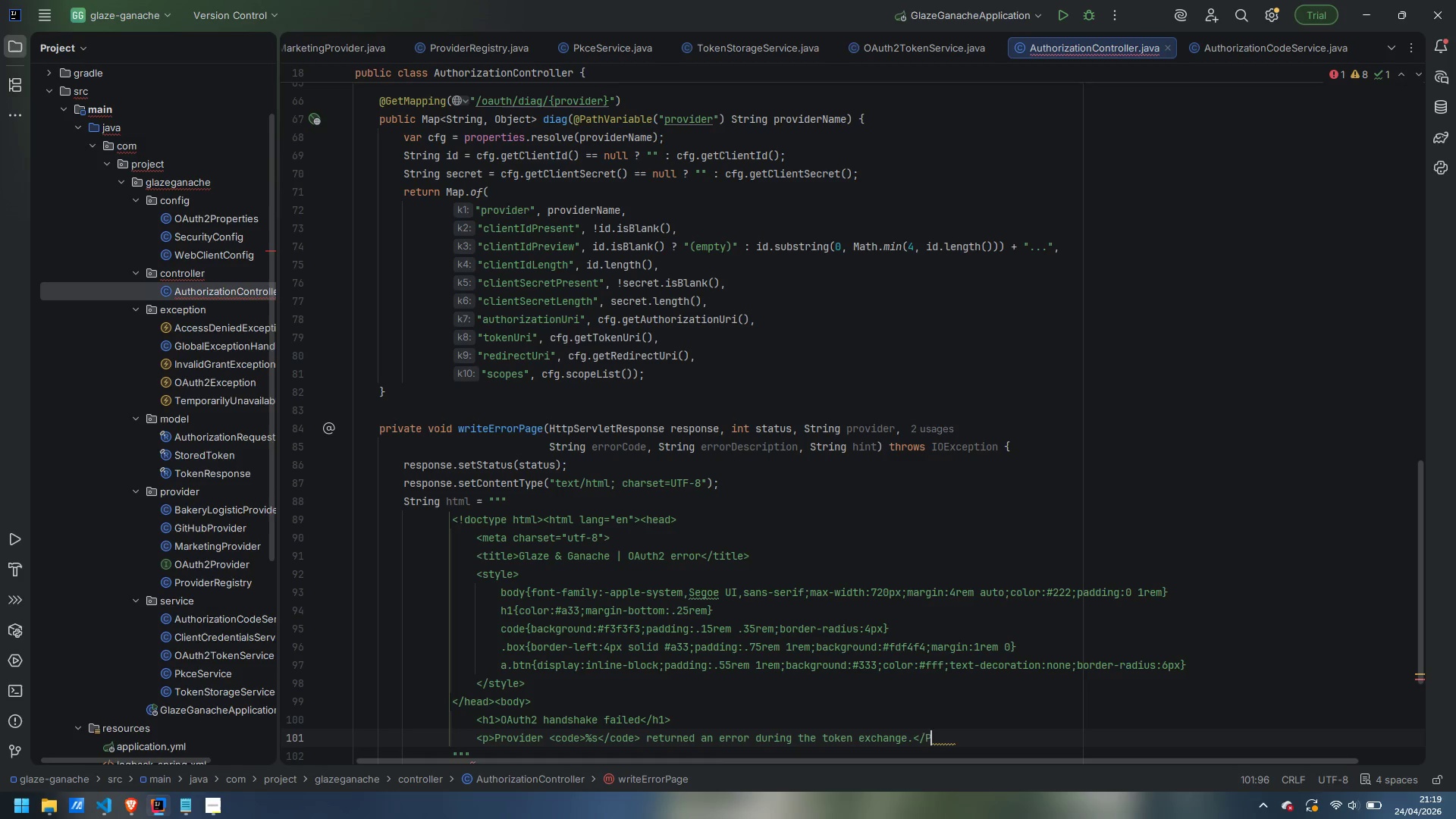 
key(Backspace)
 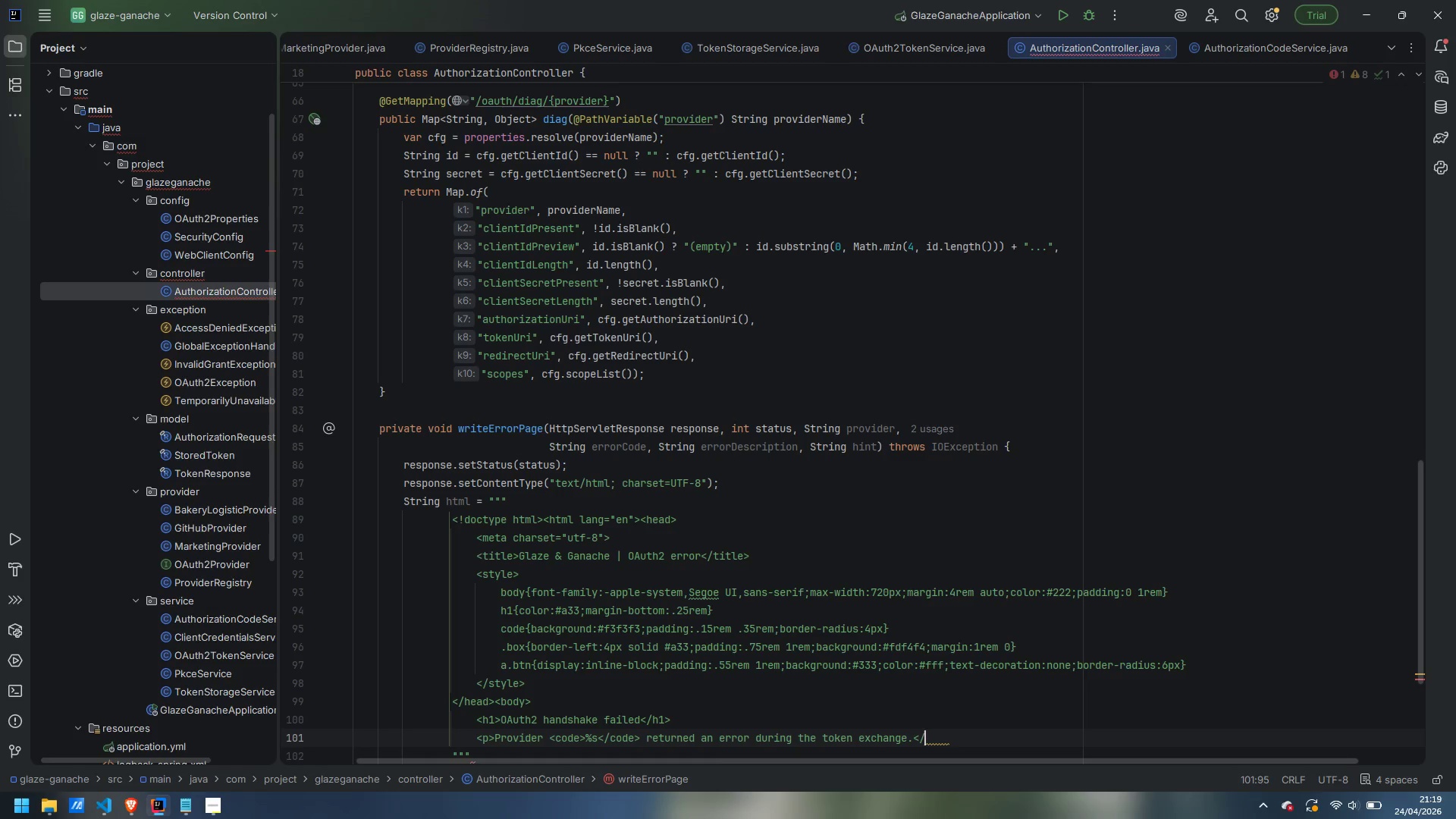 
key(P)
 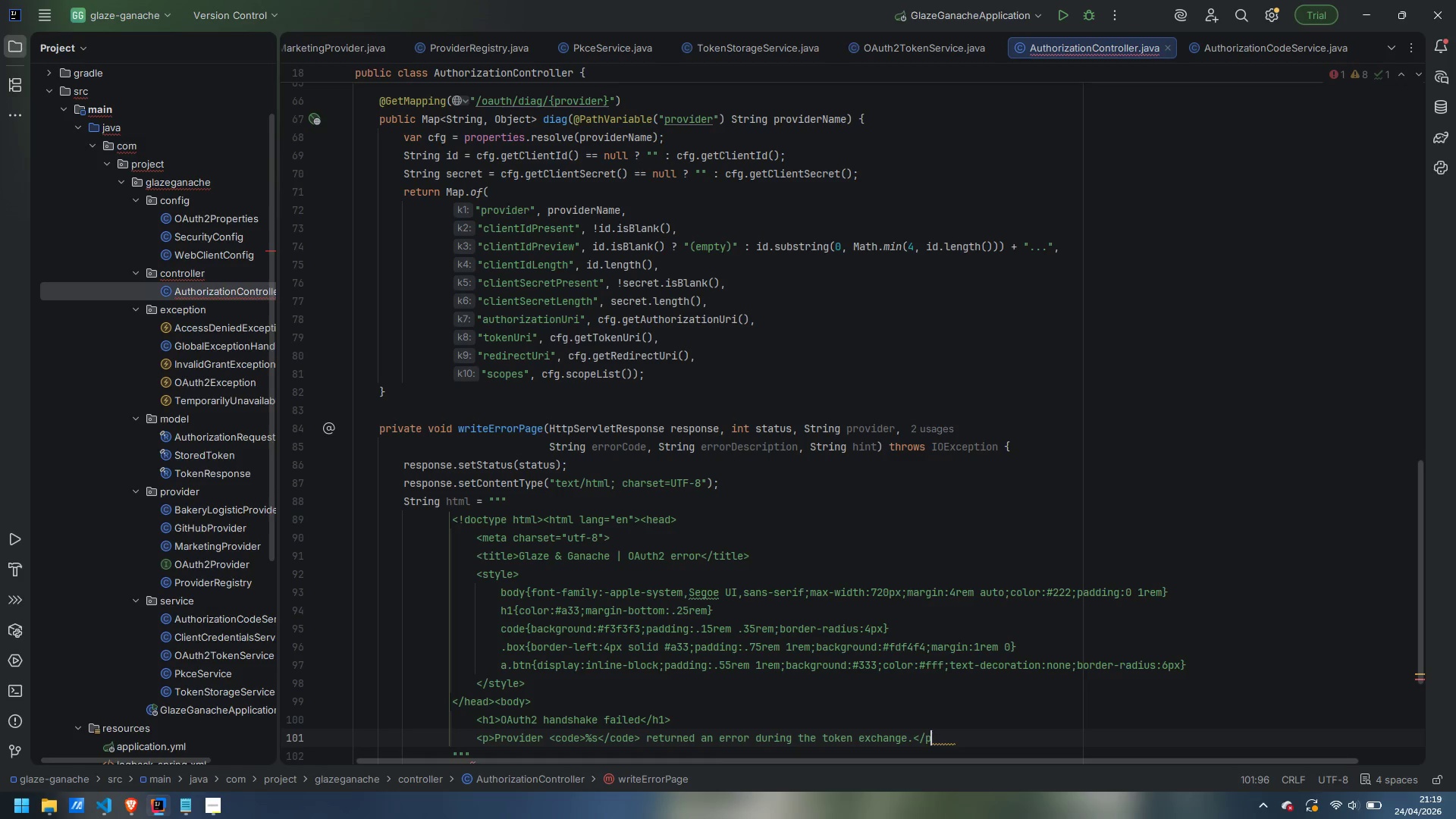 
key(Shift+ShiftLeft)
 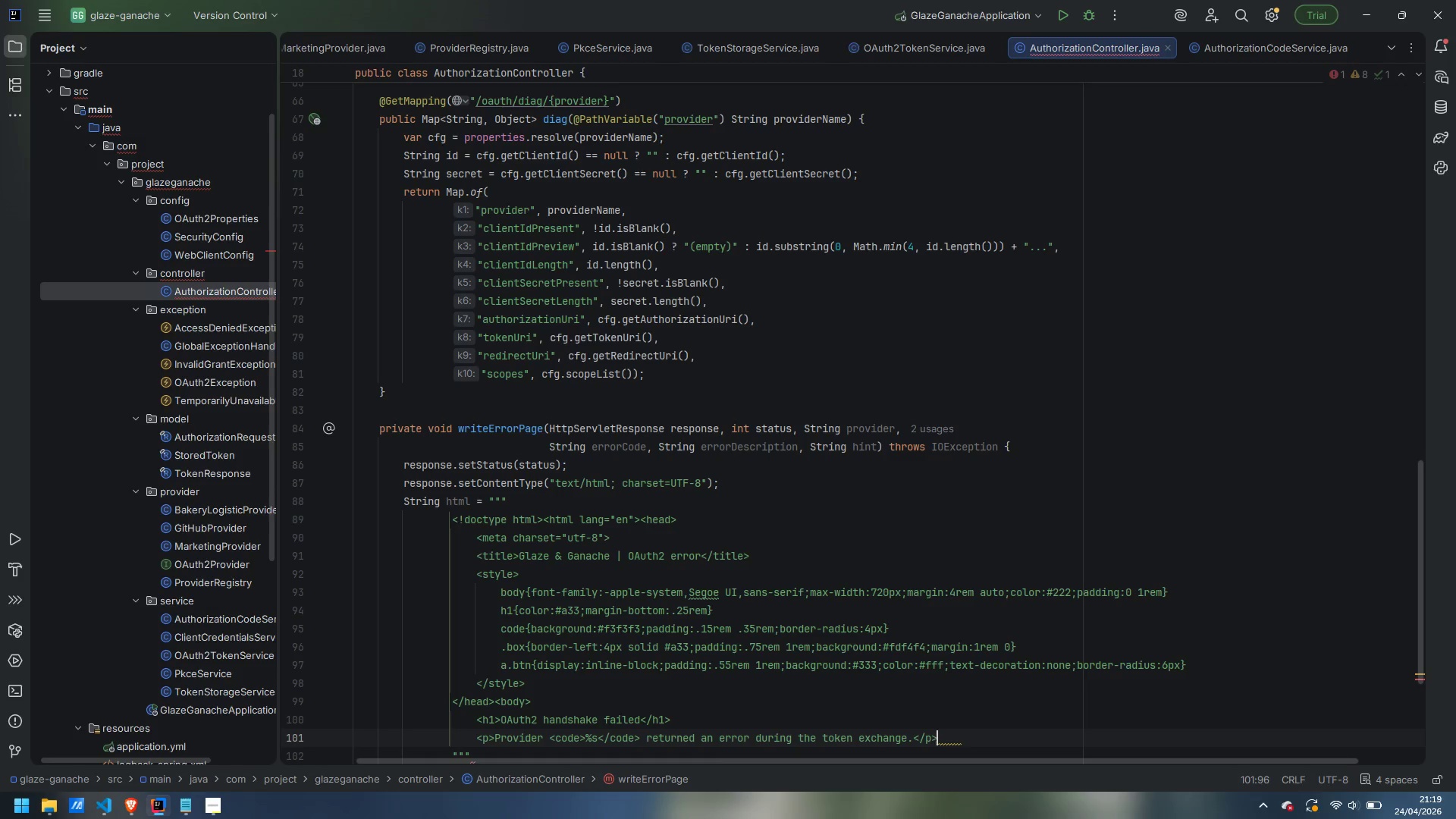 
key(Shift+Period)
 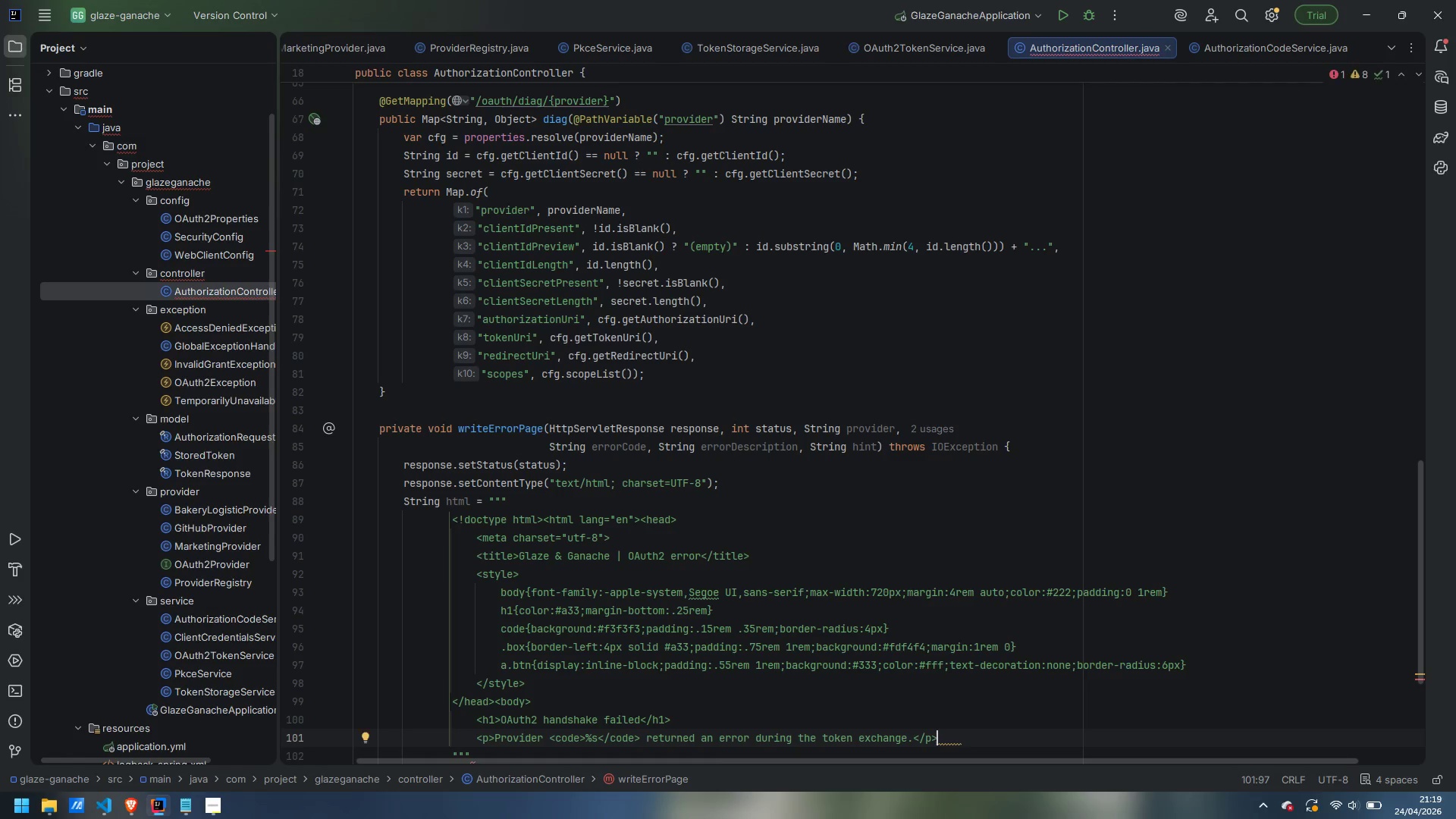 
key(Enter)
 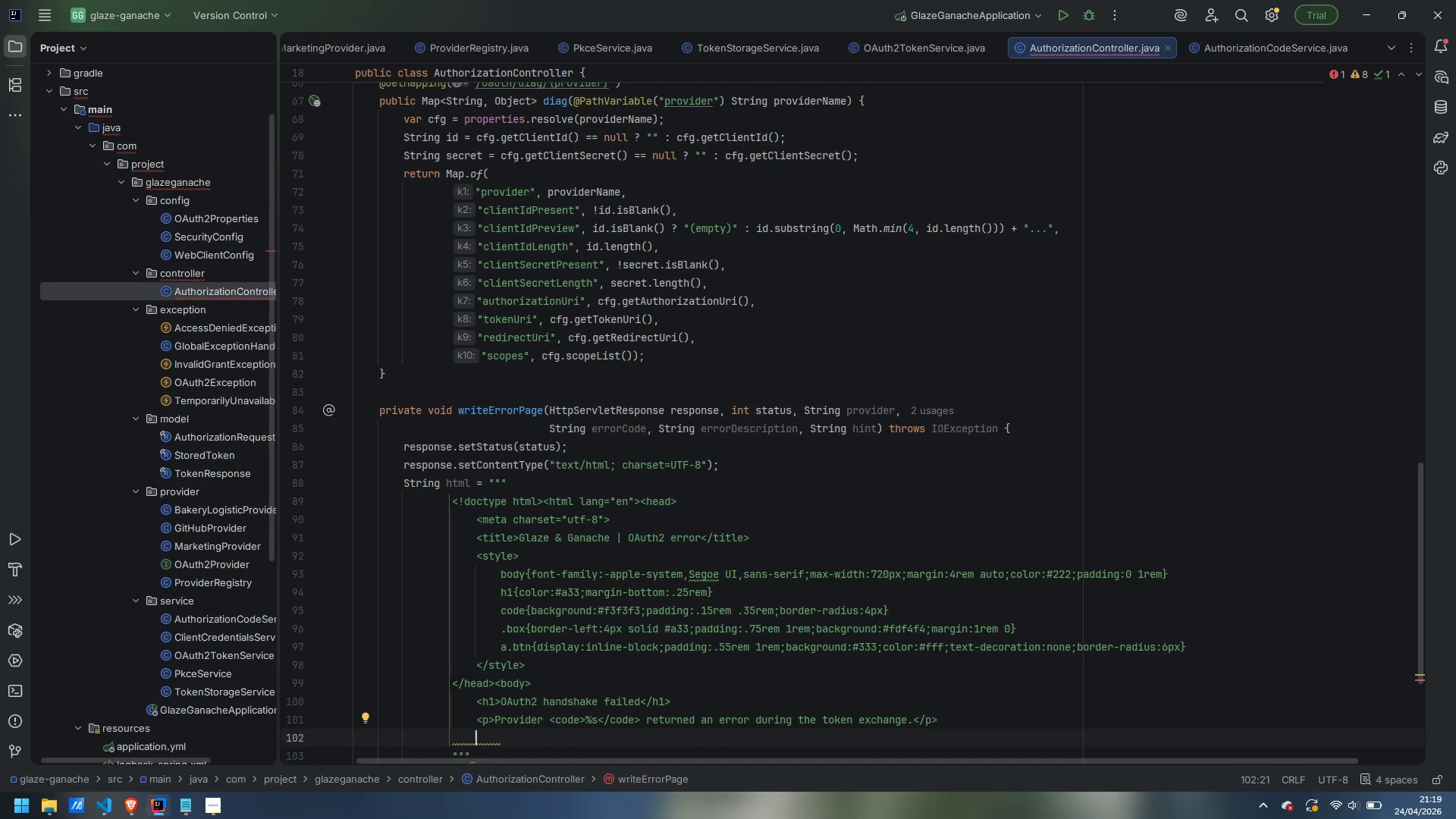 
key(Shift+Comma)
 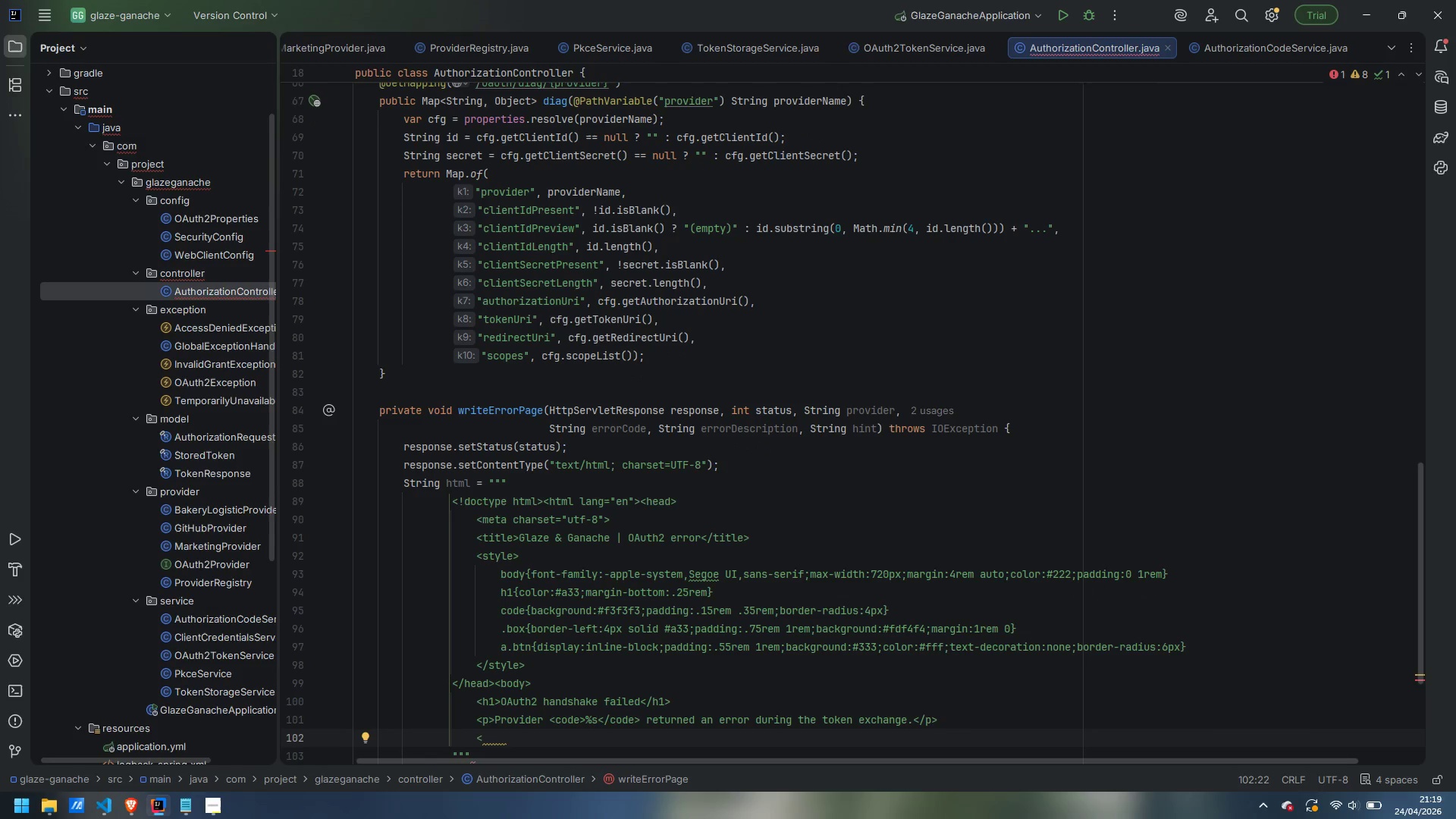 
type(div class="box">)
 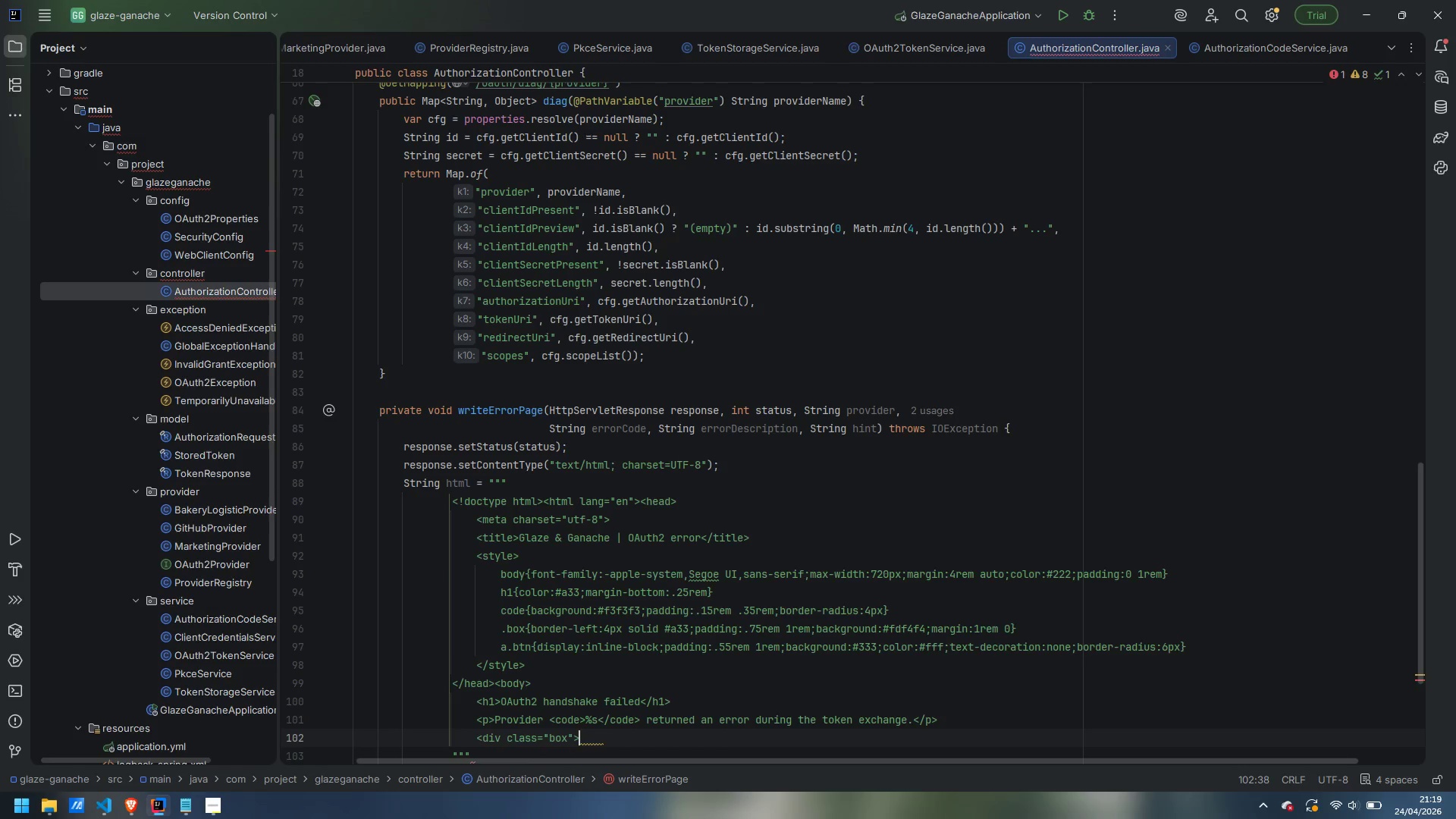 
key(Enter)
 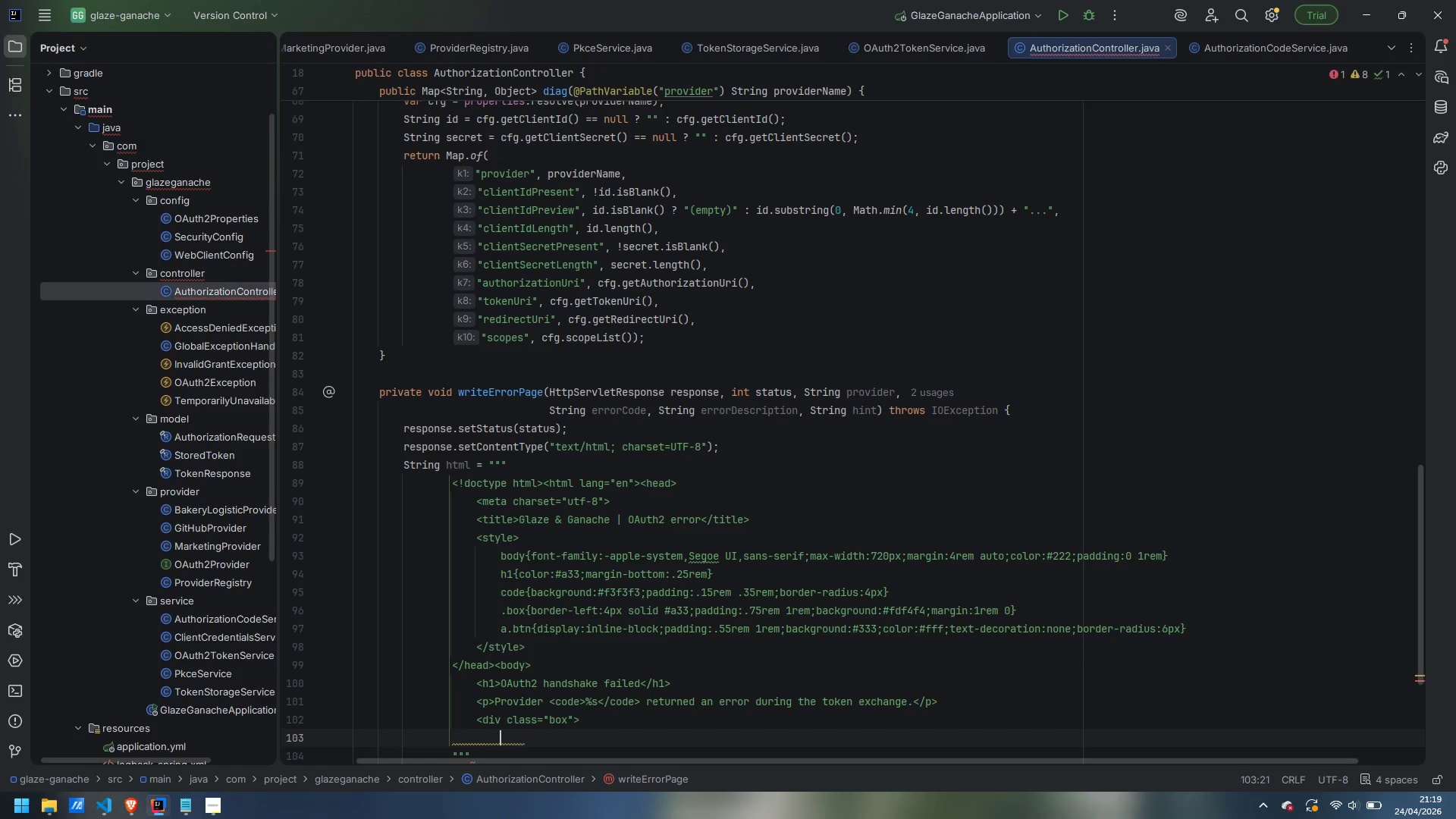 
key(Tab)
type(<stronmg)
key(Backspace)
key(Backspace)
type(g>%s</striong)
key(Backspace)
key(Backspace)
key(Backspace)
key(Backspace)
type(ong><br>%s)
 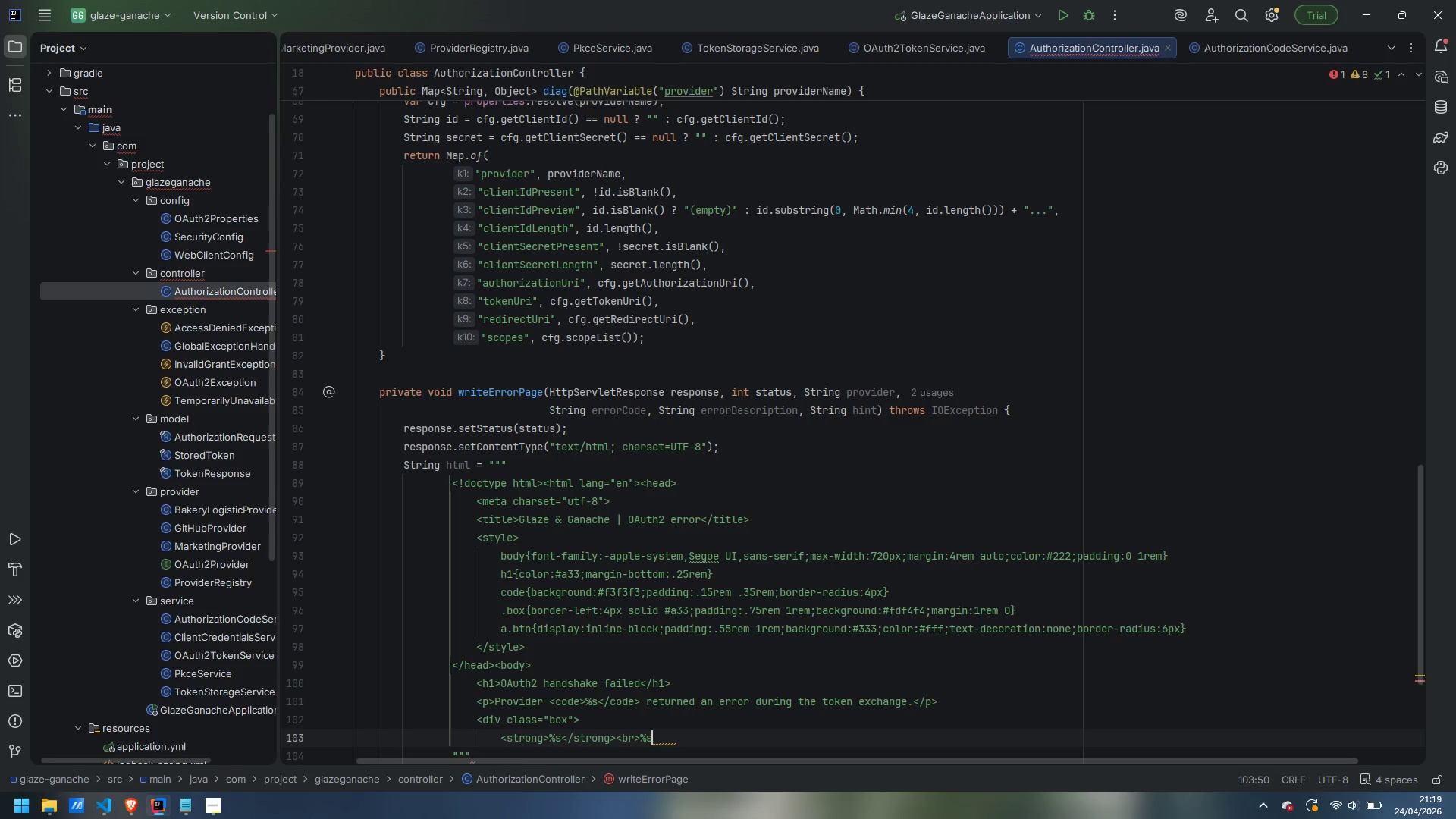 
wait(5.62)
 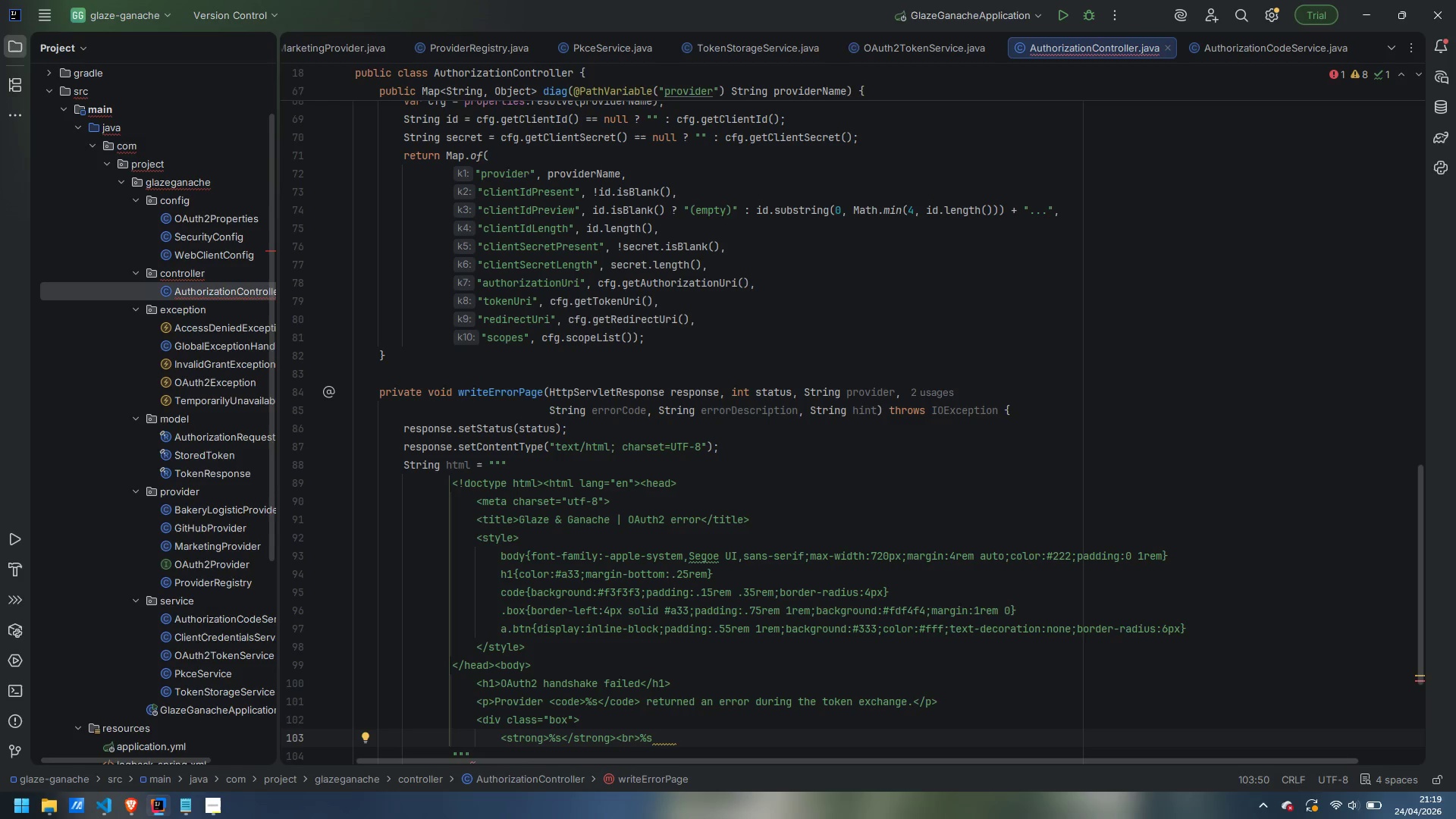 
key(Enter)
 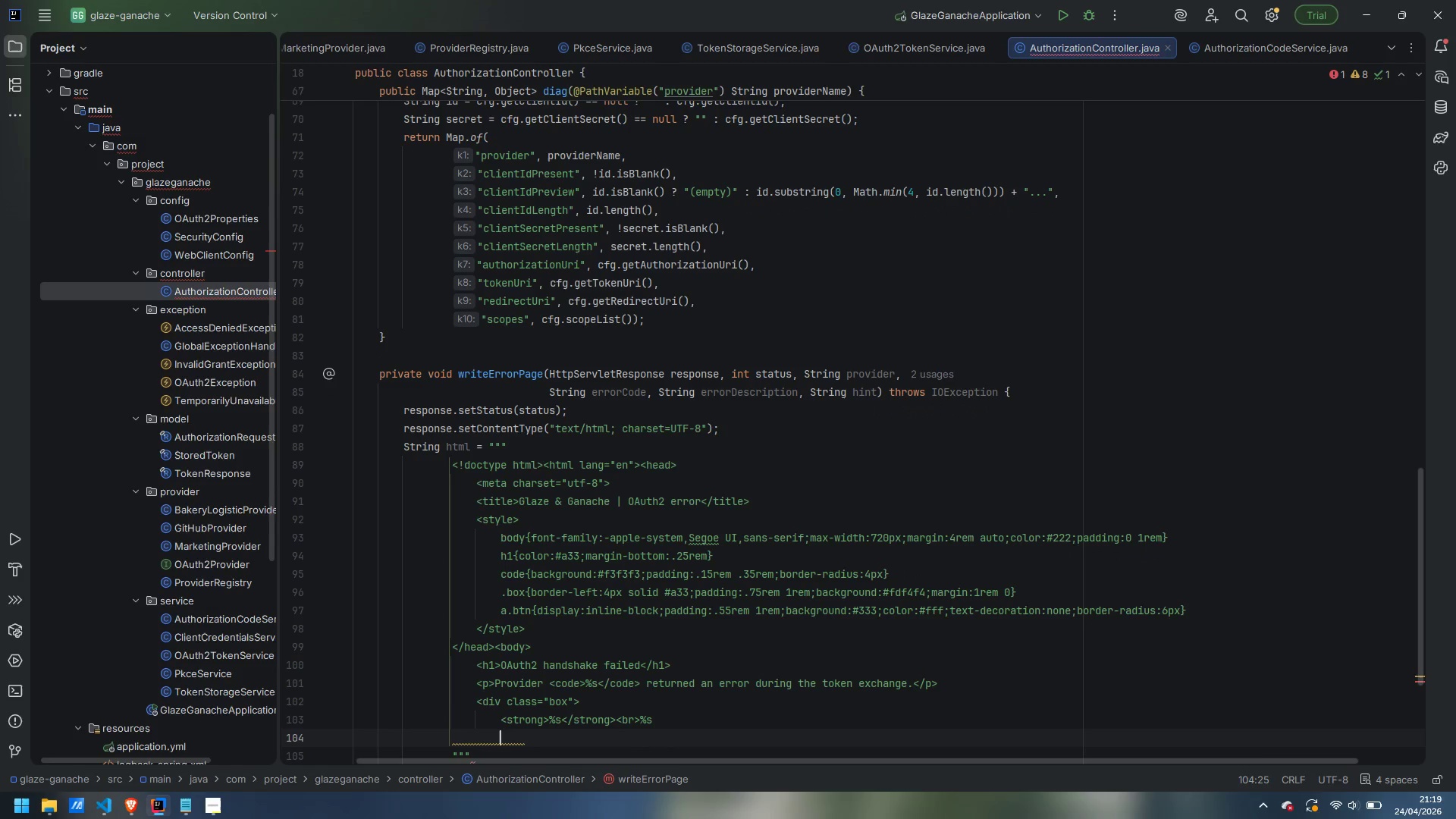 
key(Backspace)
key(Backspace)
key(Backspace)
key(Backspace)
type(</div>)
 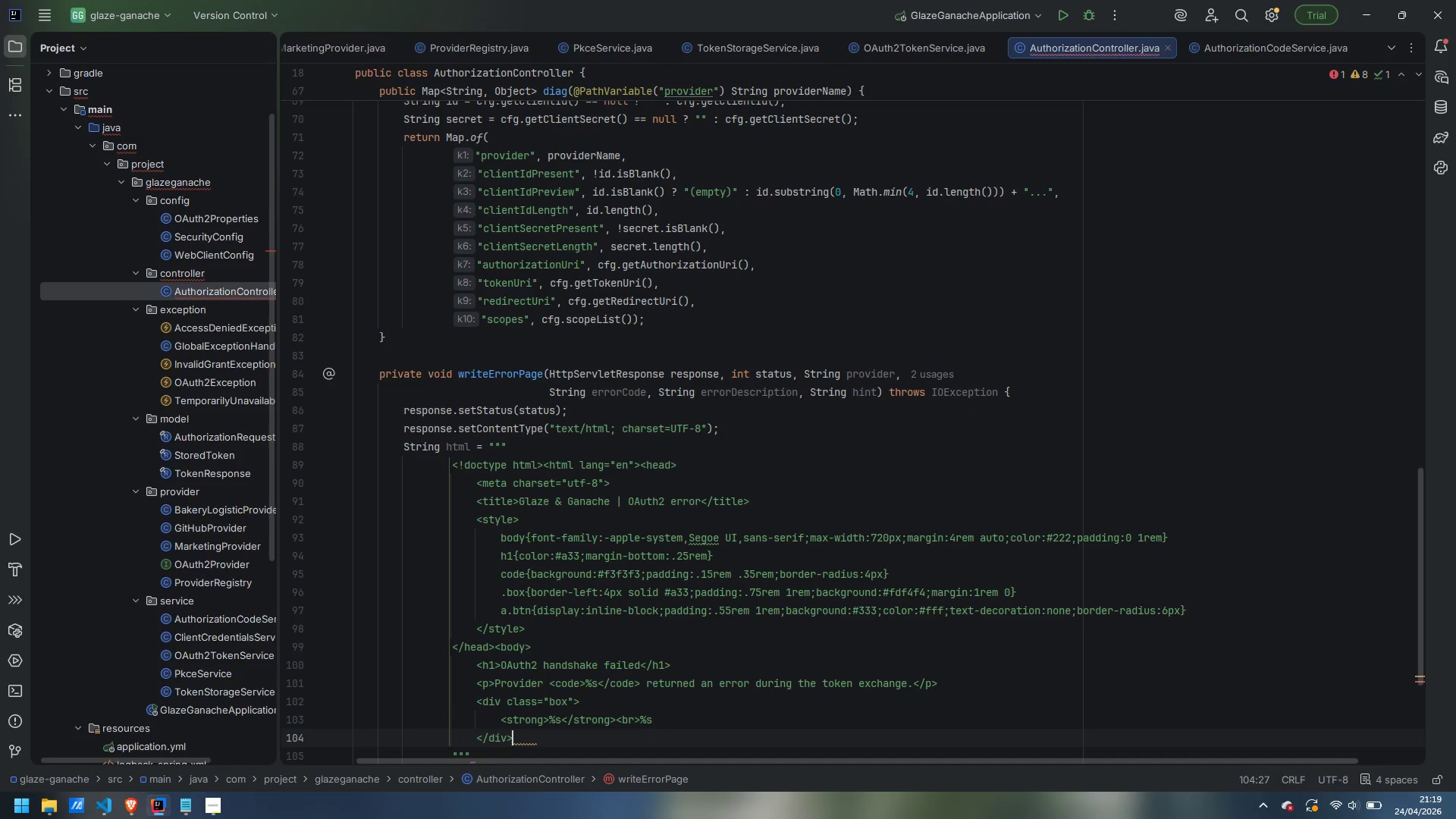 
key(Enter)
 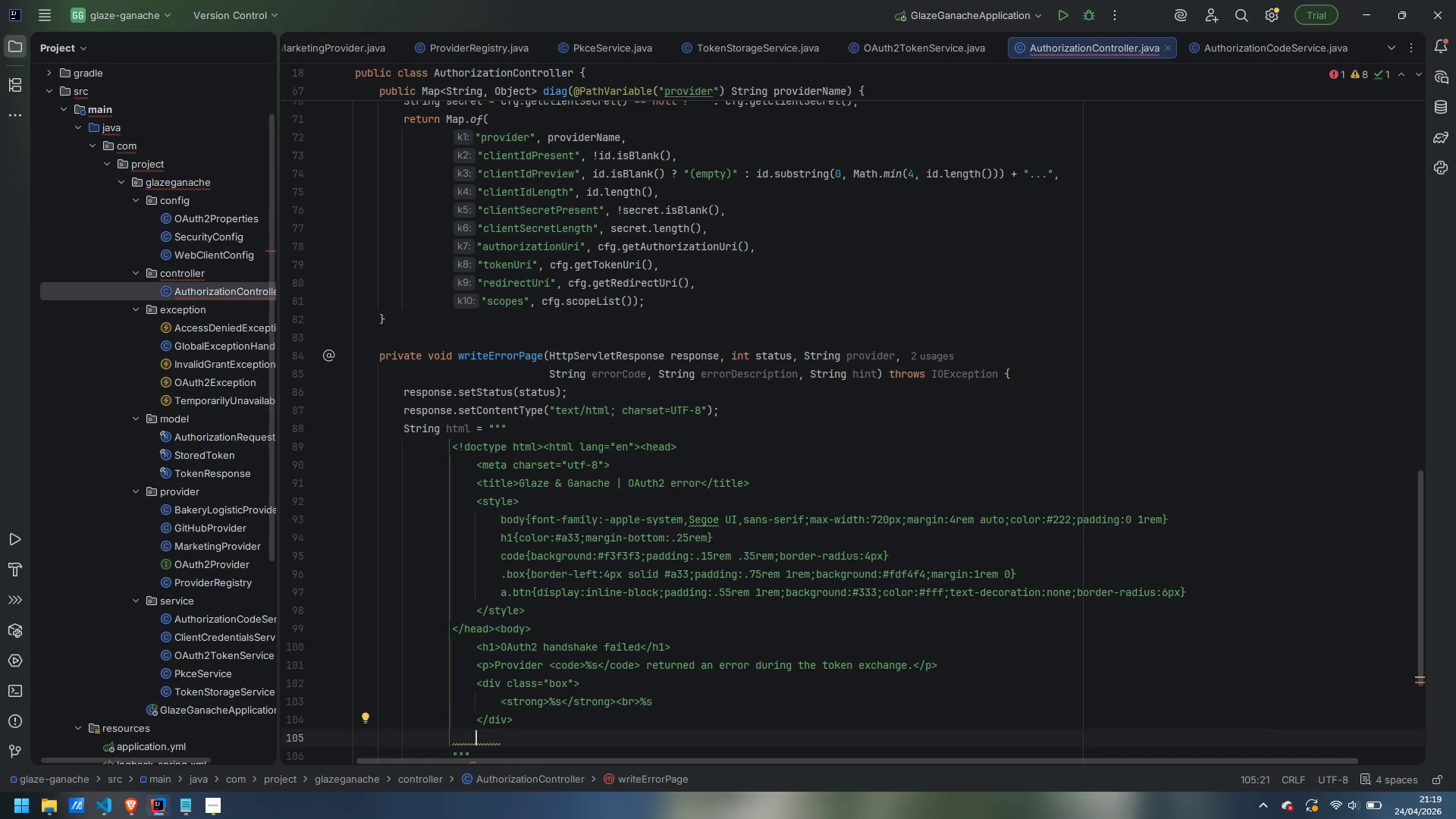 
type(<p><em>)
 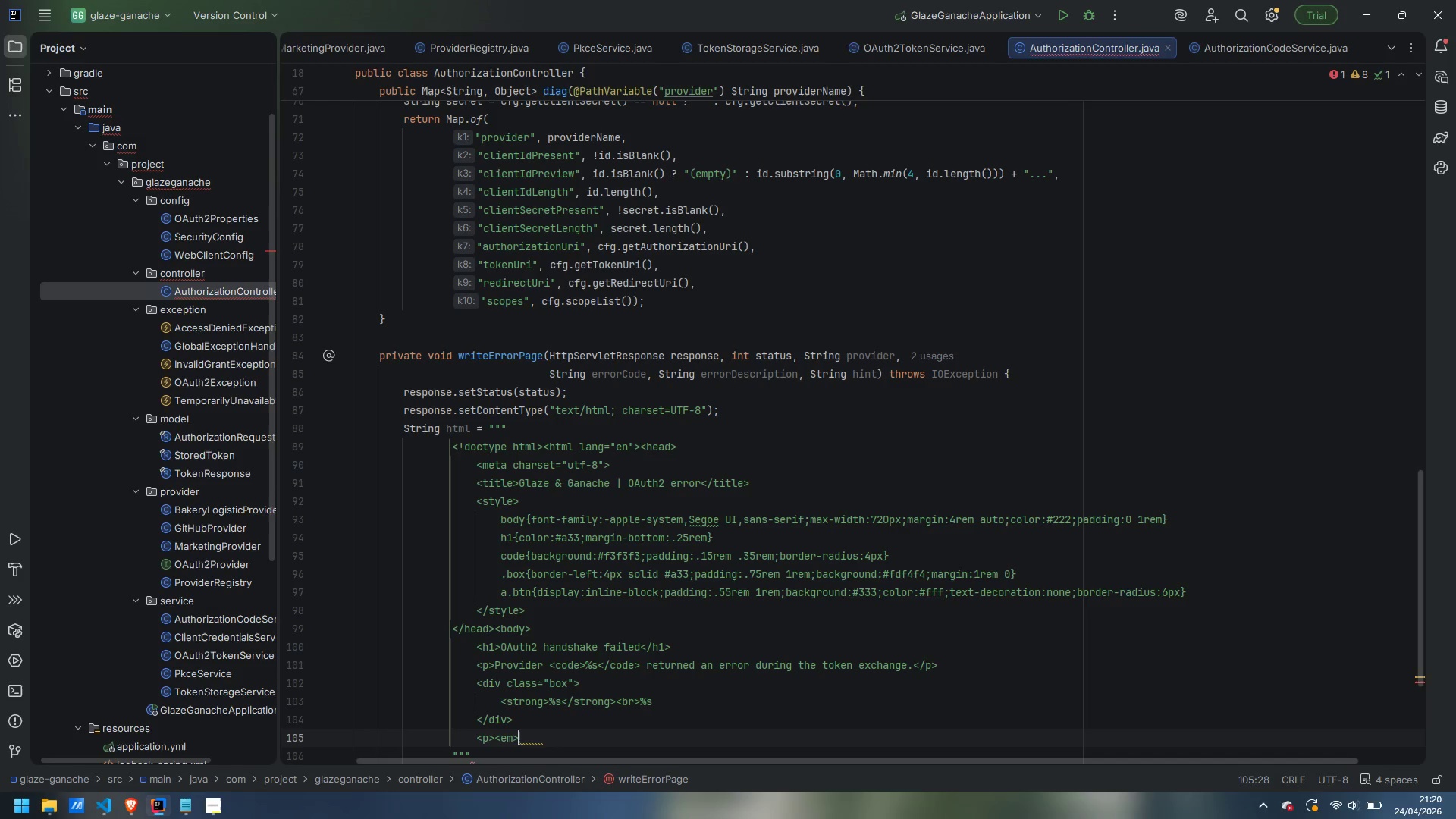 
type(%s</em>)
 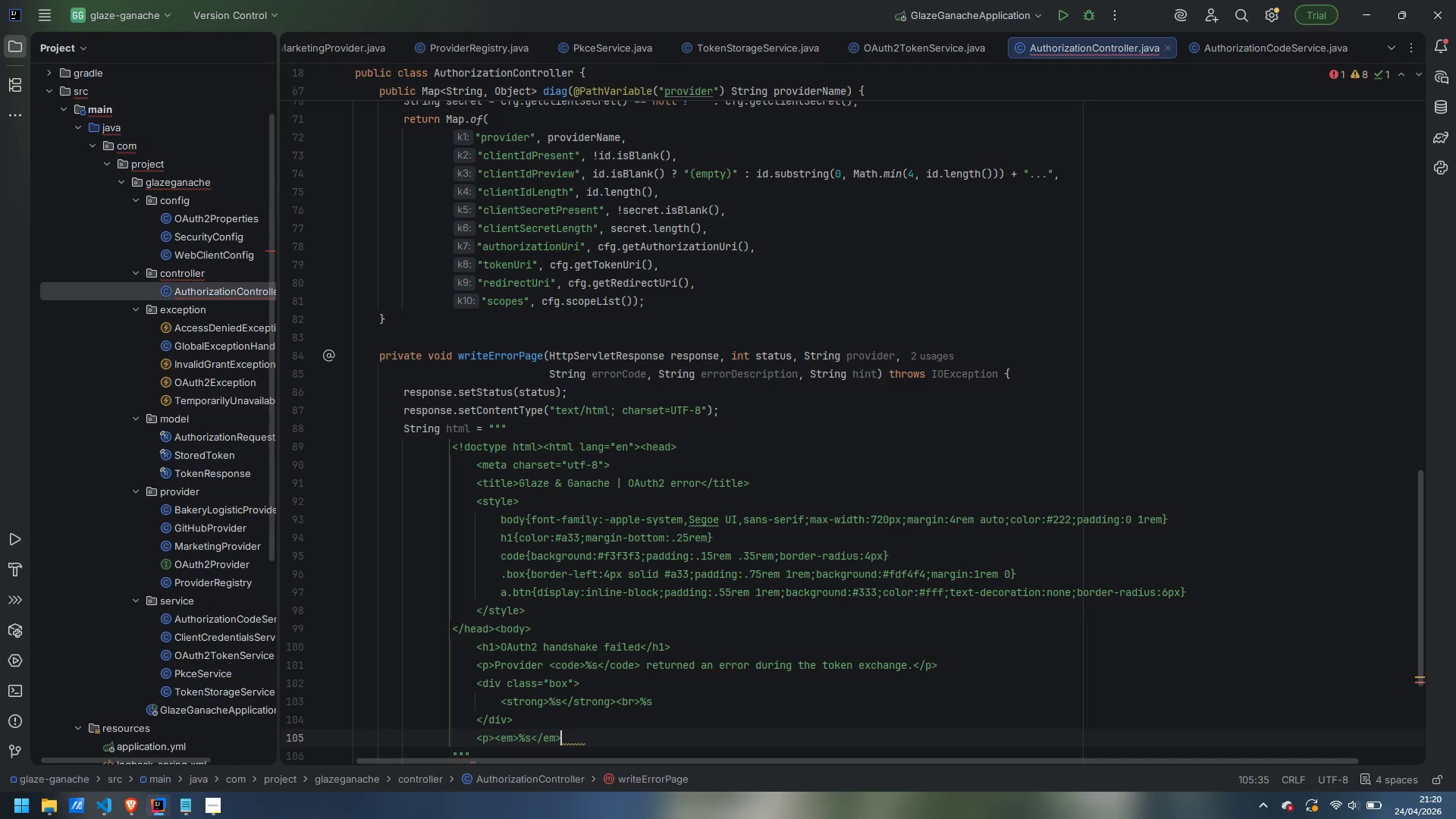 
wait(7.69)
 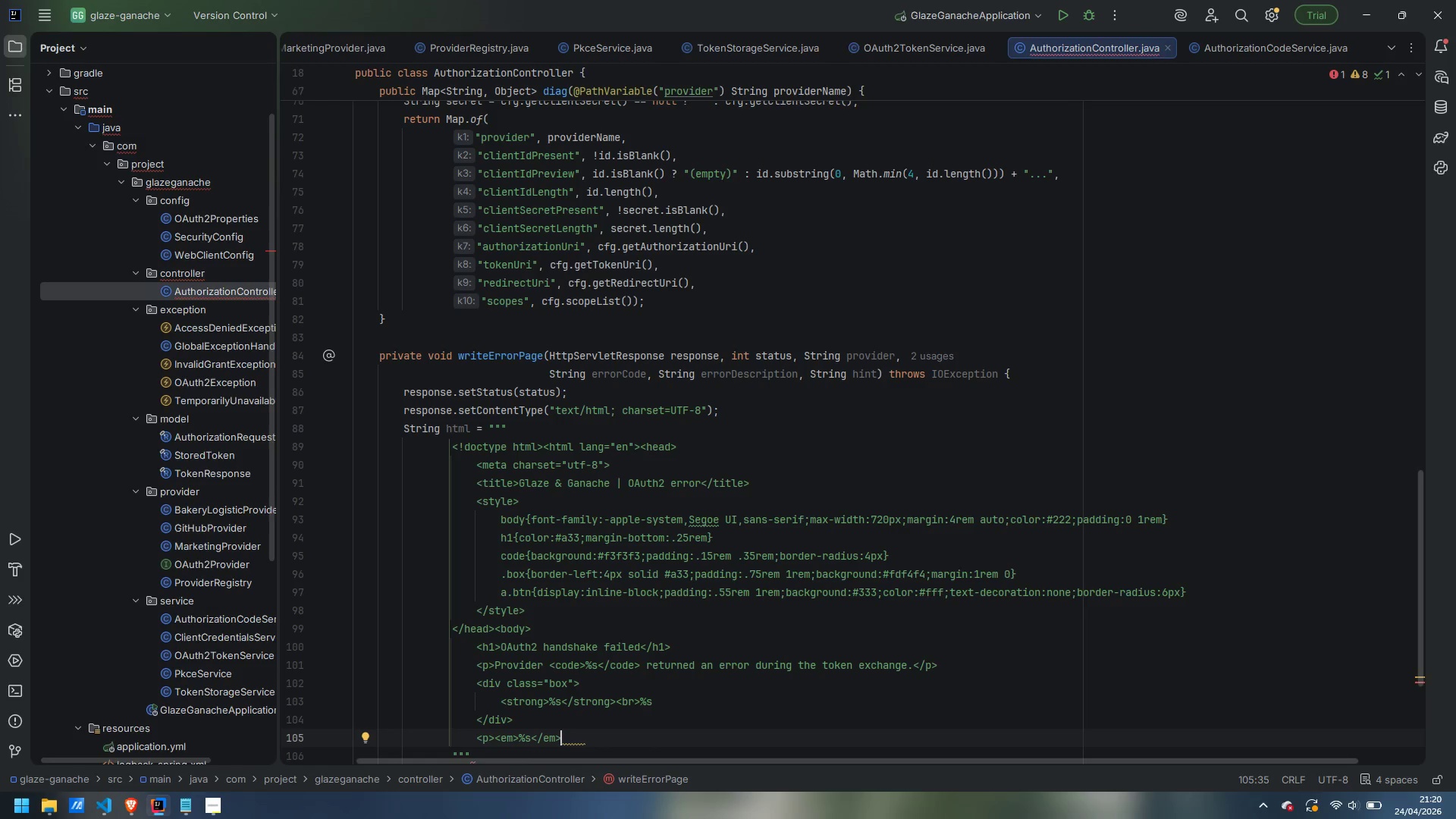 
key(Shift+Comma)
 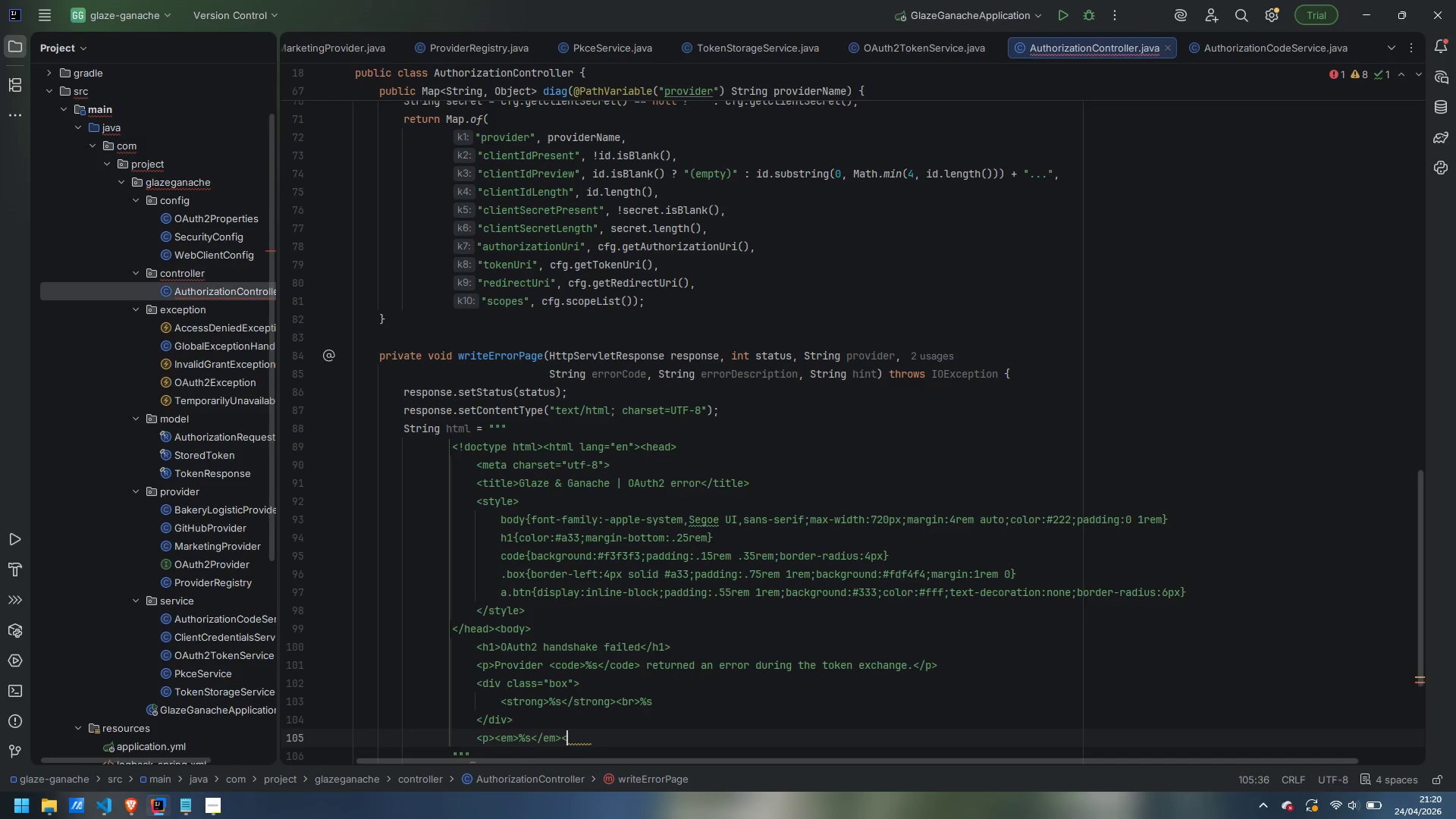 
key(Slash)
 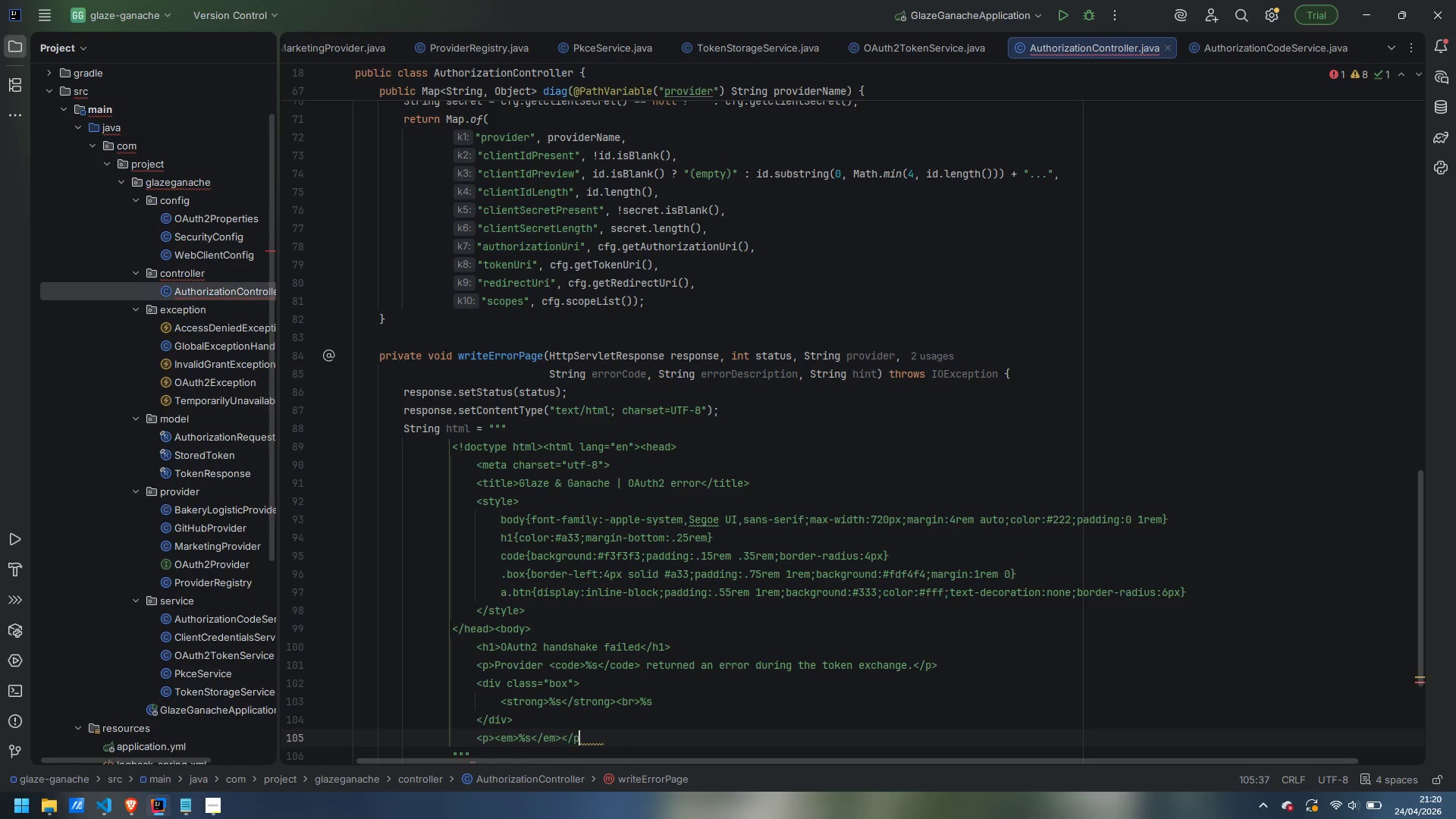 
key(P)
 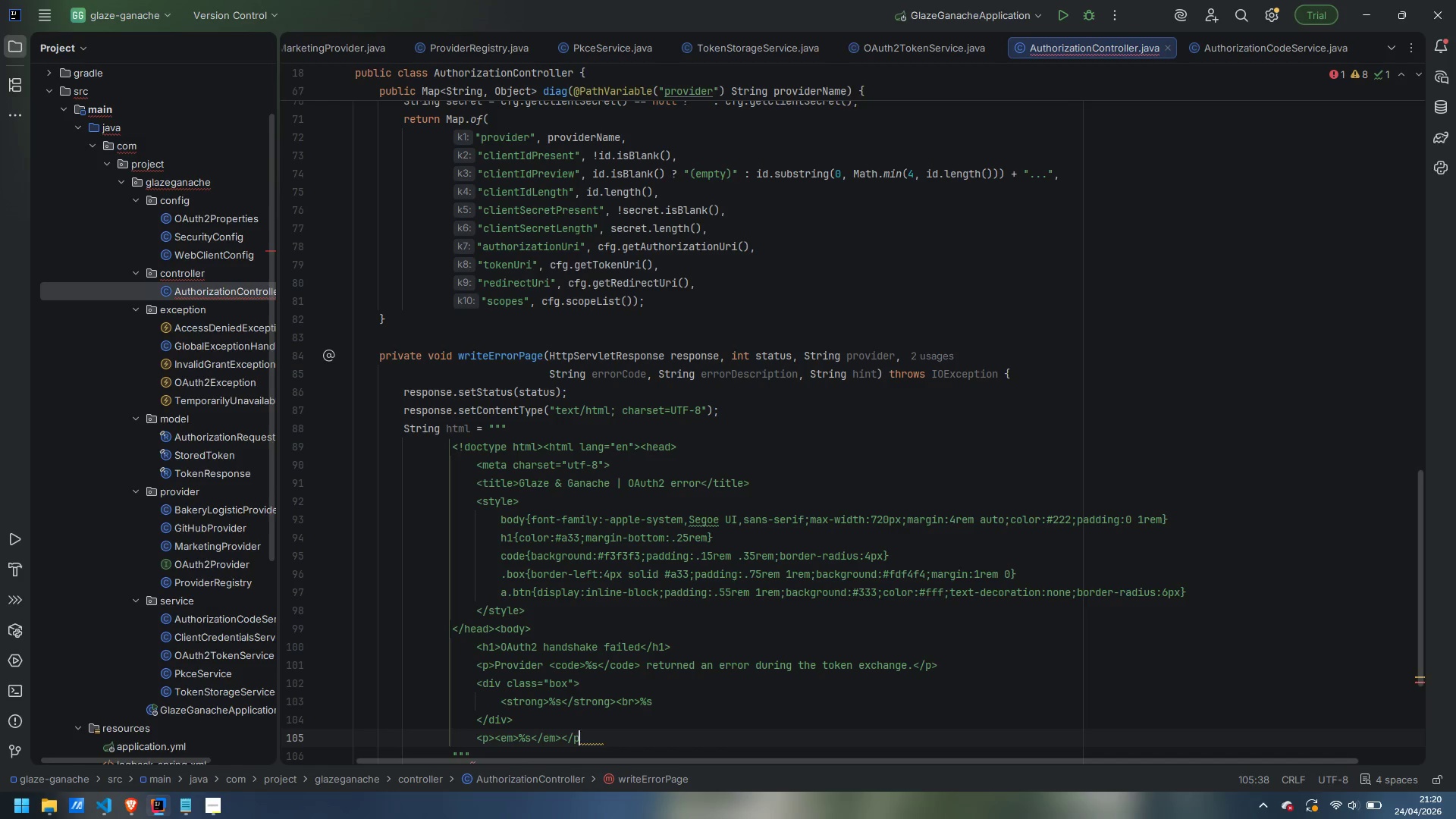 
key(Shift+ShiftLeft)
 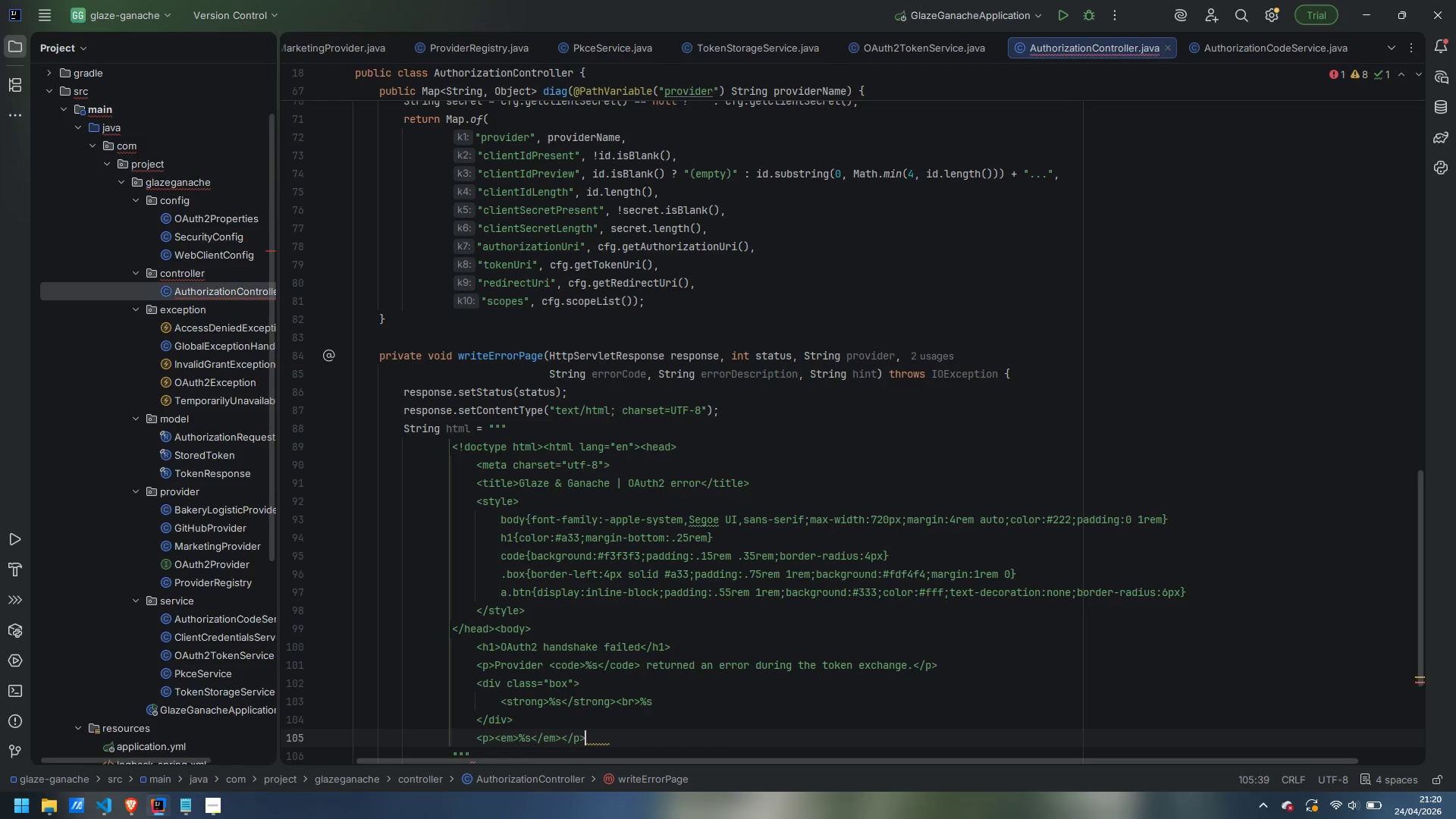 
key(Shift+Period)
 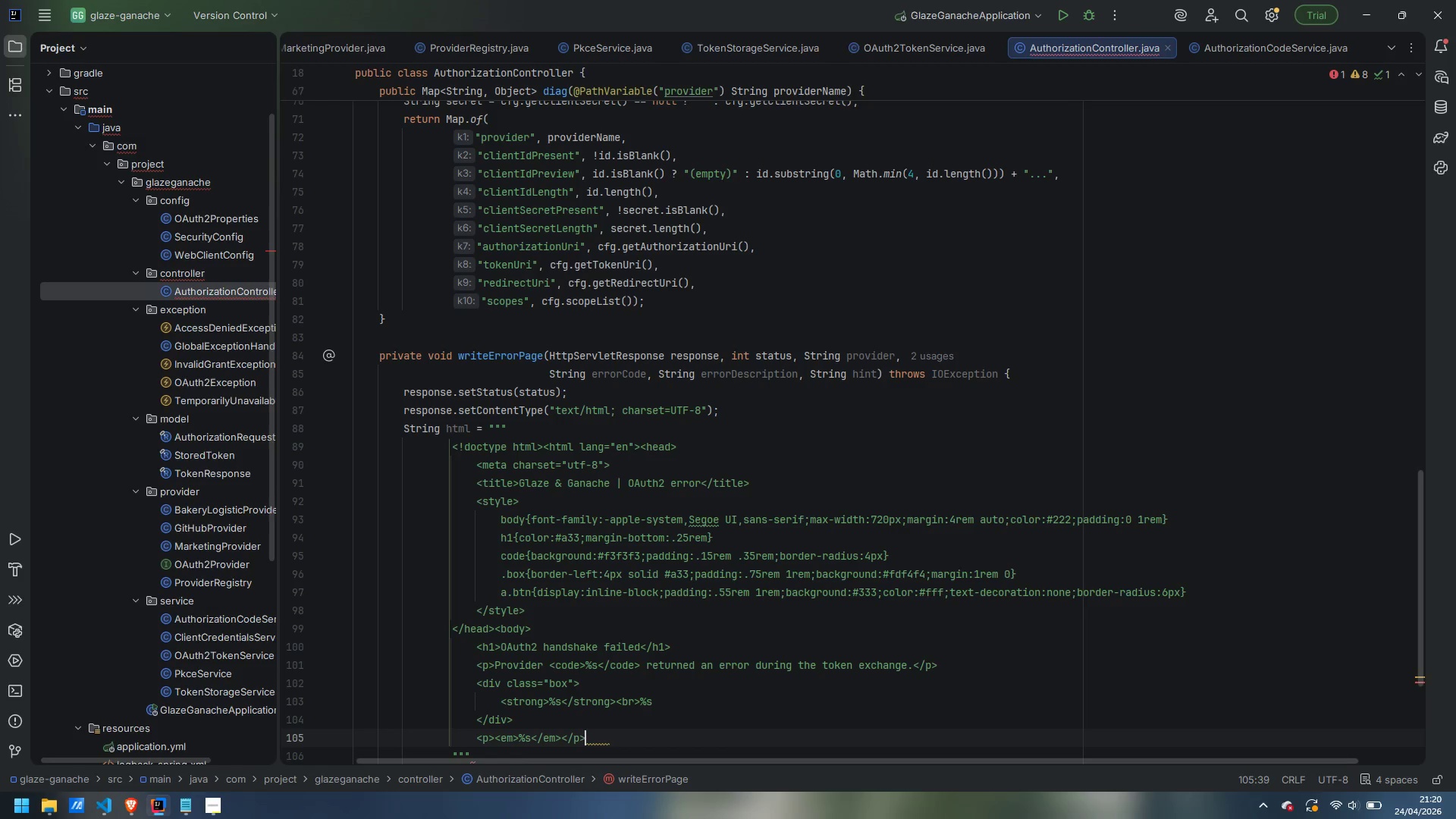 
key(Enter)
 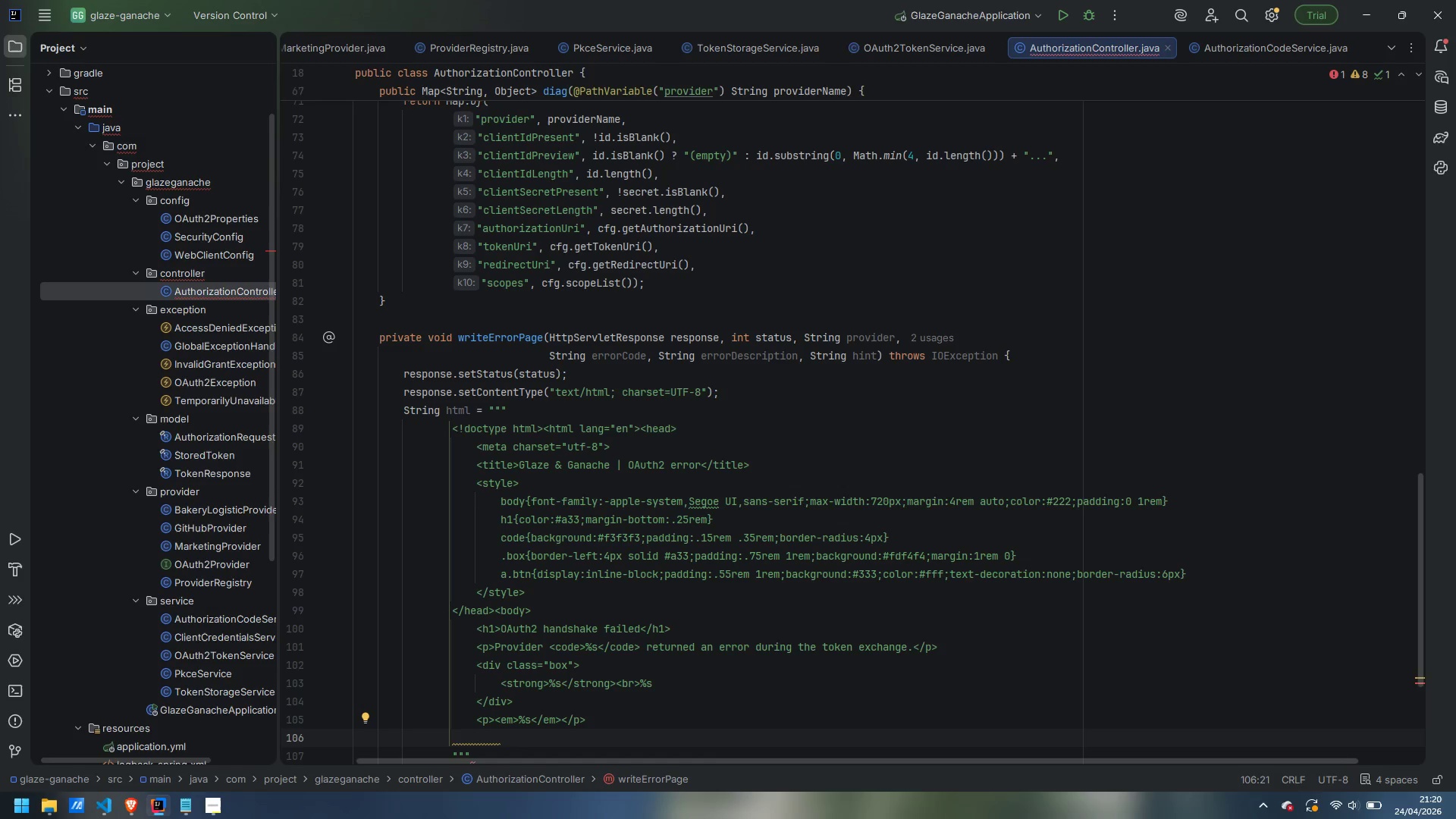 
wait(5.94)
 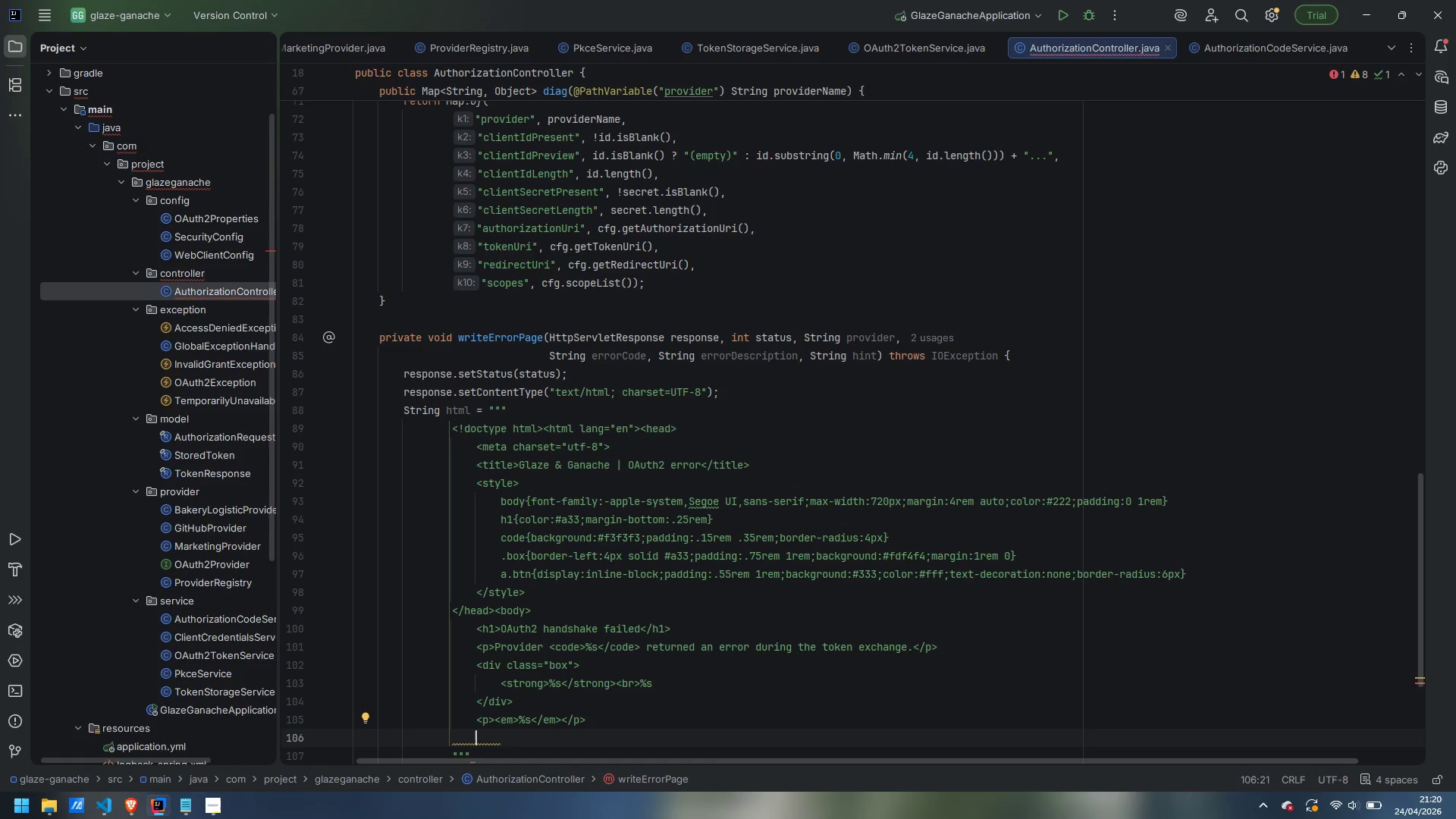 
key(Shift+Comma)
 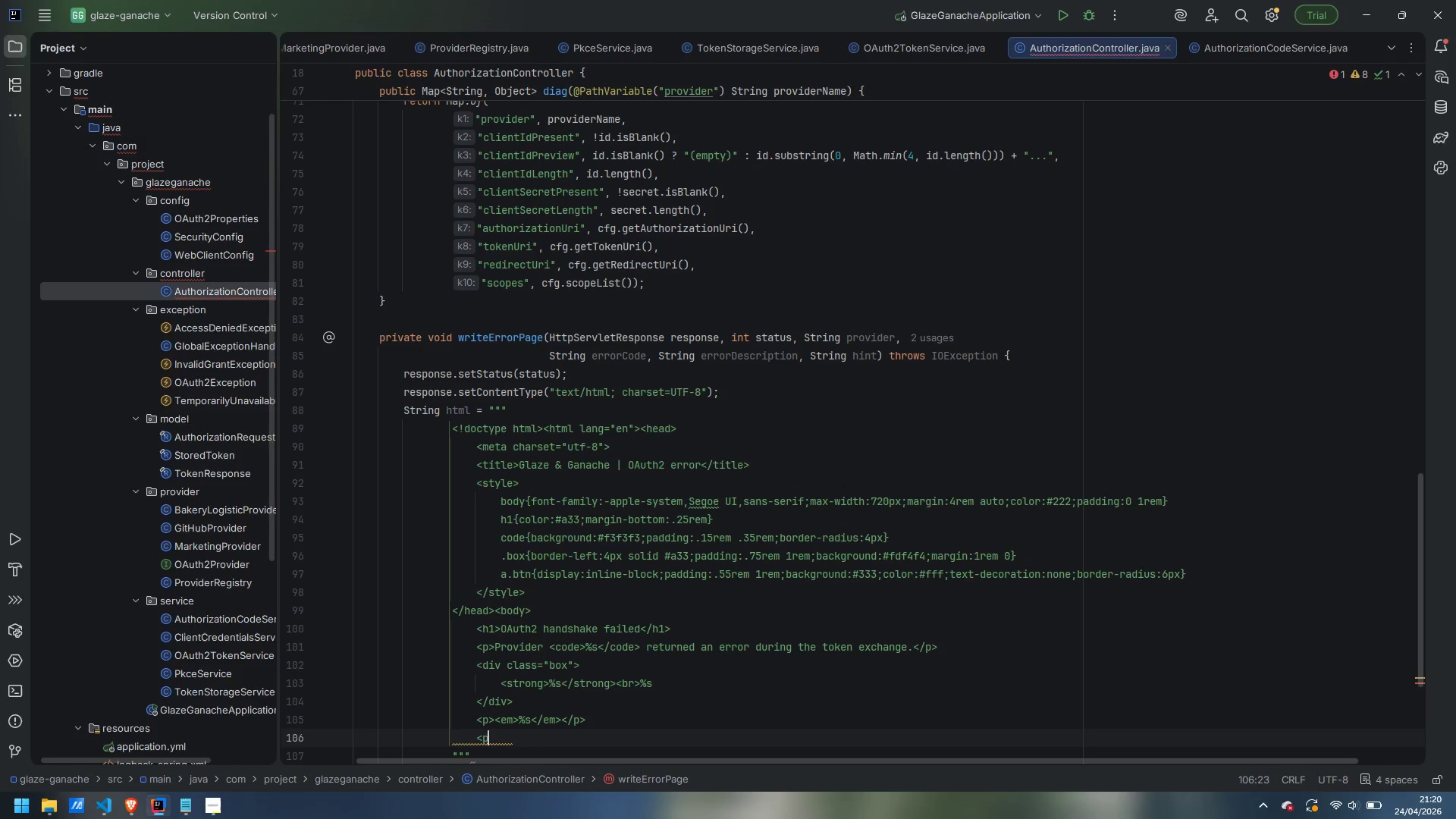 
key(P)
 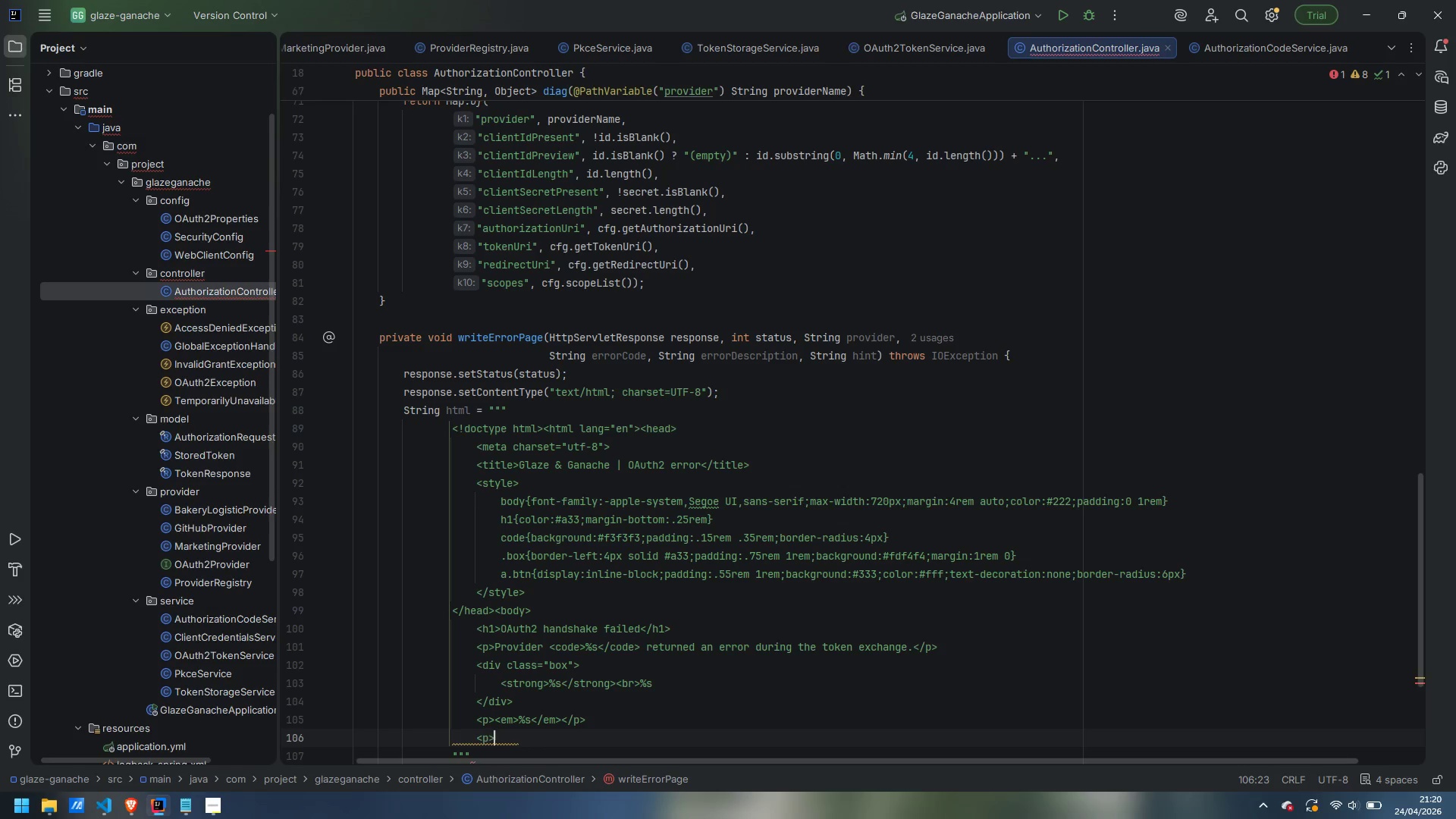 
key(Shift+Period)
 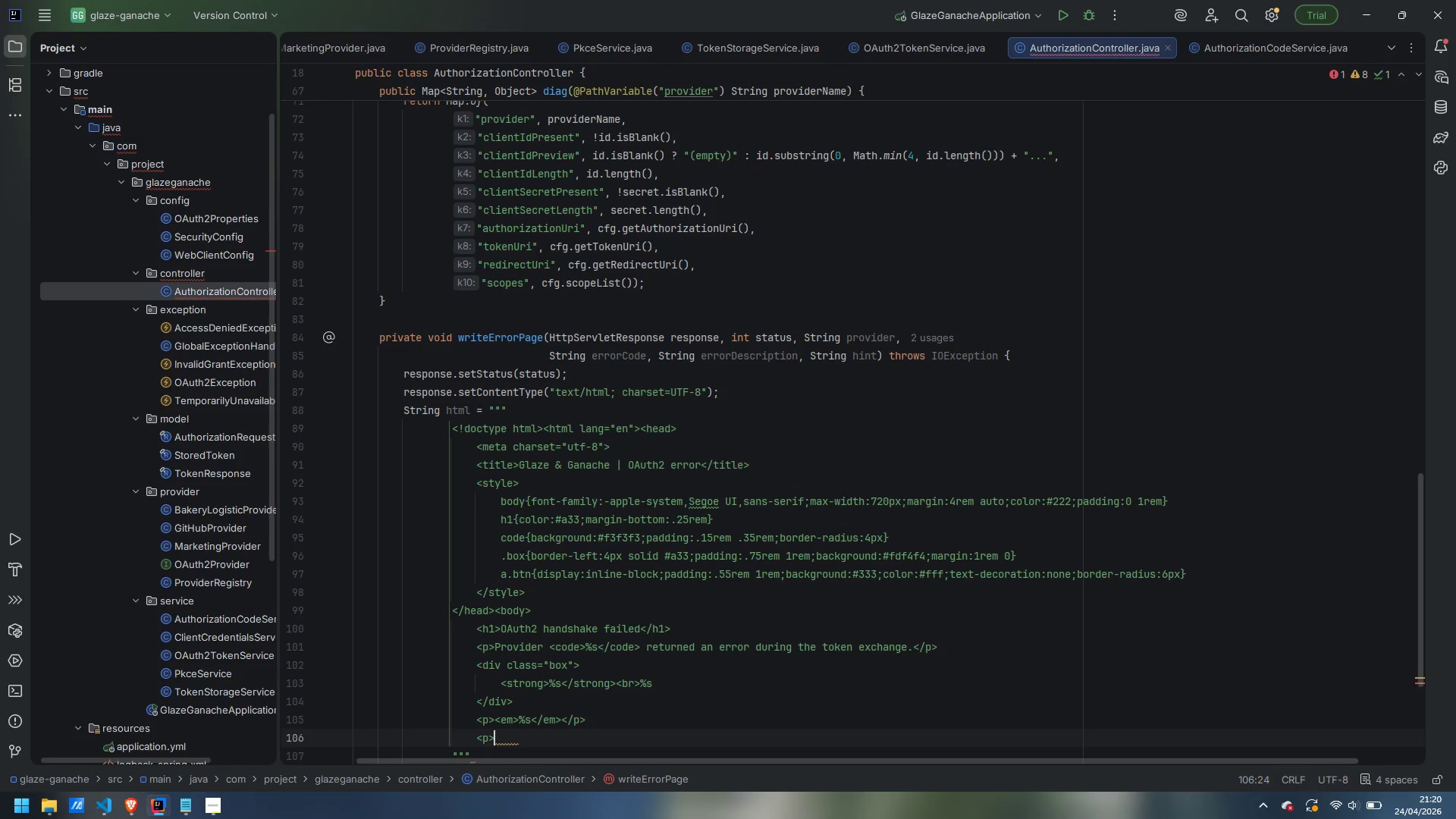 
key(Shift+Comma)
 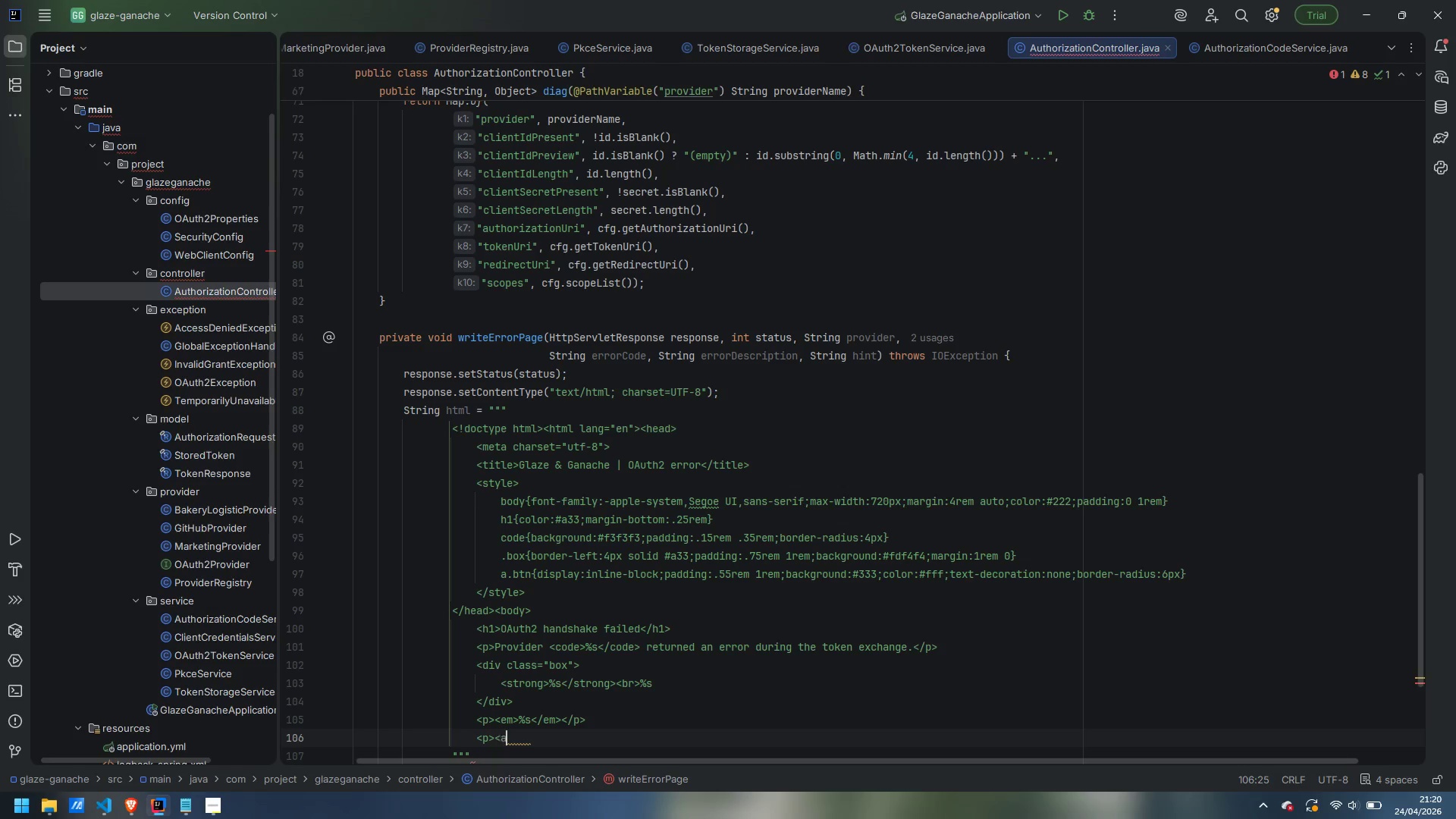 
key(A)
 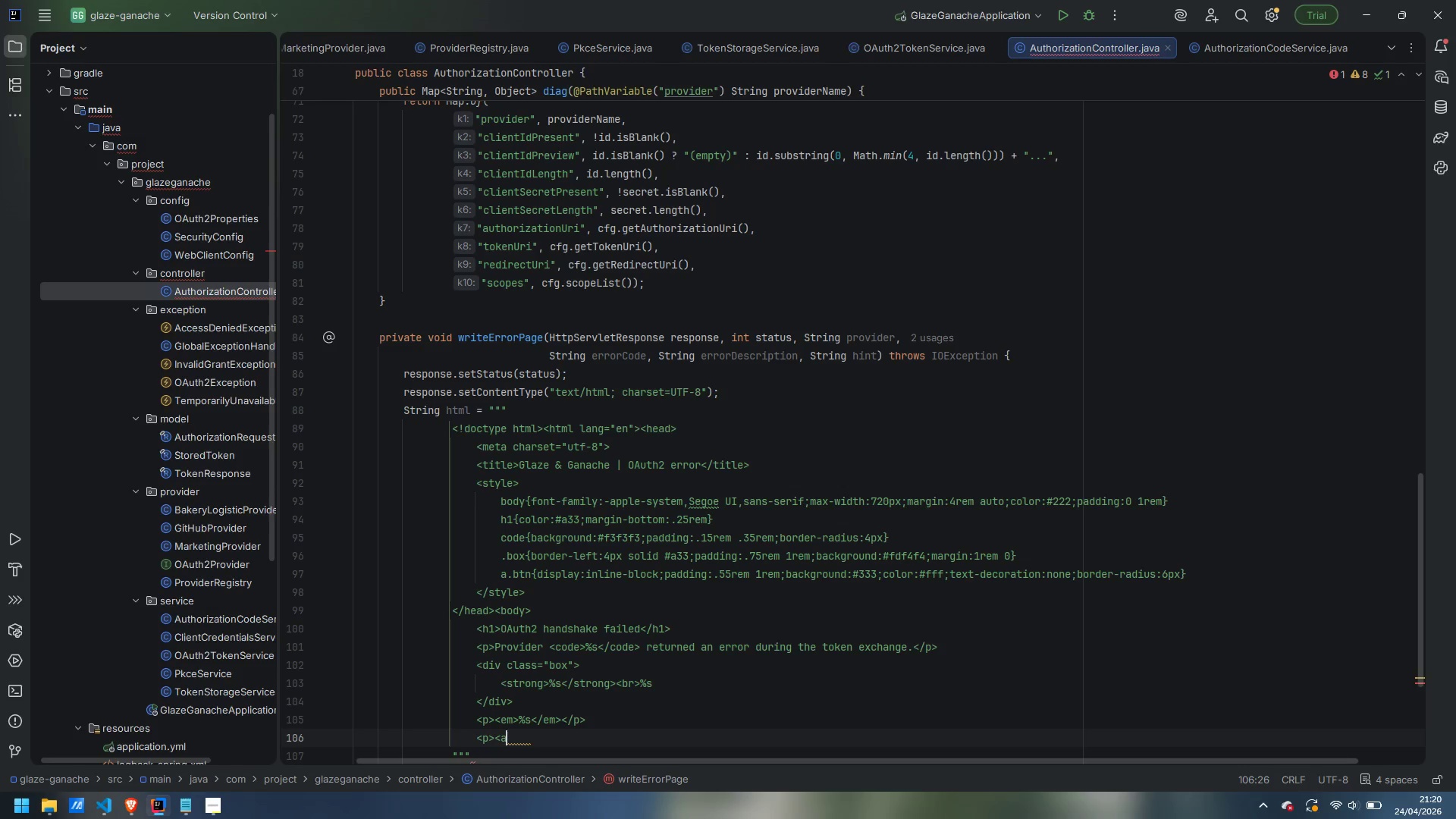 
key(Shift+Period)
 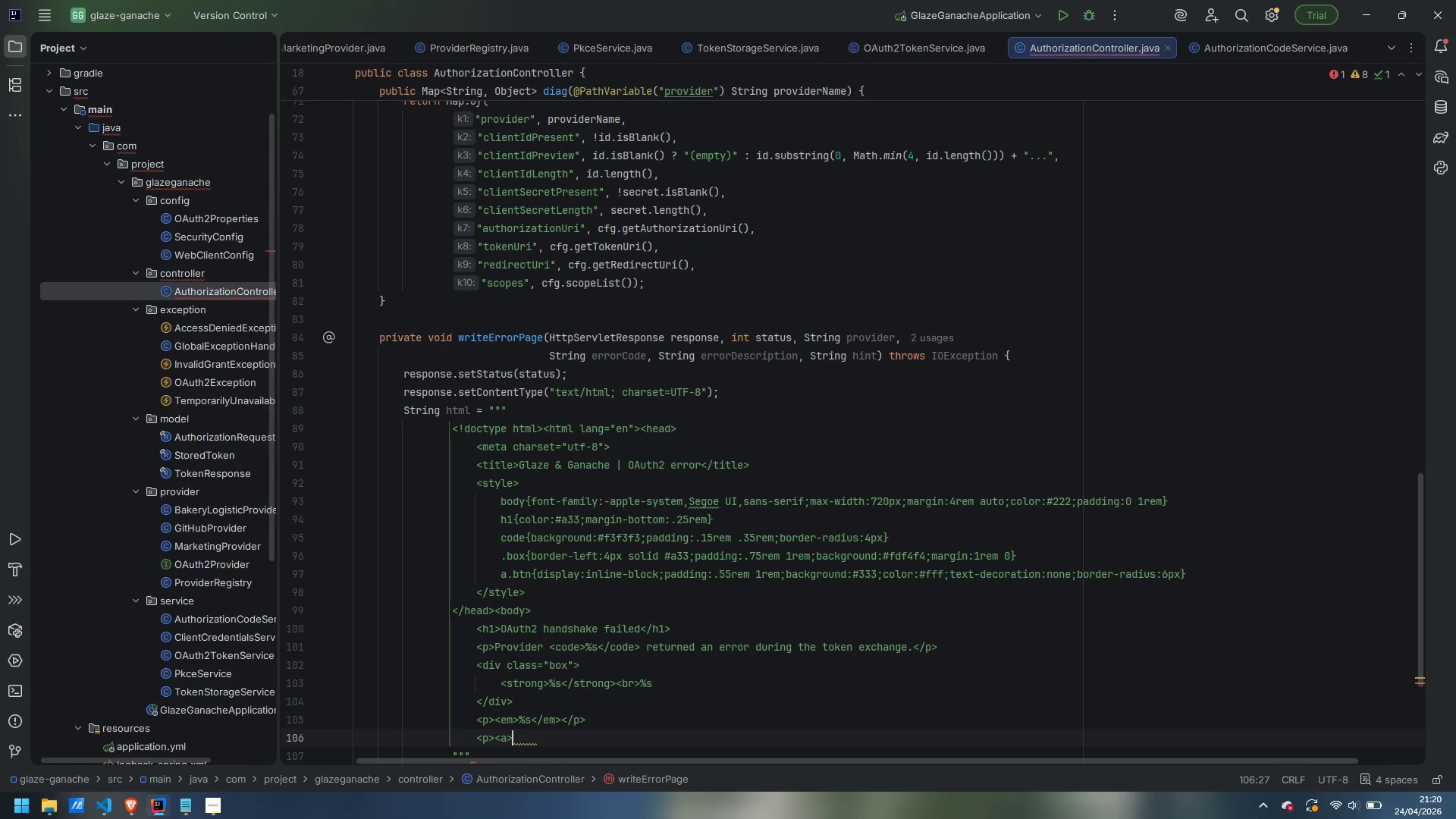 
key(ArrowLeft)
 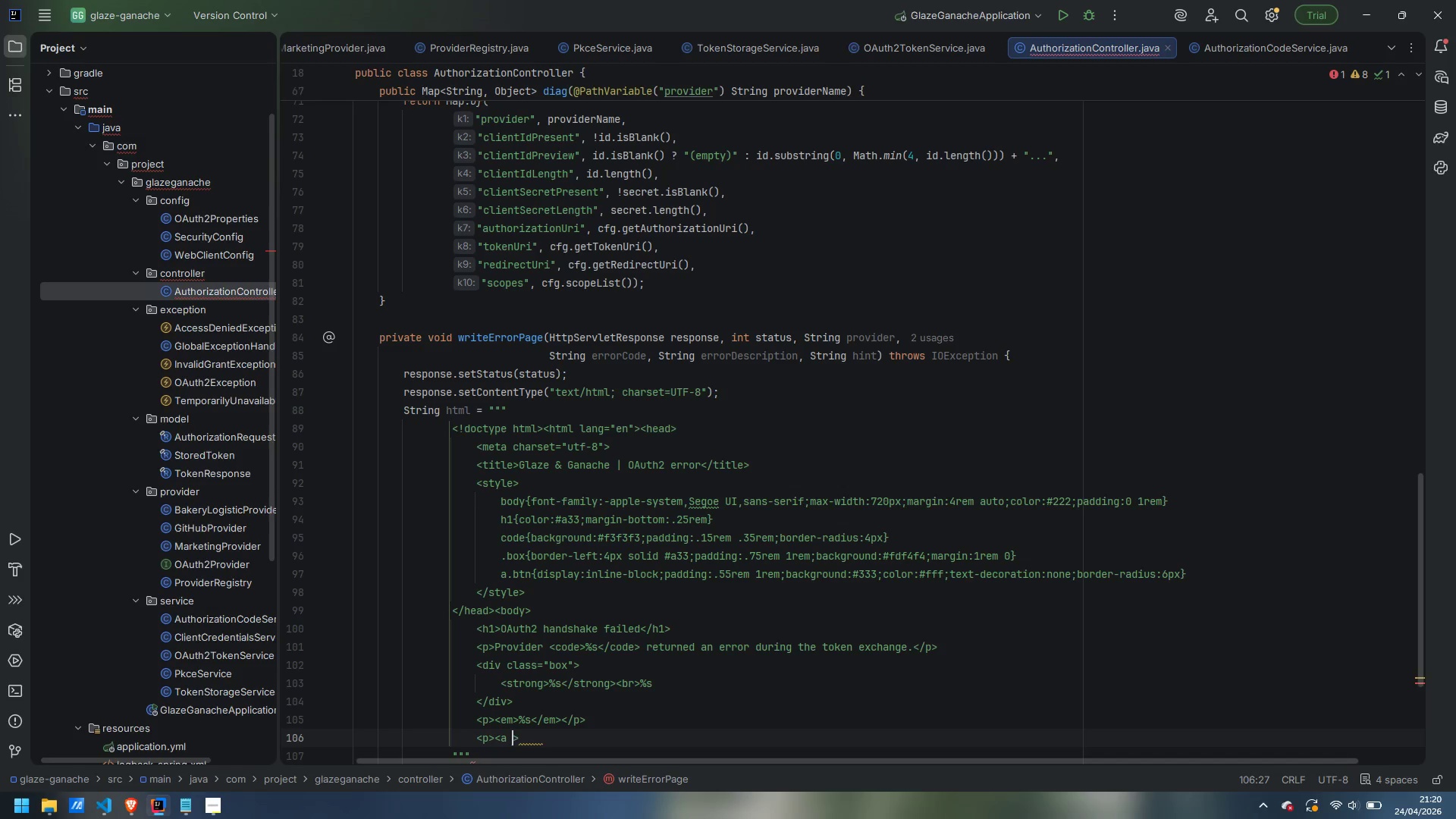 
type( class="btrn)
key(Backspace)
key(Backspace)
type(n" f)
key(Backspace)
type(href="")
 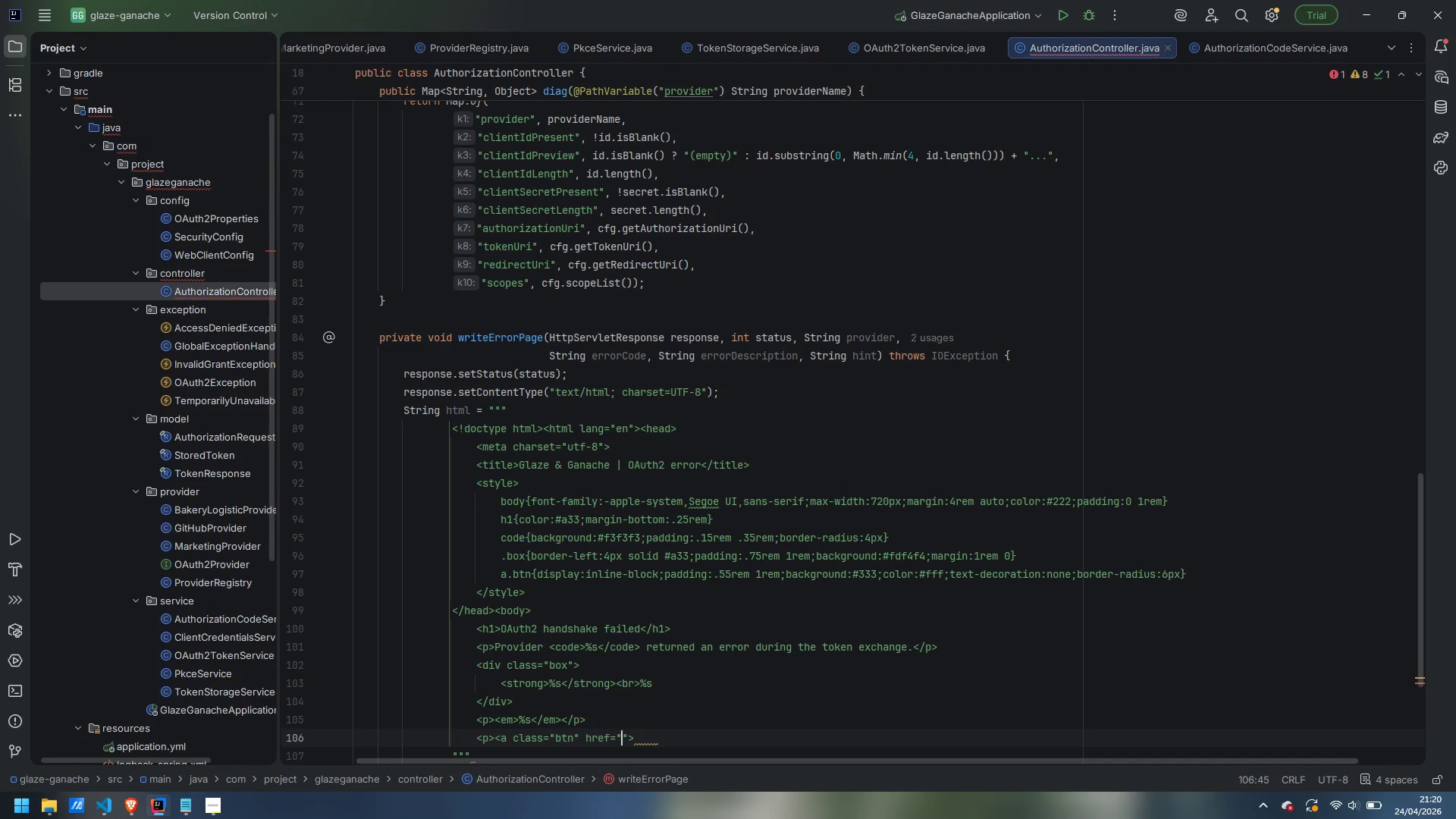 
 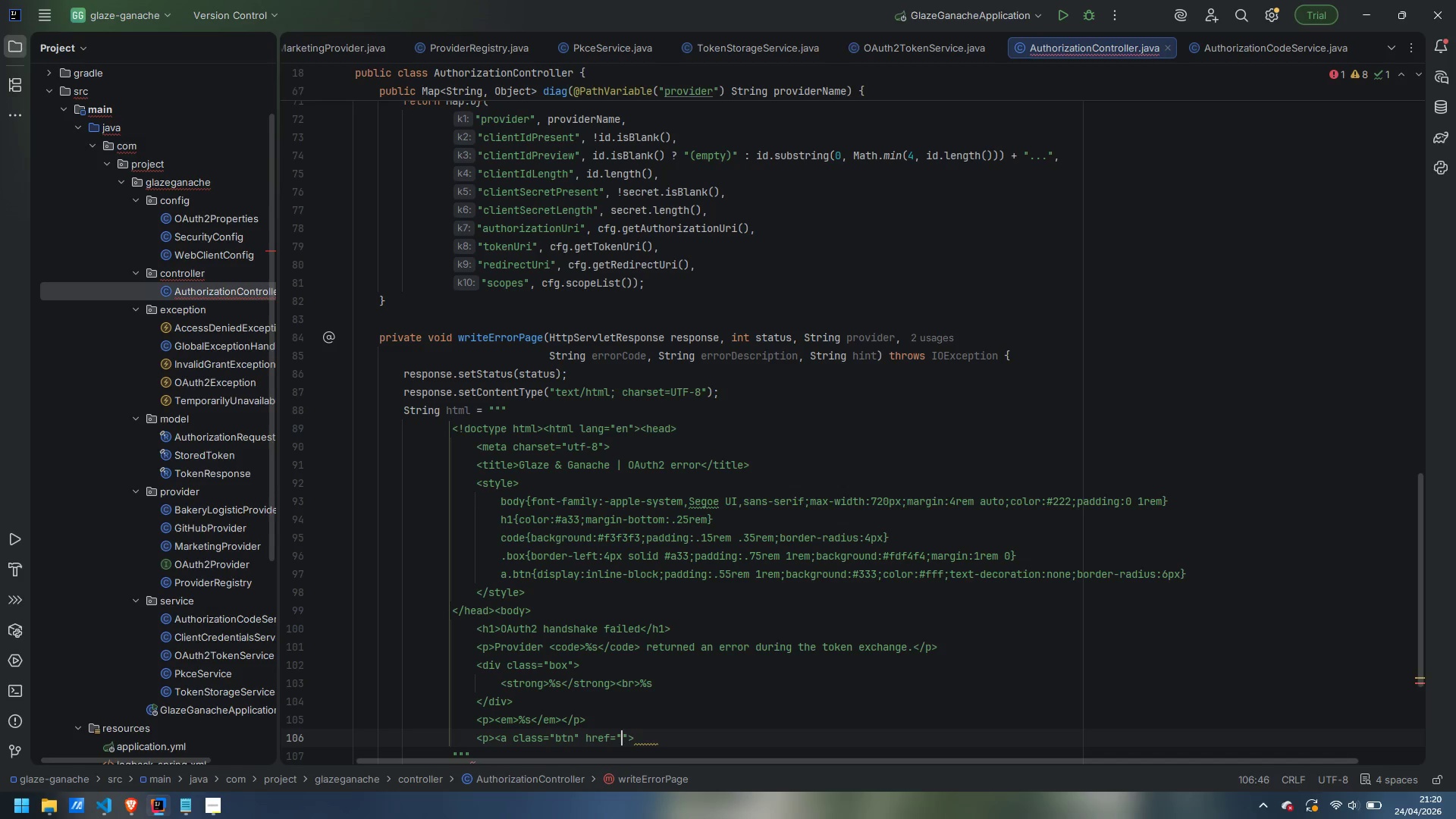 
key(ArrowLeft)
 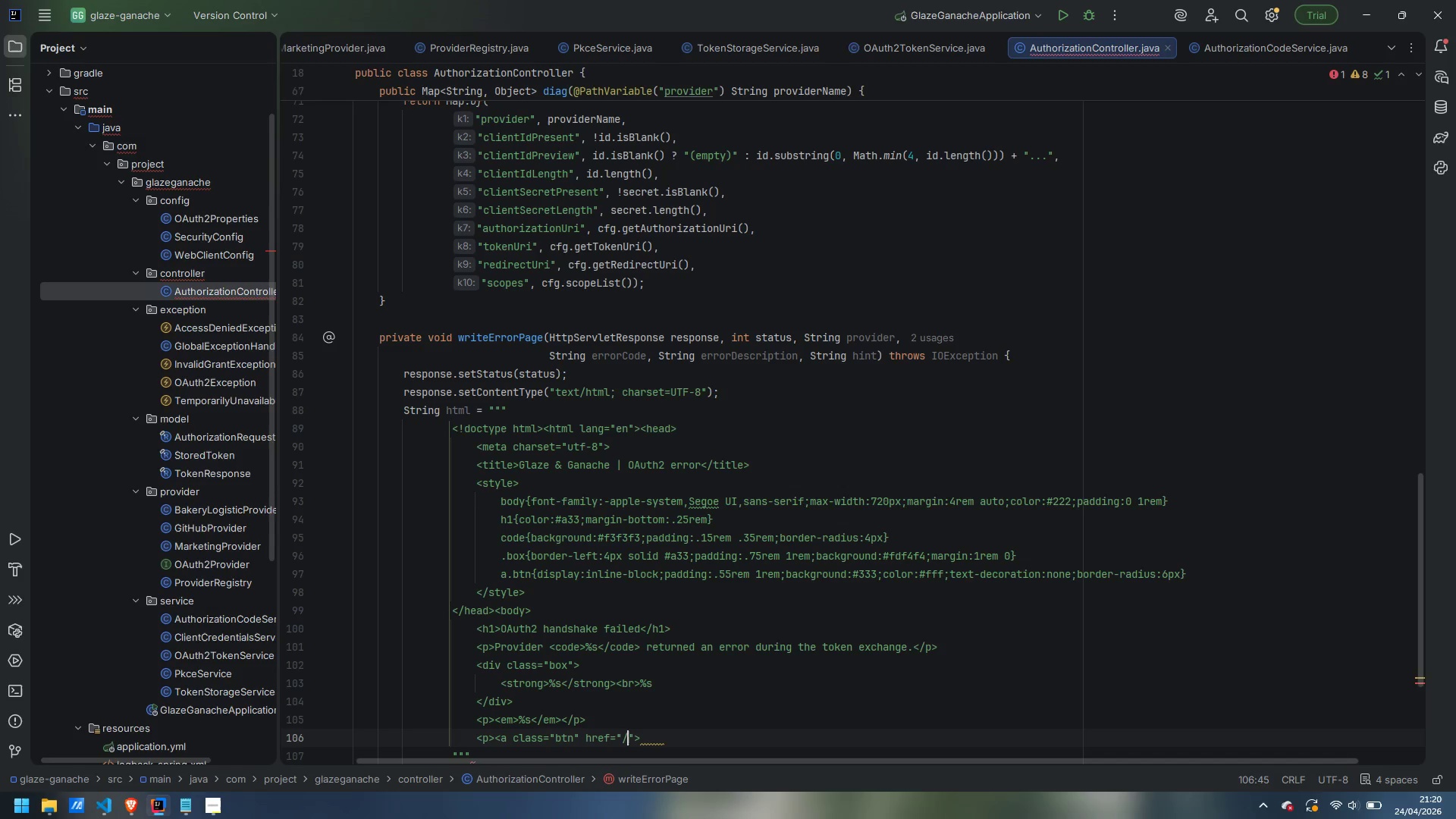 
type(/oauth/authorize/%s)
 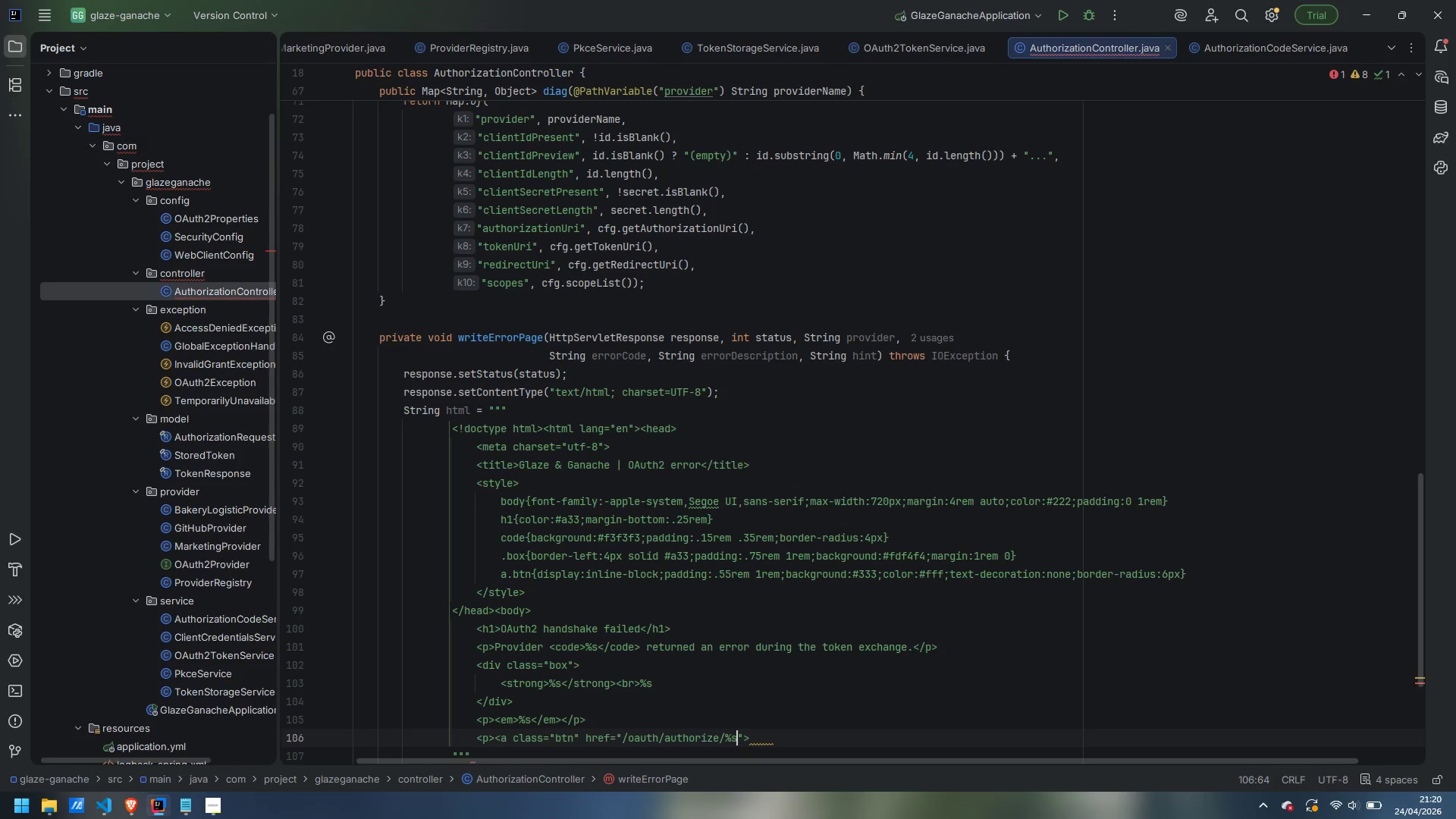 
key(ArrowRight)
 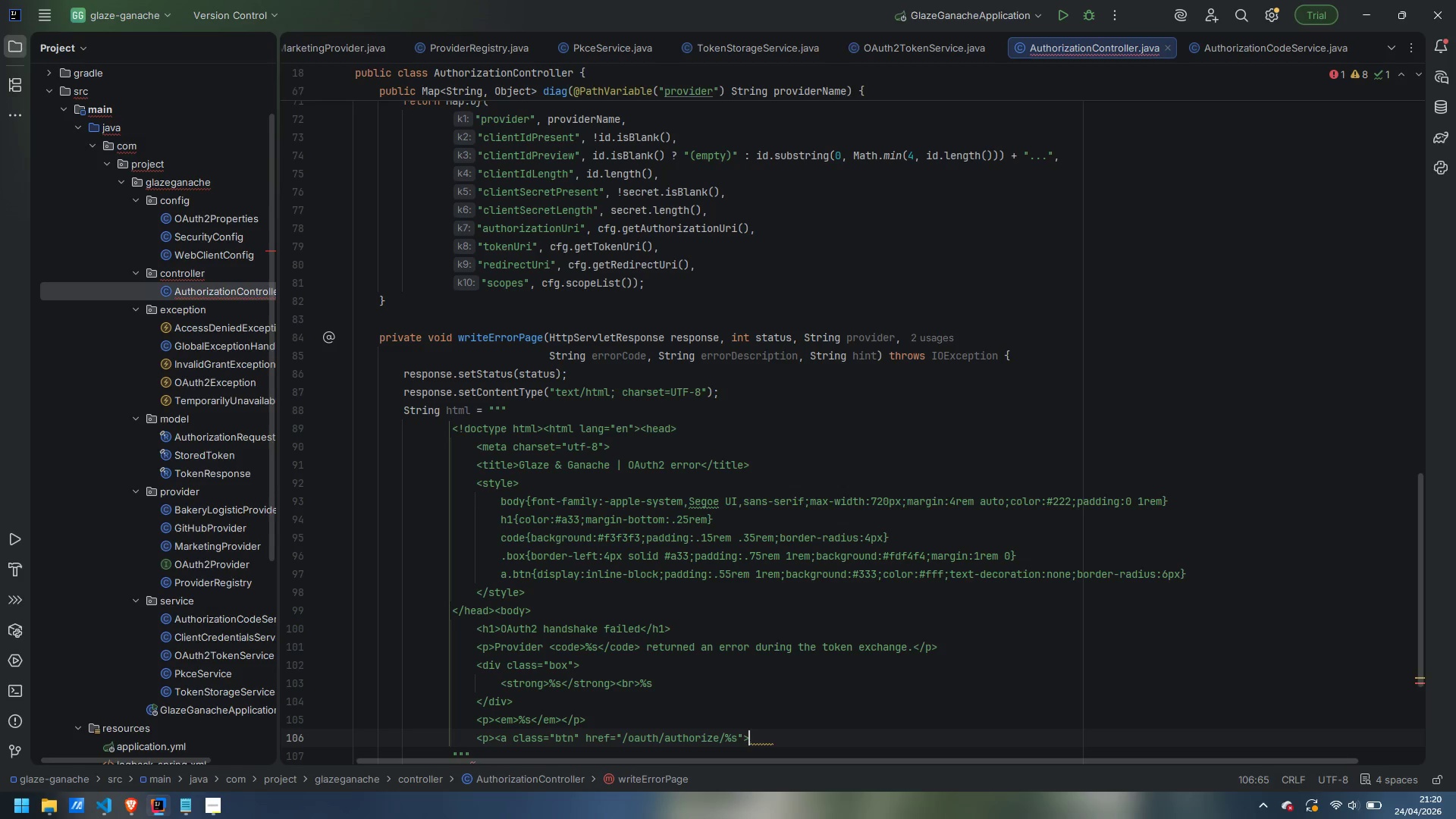 
key(ArrowRight)
 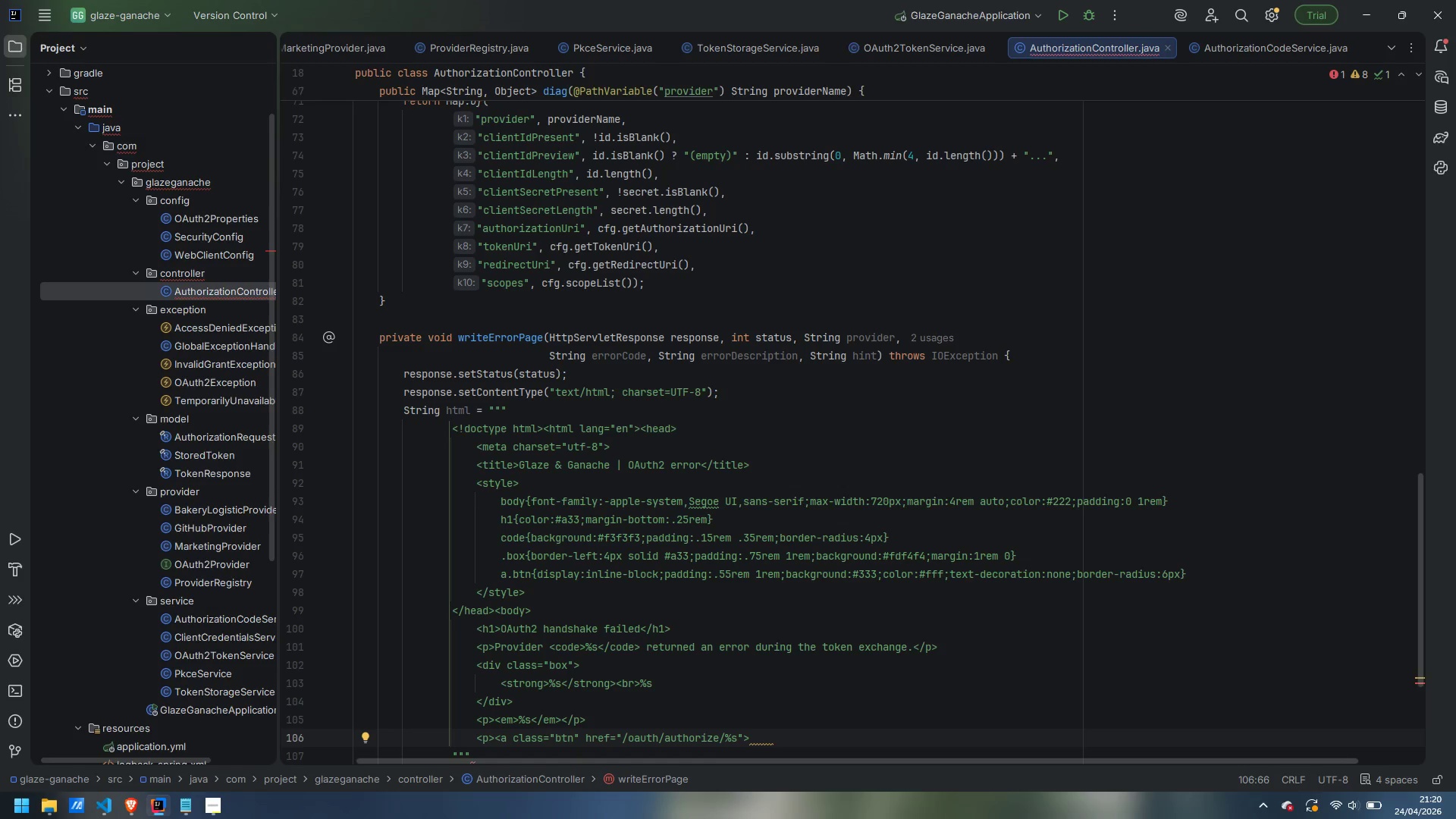 
type(Retry sign-in</a></p>)
 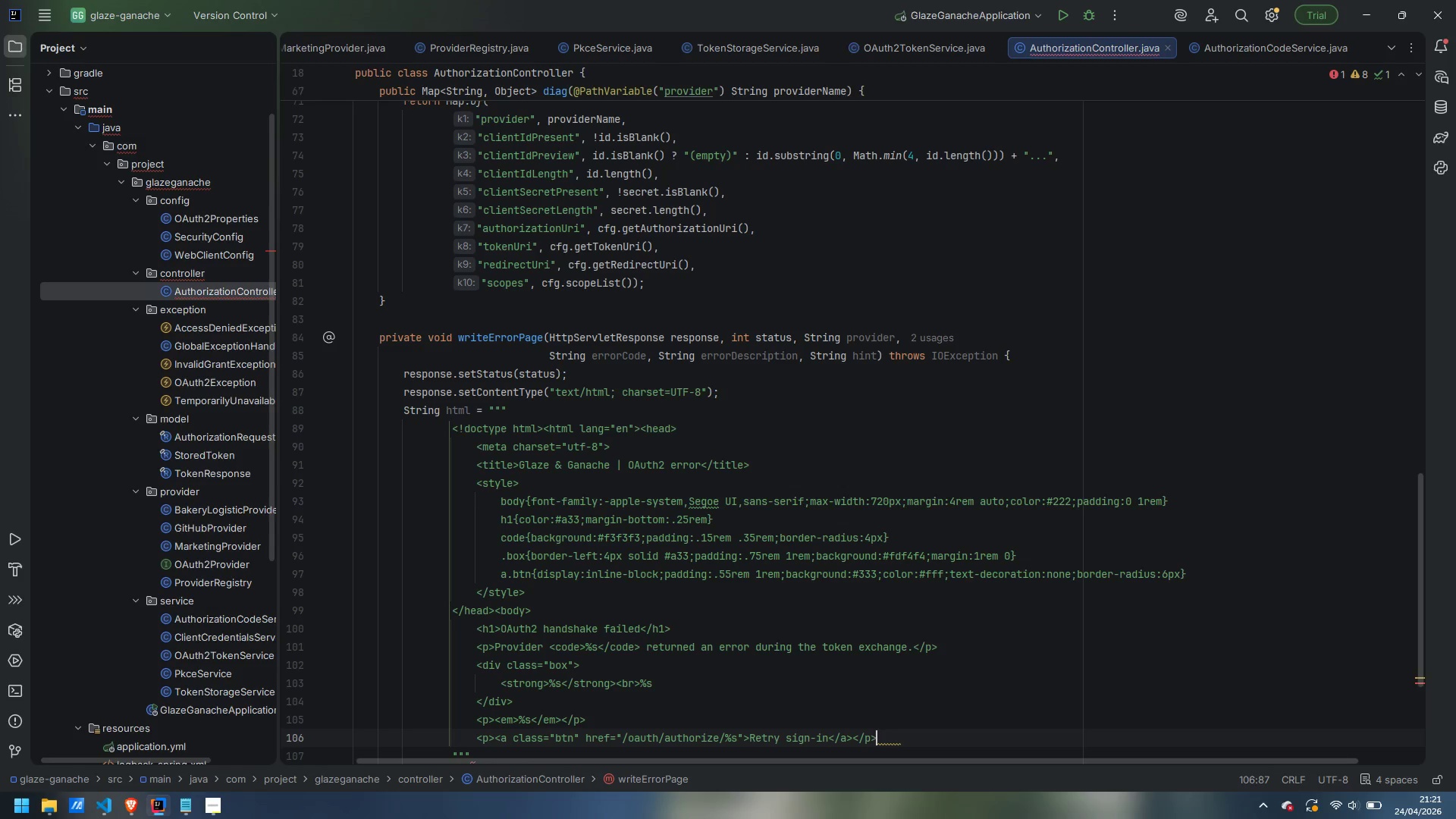 
key(Enter)
 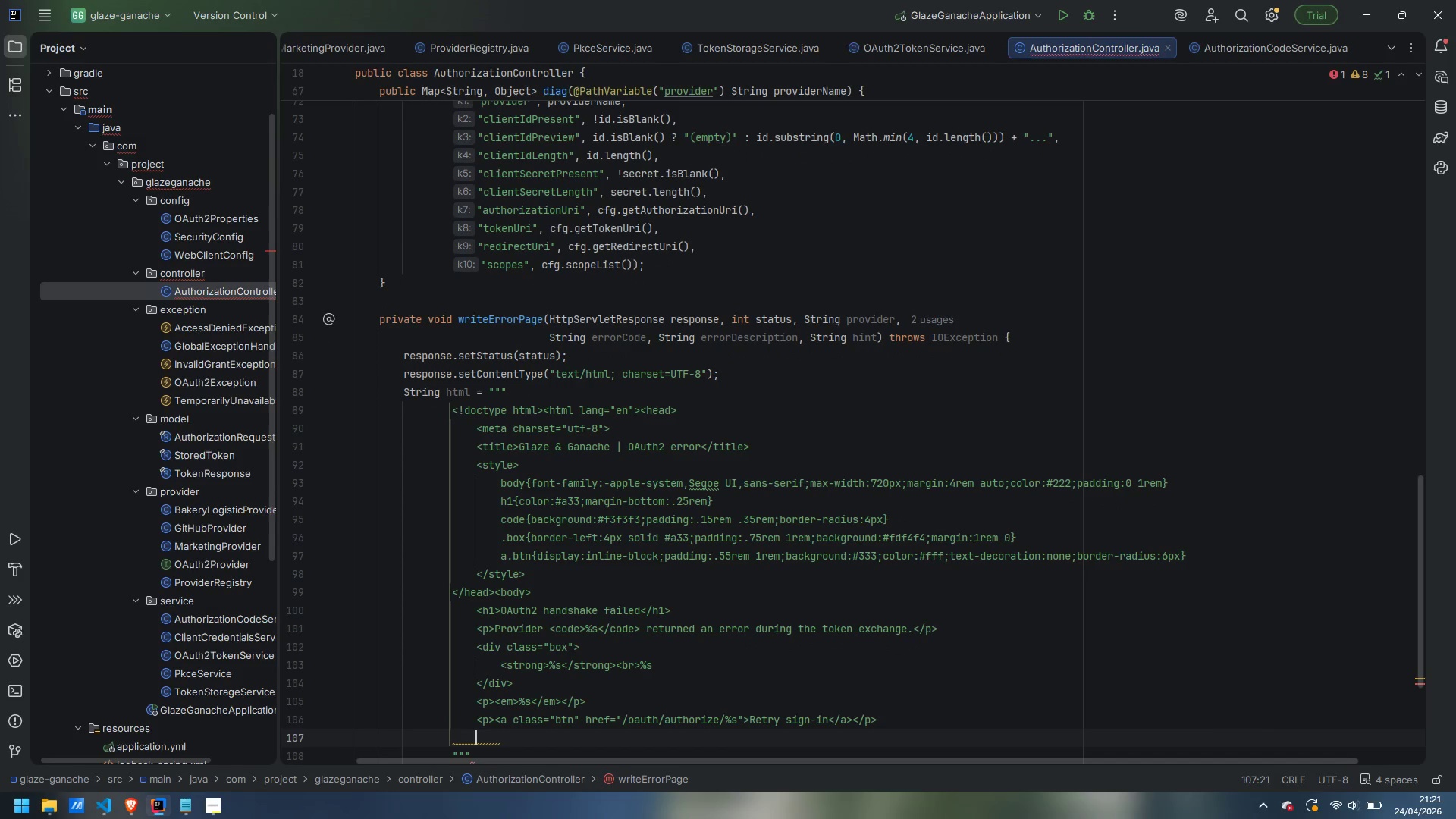 
key(Backspace)
key(Backspace)
key(Backspace)
key(Backspace)
type(</body></htm,l;)
key(Backspace)
key(Backspace)
key(Backspace)
type(l>)
 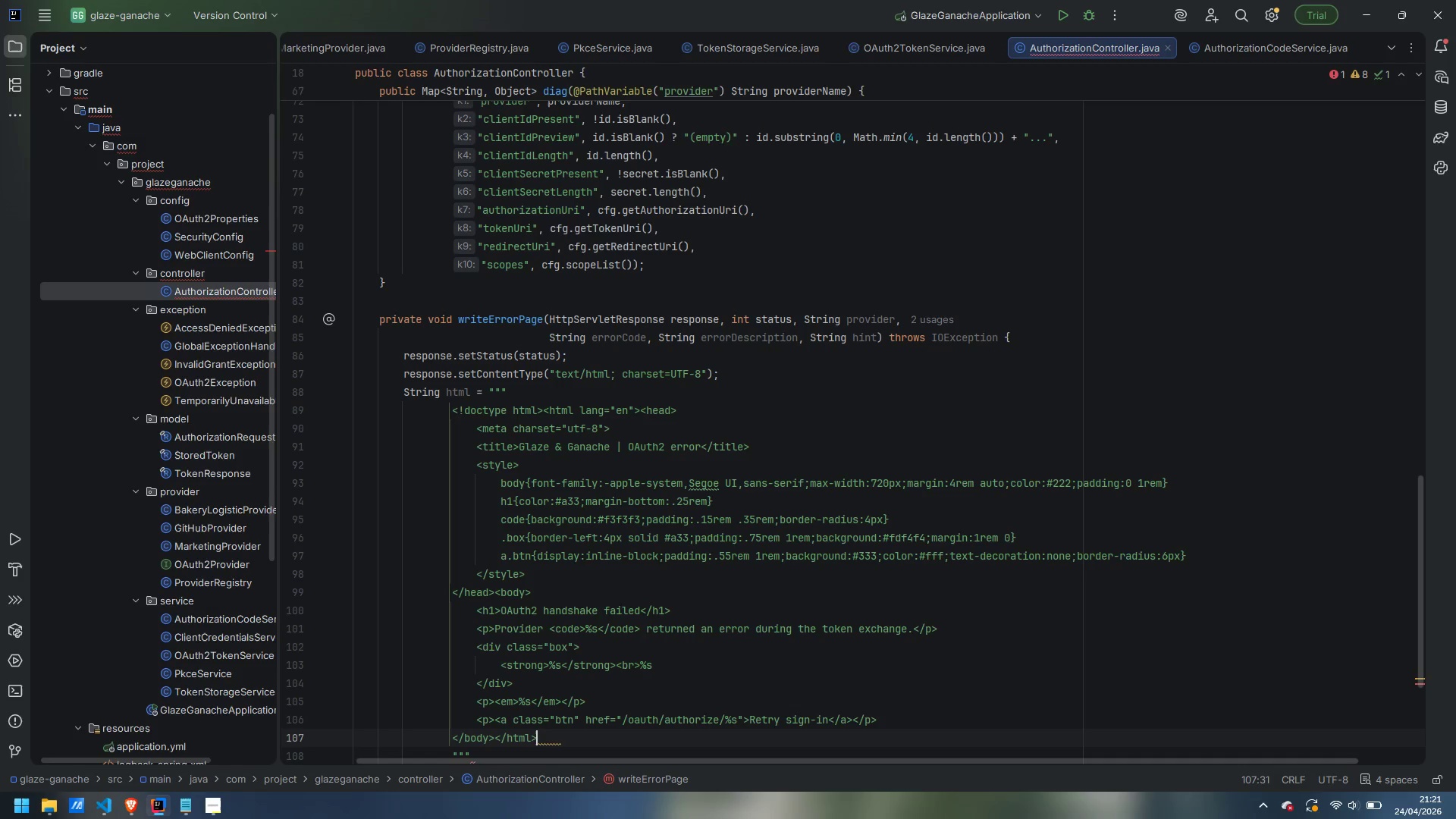 
mouse_move([564, 730])
 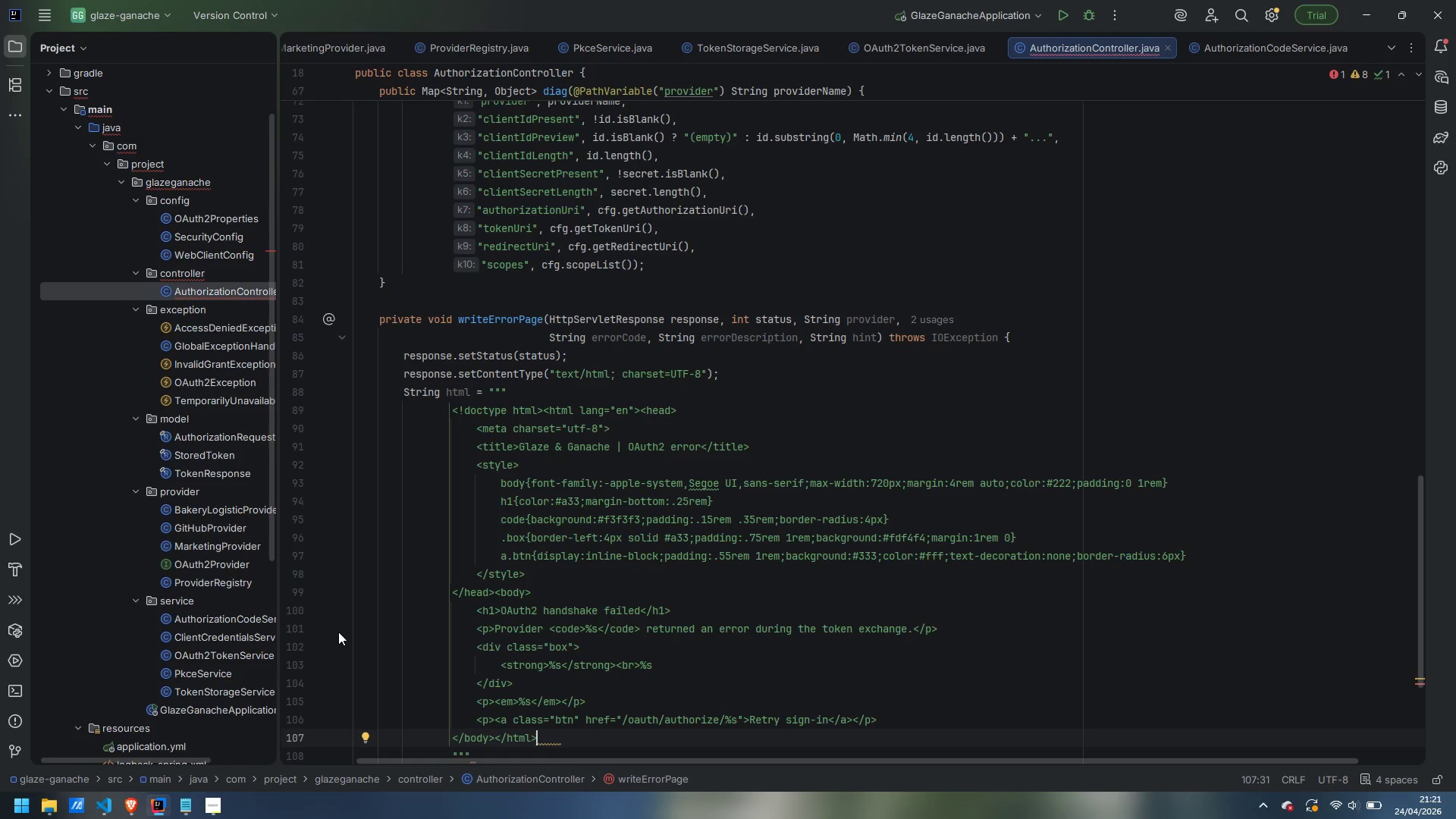 
key(Control+Shift+ArrowRight)
 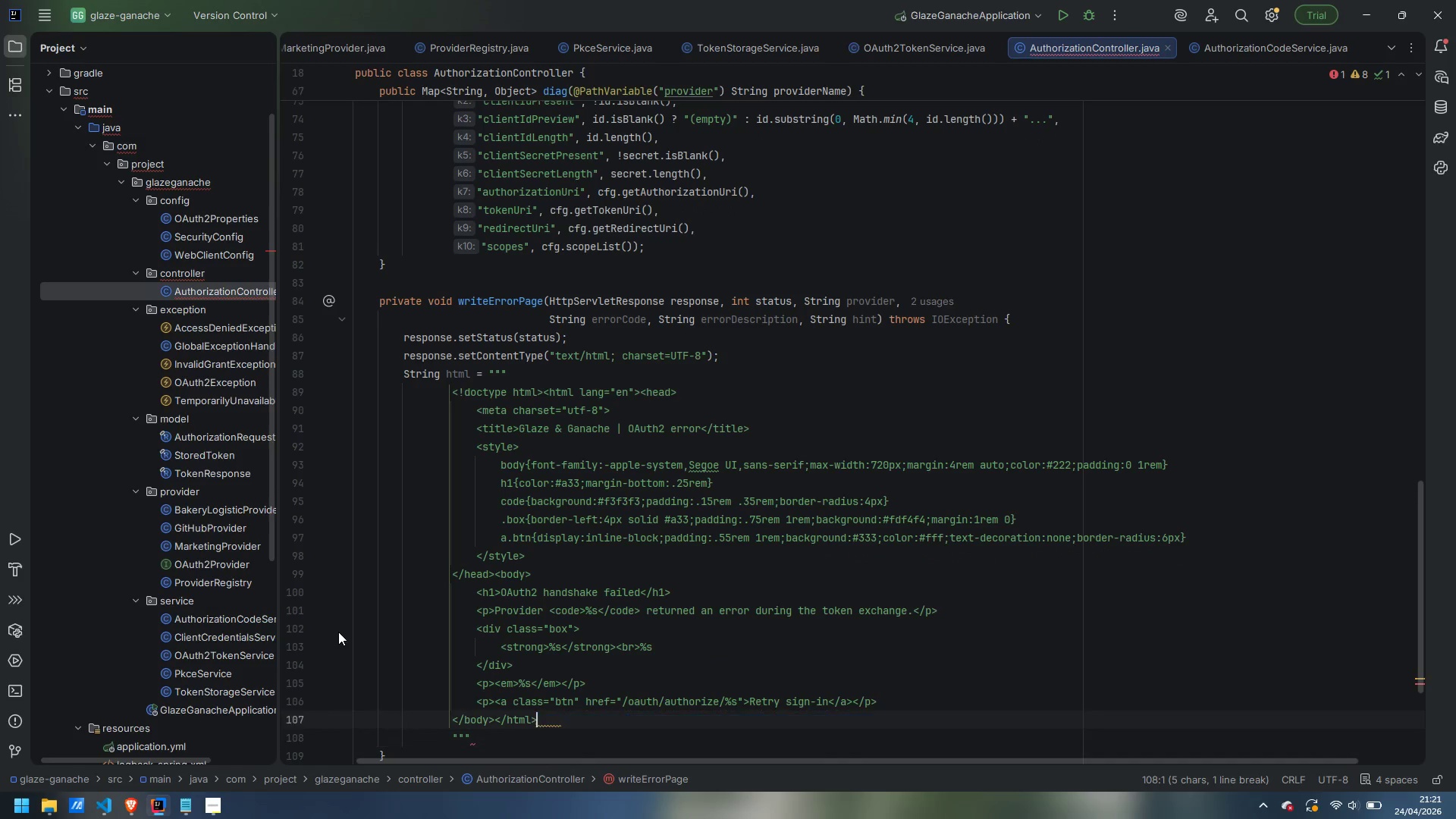 
key(ArrowLeft)
 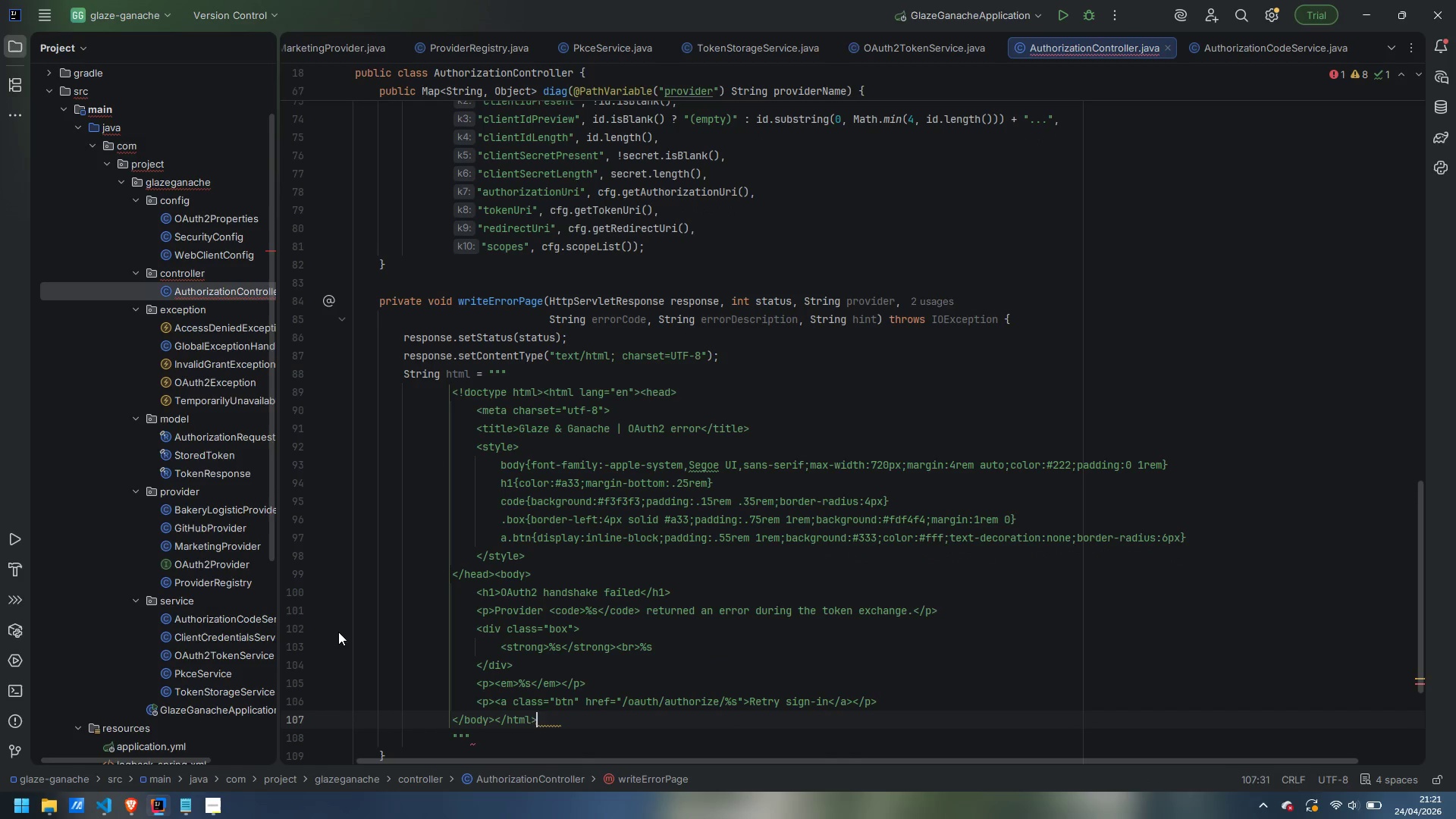 
key(Shift+ArrowRight)
 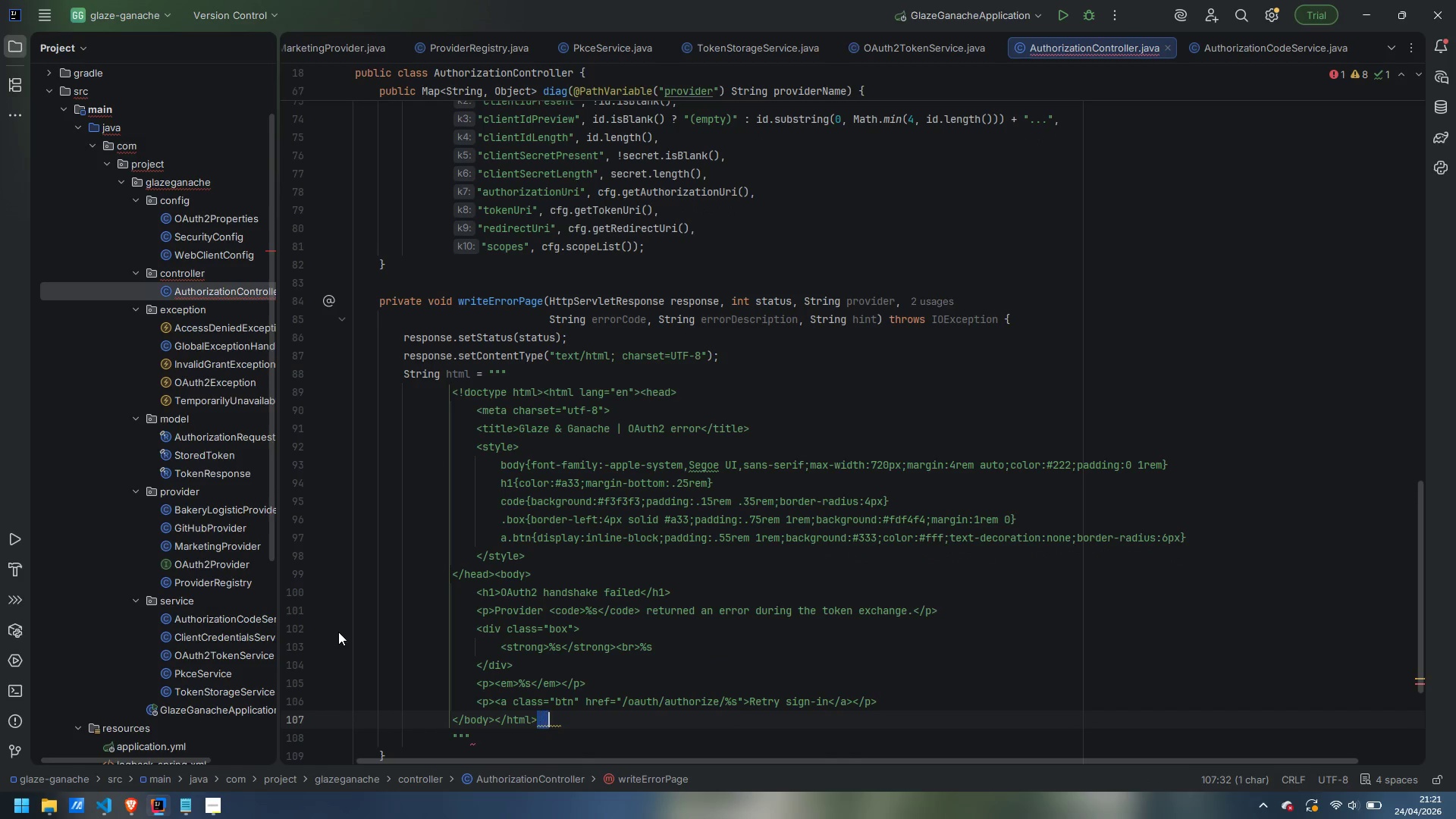 
key(Shift+ArrowRight)
 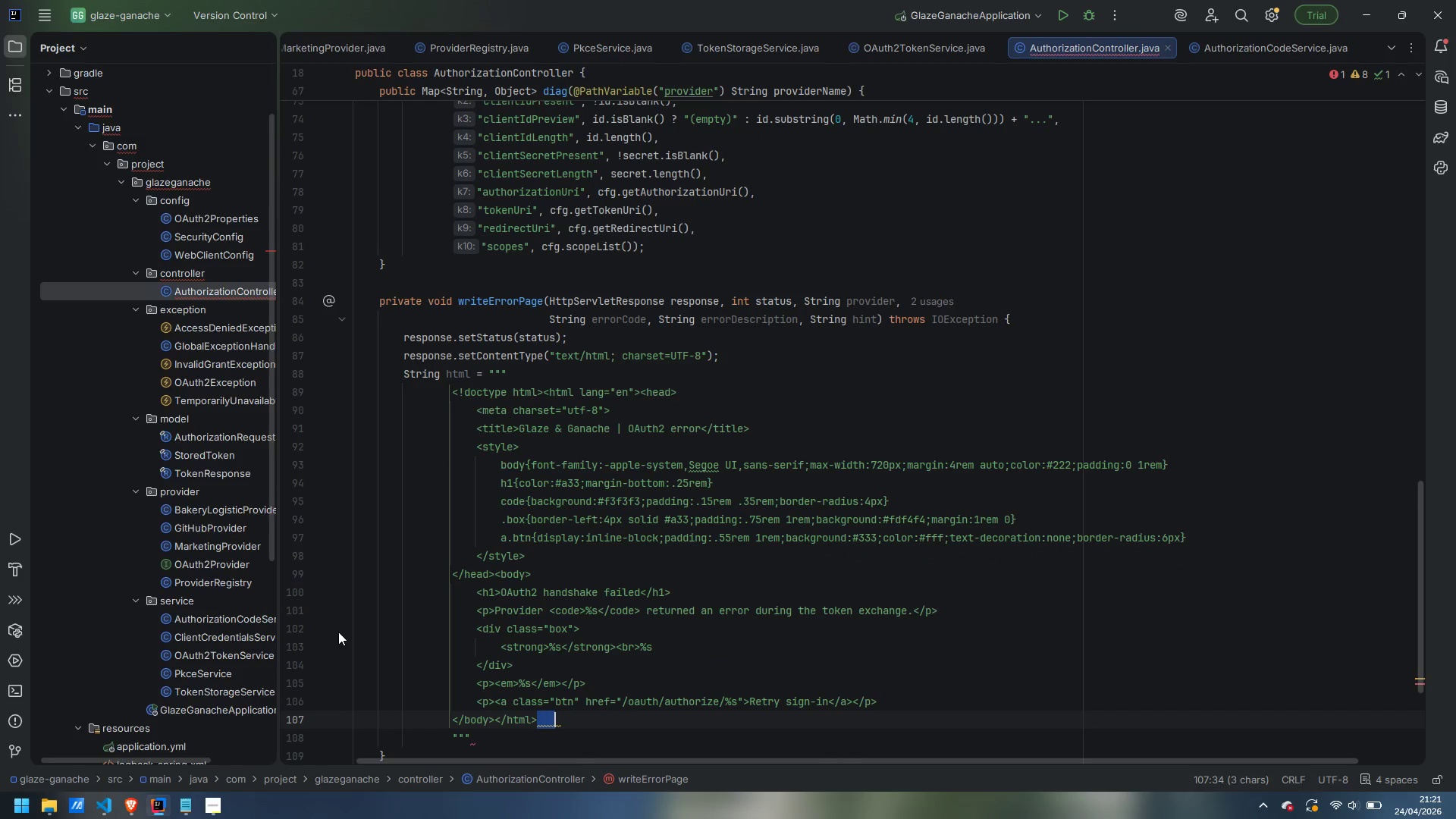 
key(Shift+ArrowRight)
 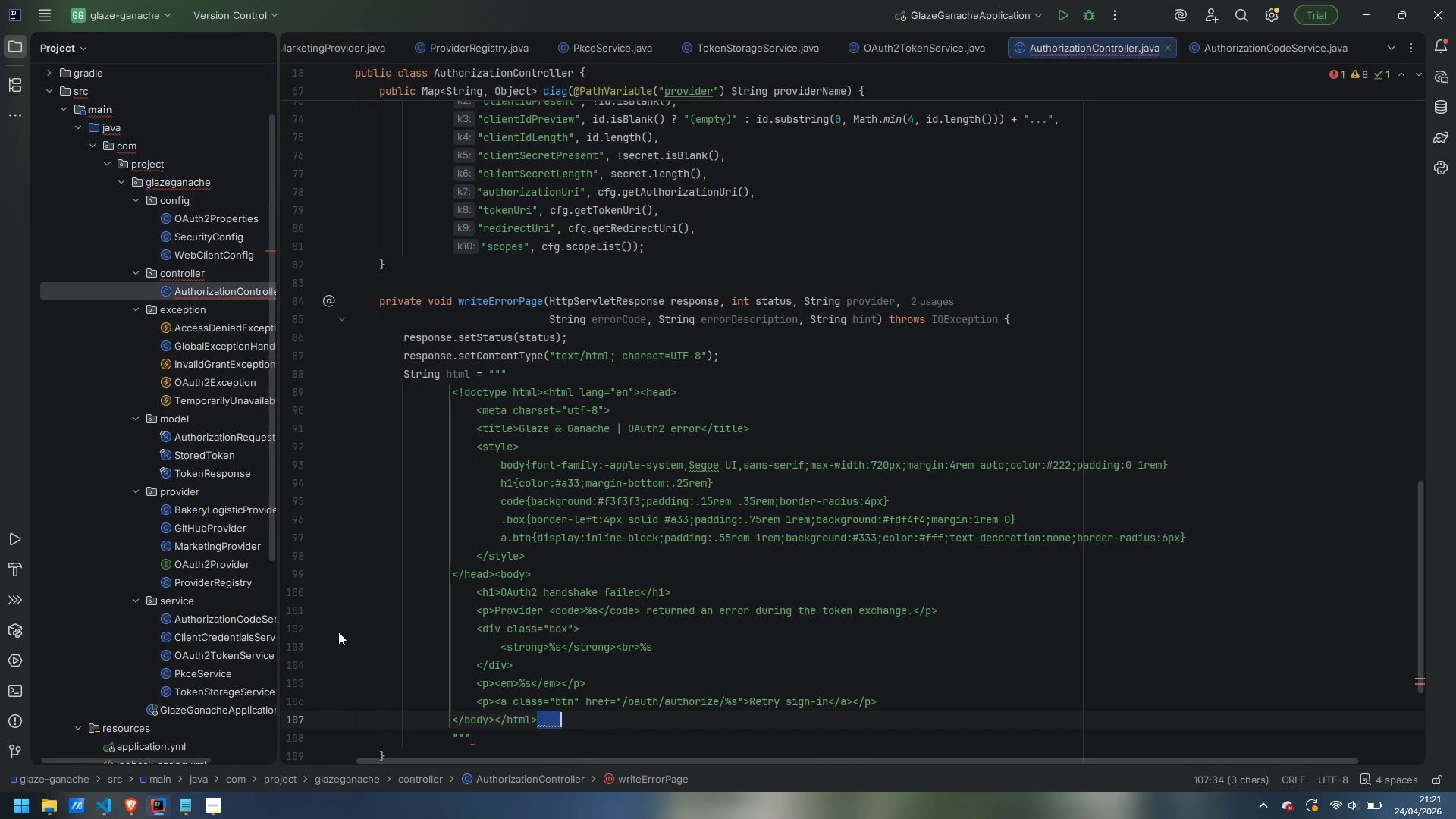 
key(Shift+ArrowRight)
 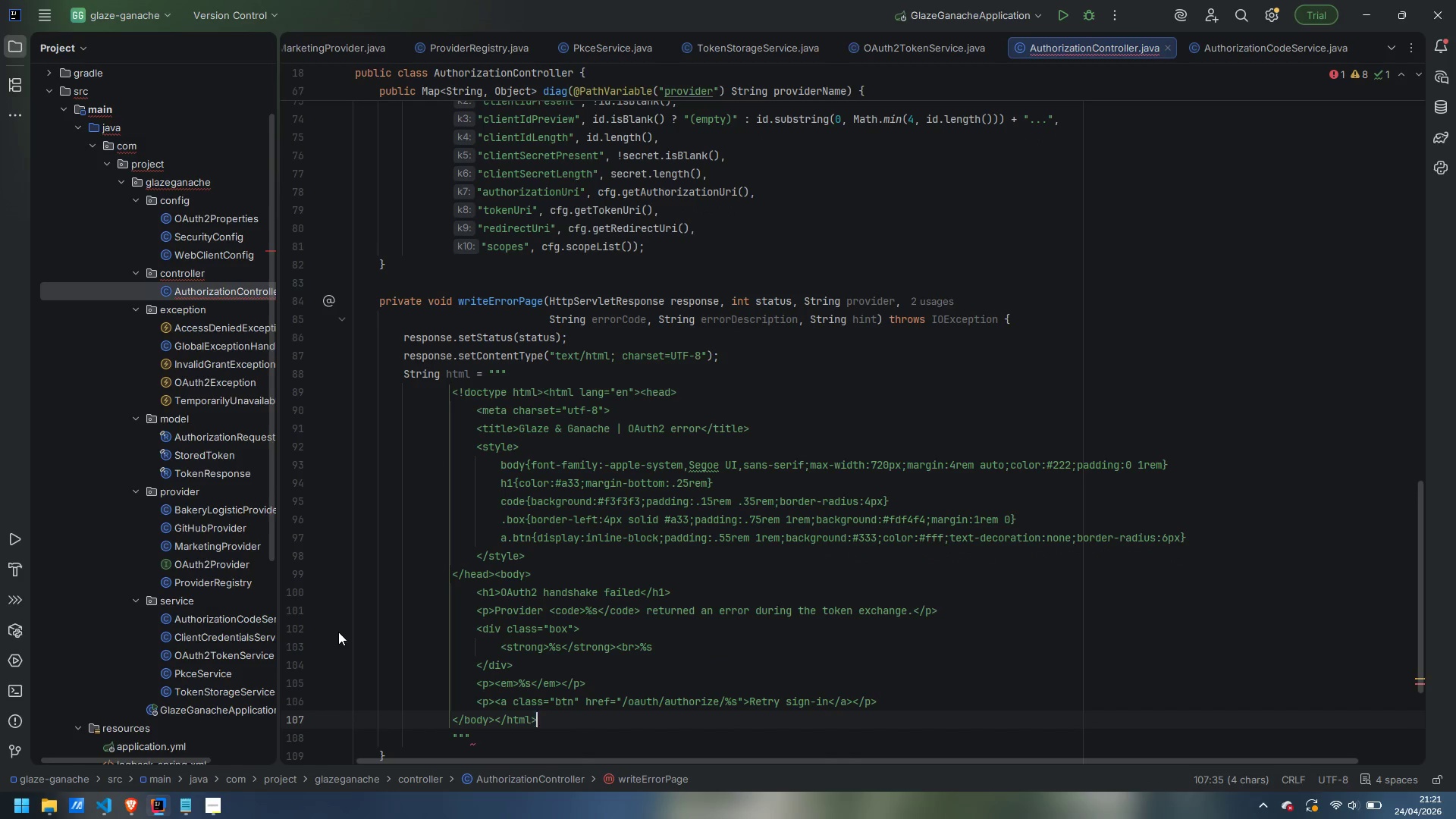 
key(Backspace)
 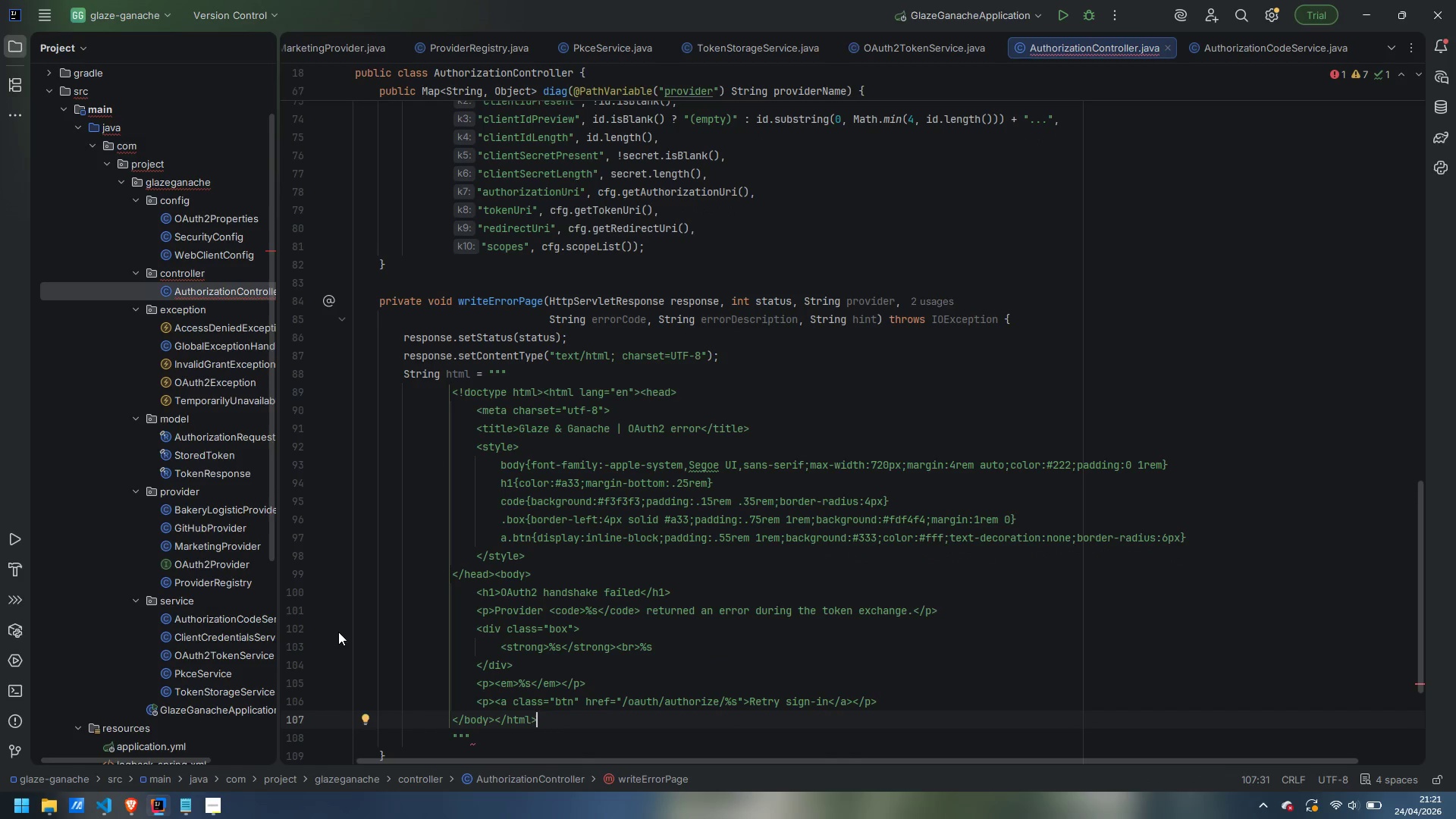 
key(ArrowDown)
 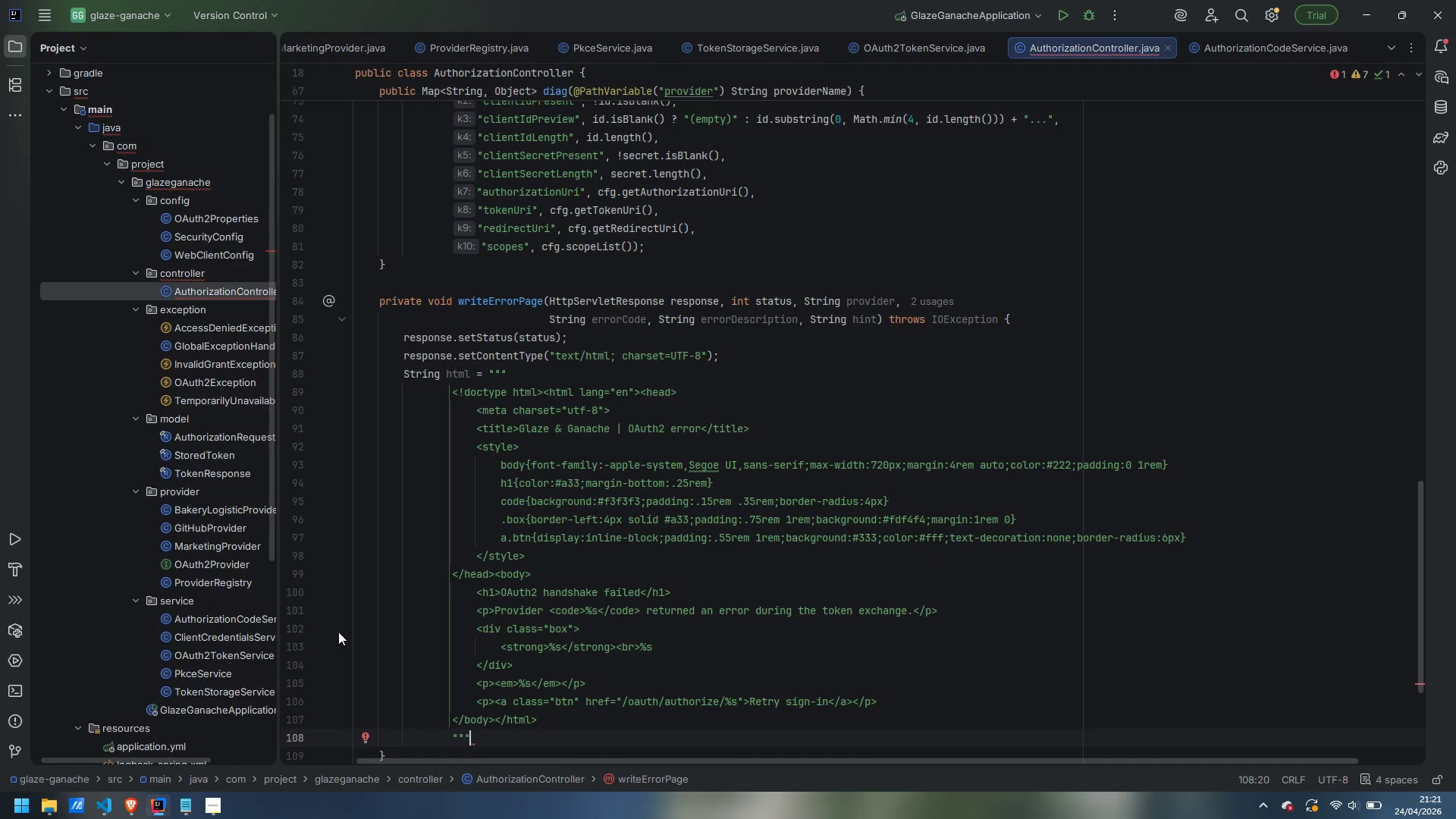 
type(.formatted)
 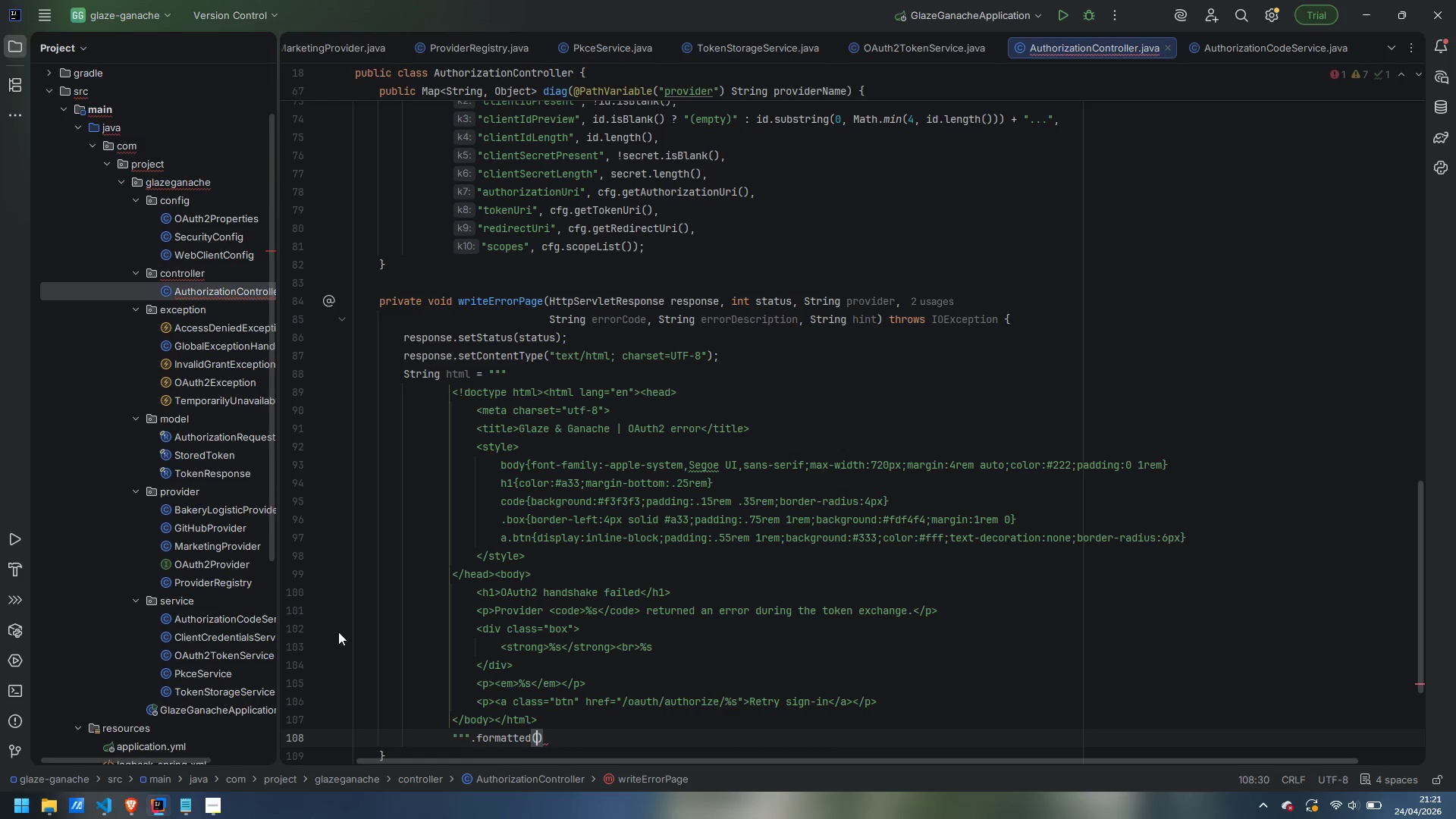 
key(Enter)
 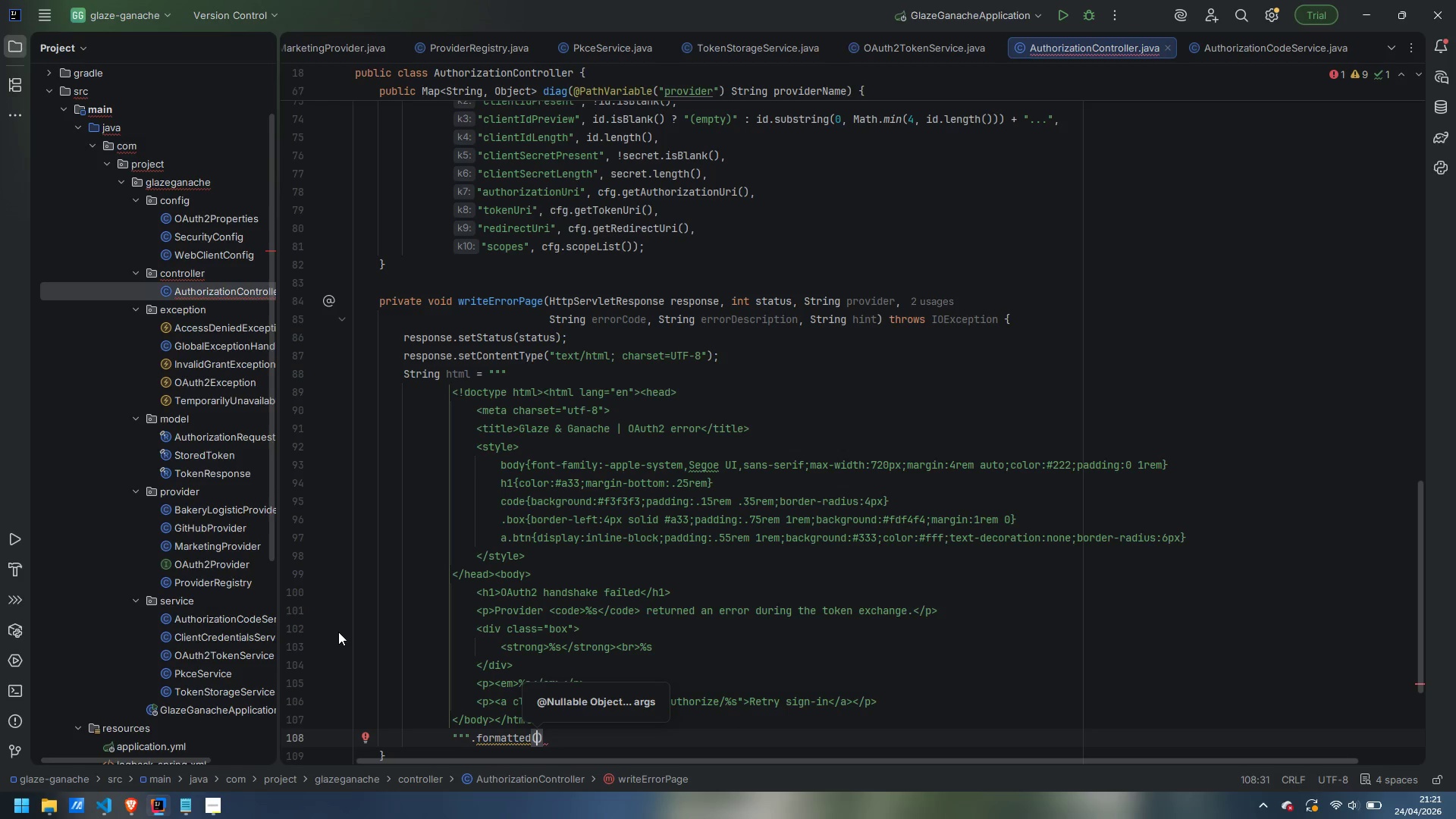 
key(Enter)
 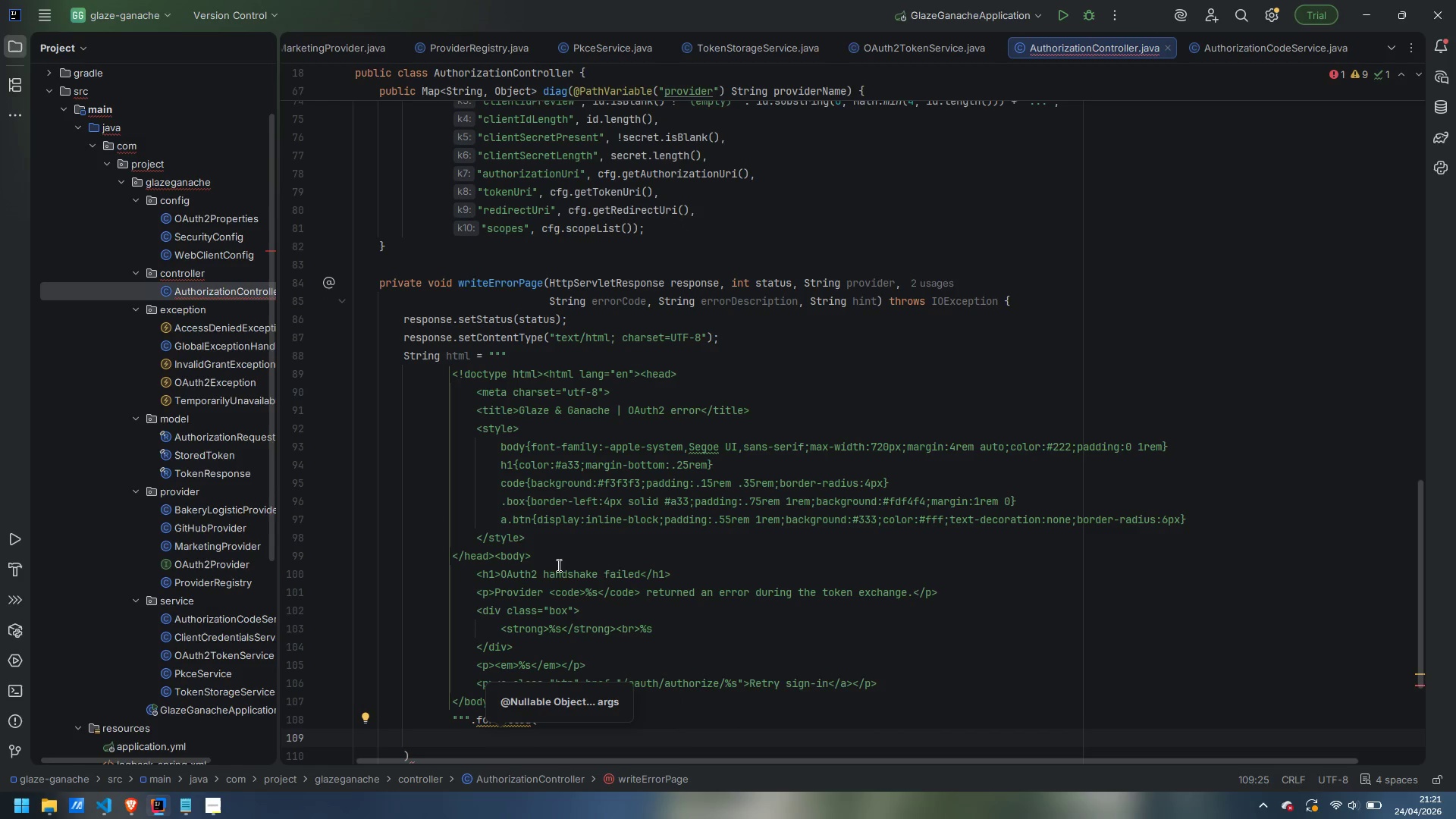 
scroll: coordinate [701, 632], scroll_direction: down, amount: 3.0
 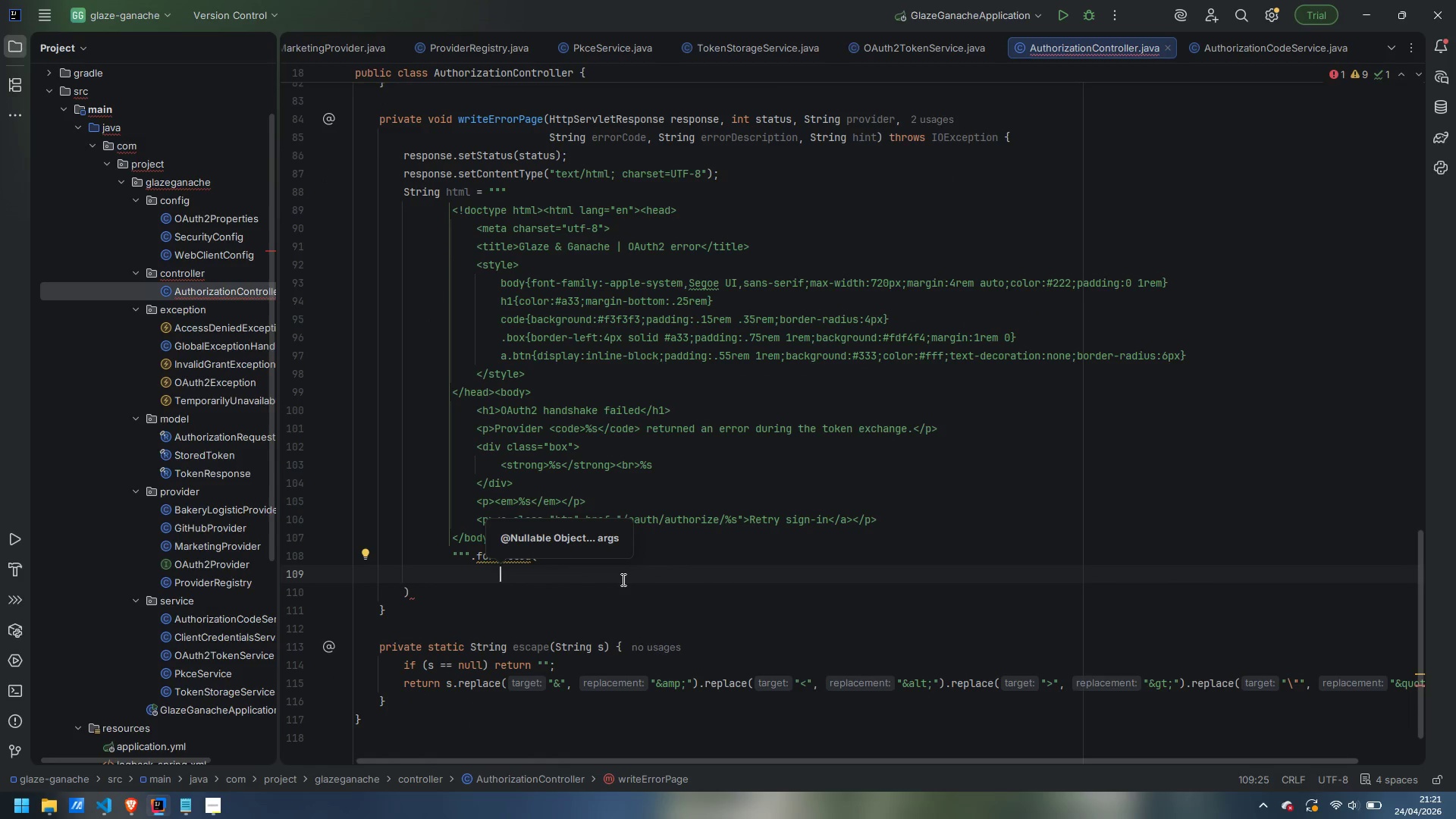 
wait(5.12)
 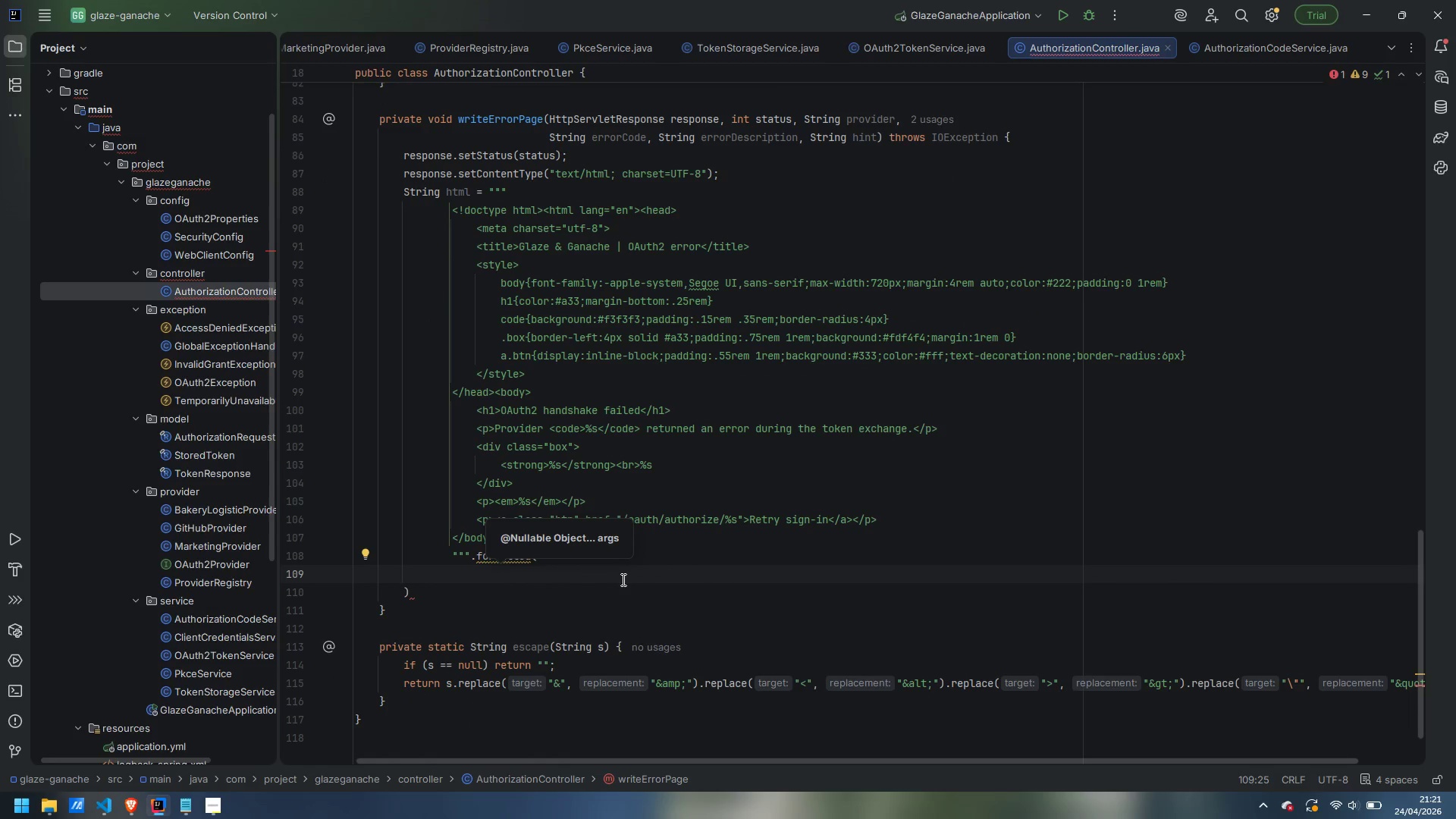 
type(escape)
 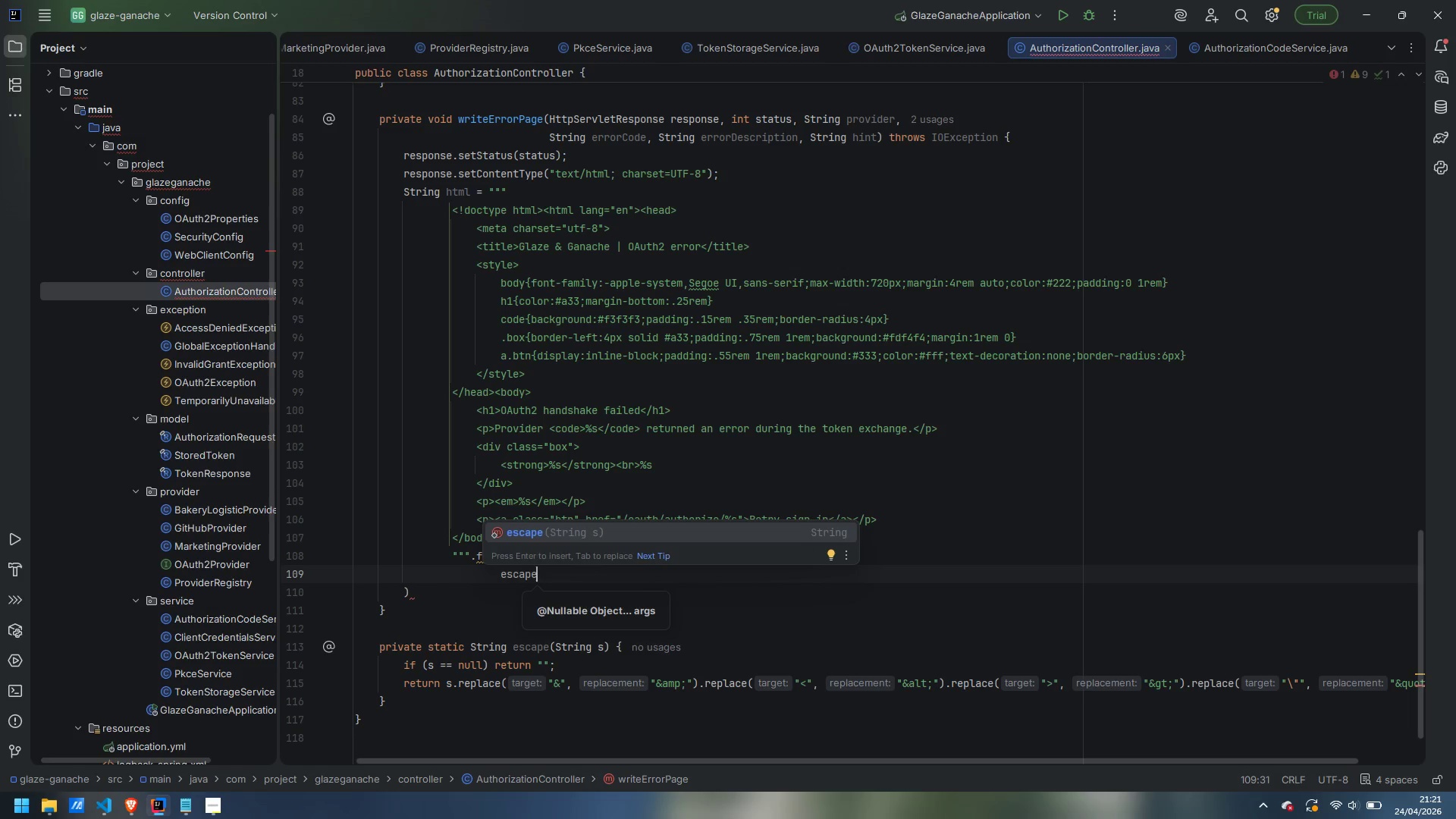 
type((provider)
 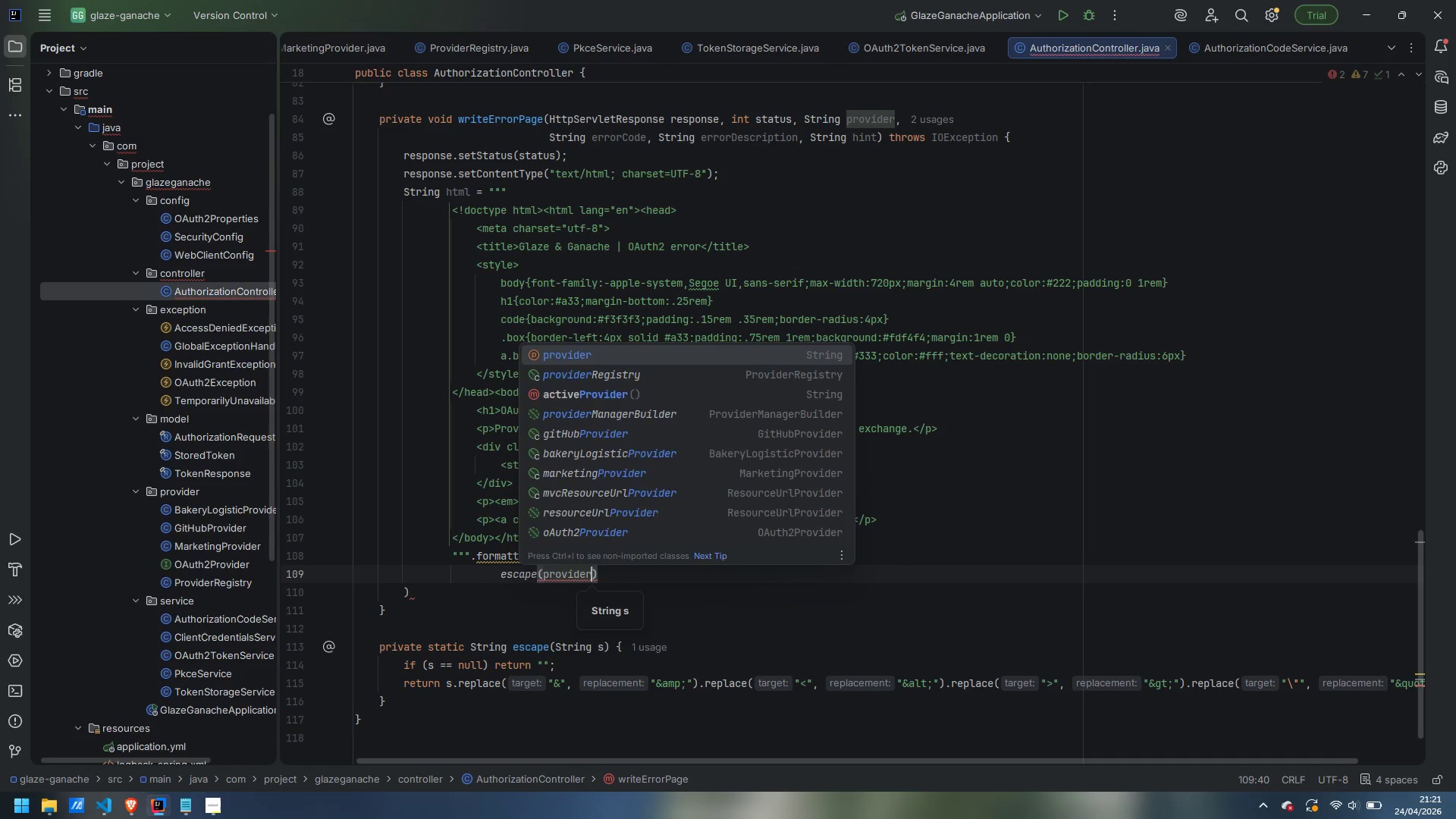 
key(ArrowRight)
 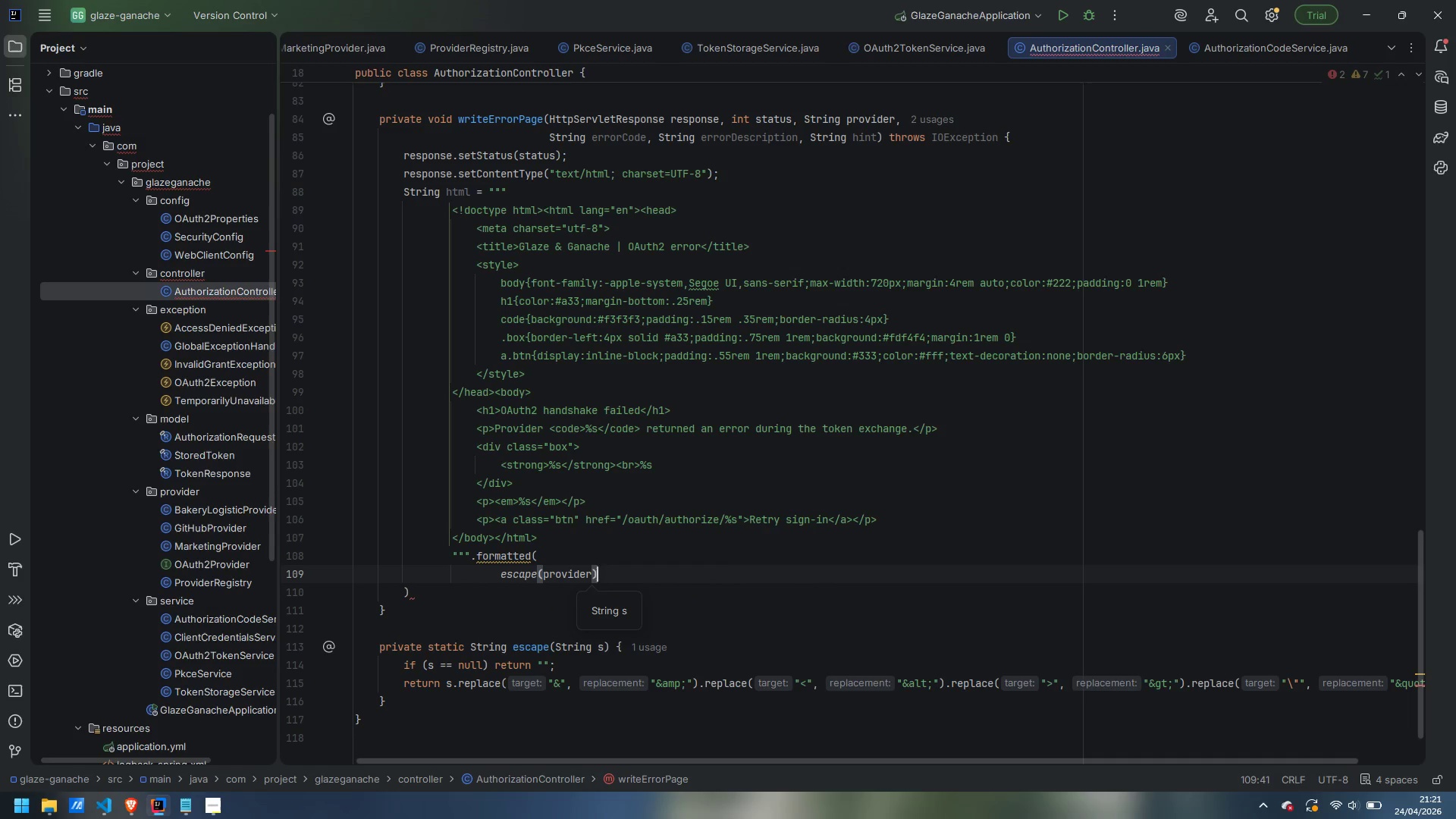 
key(Comma)
 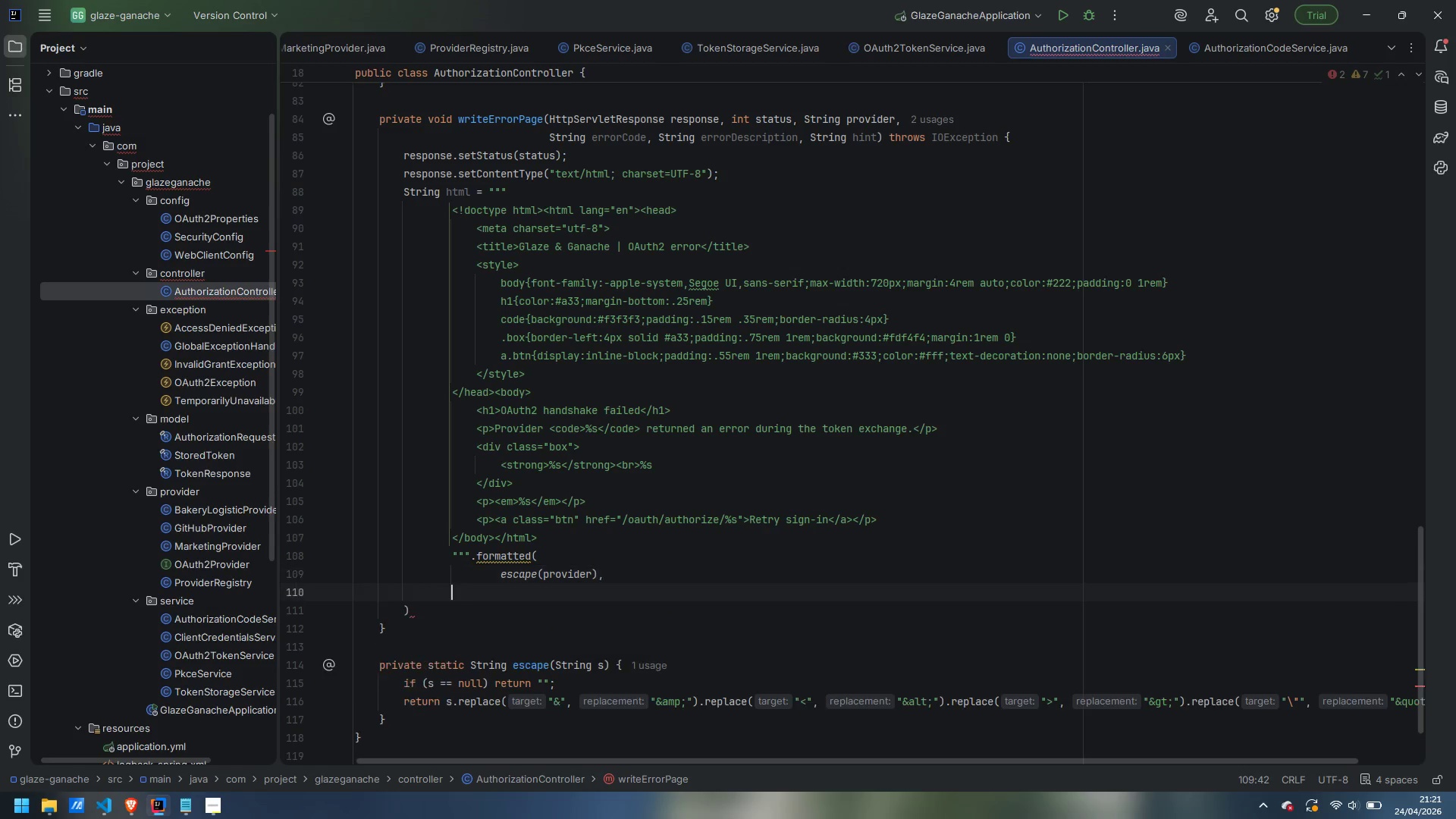 
key(Enter)
 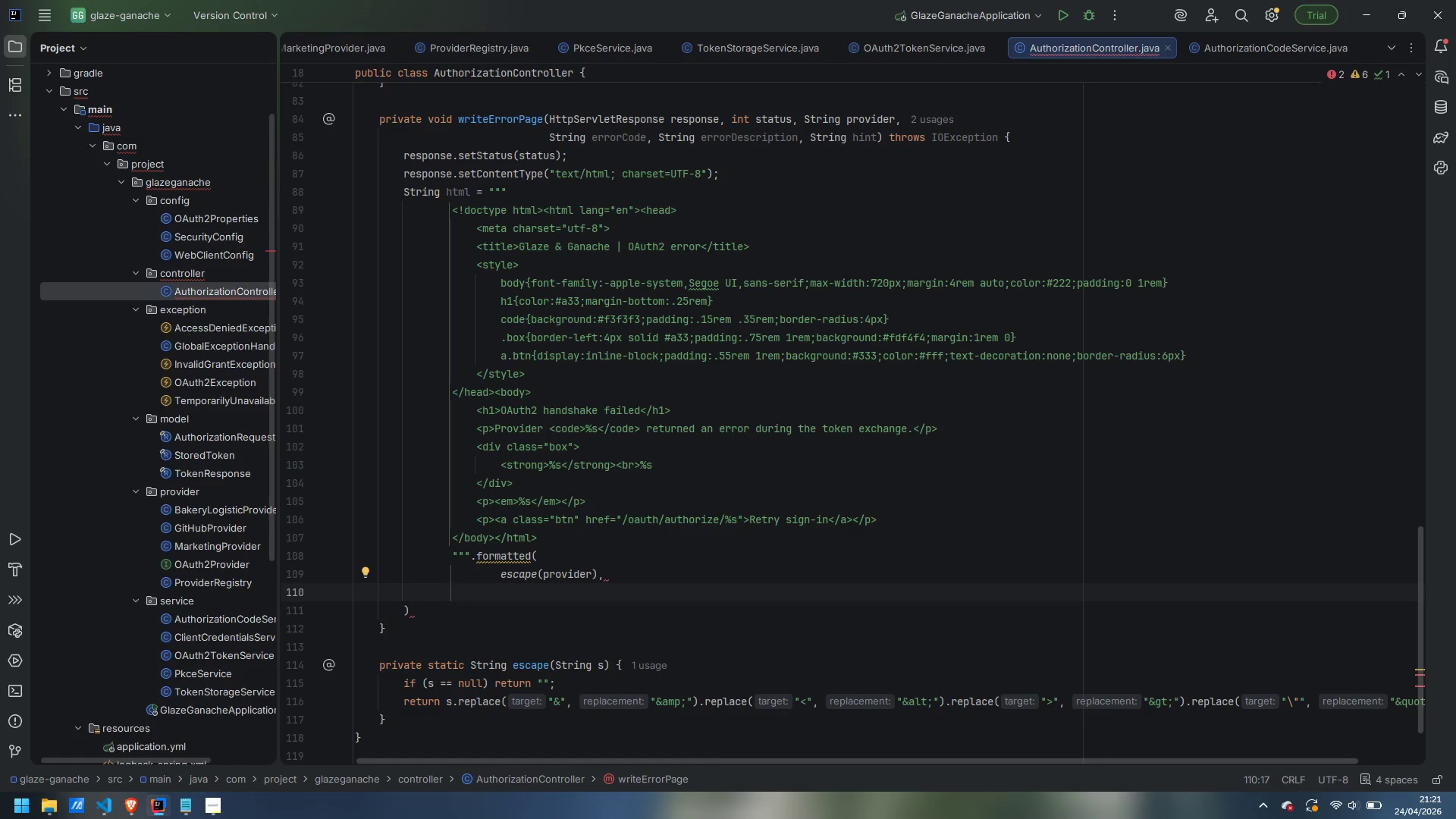 
key(Tab)
key(Tab)
type(escape(errorCode)
 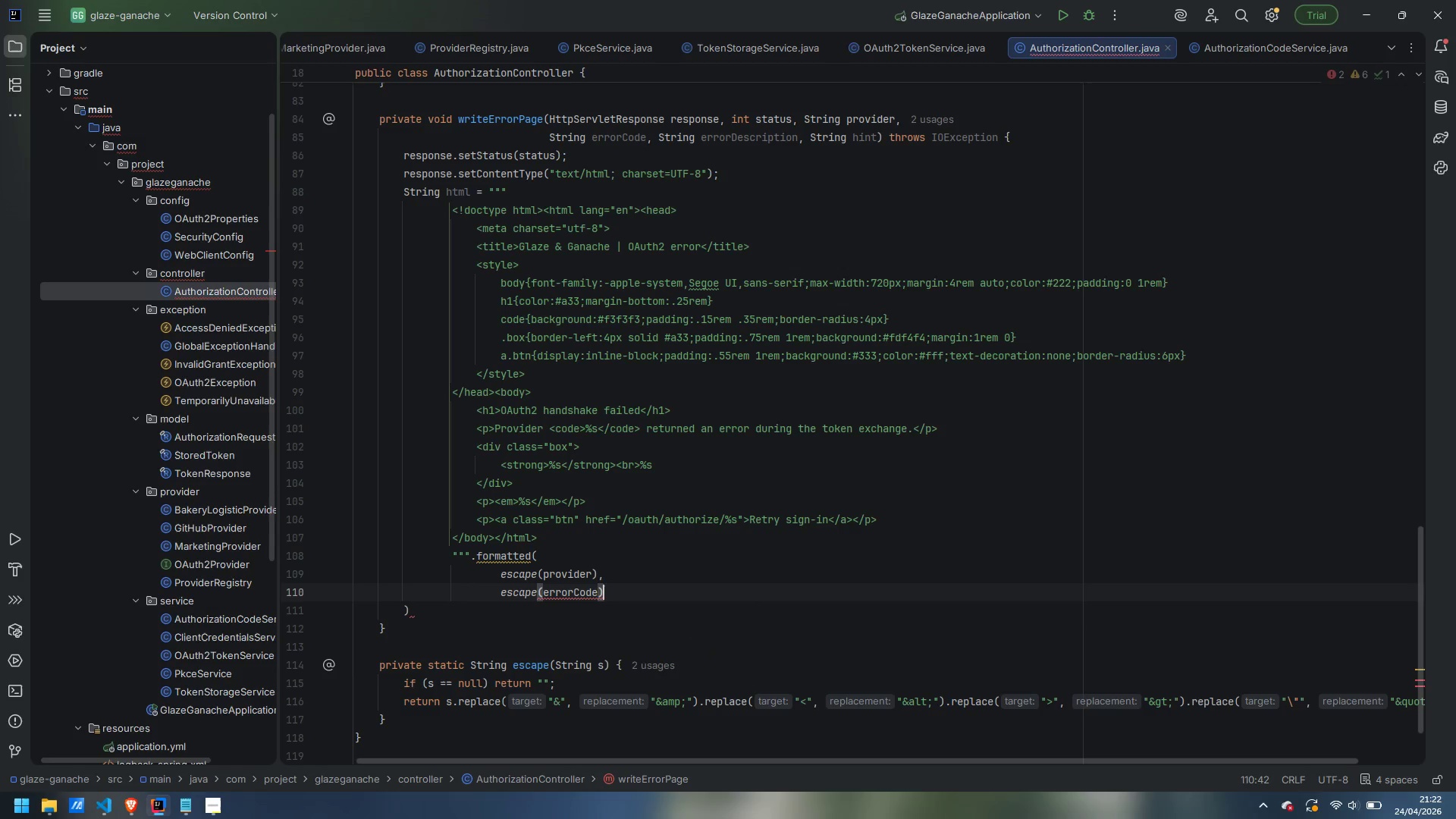 
 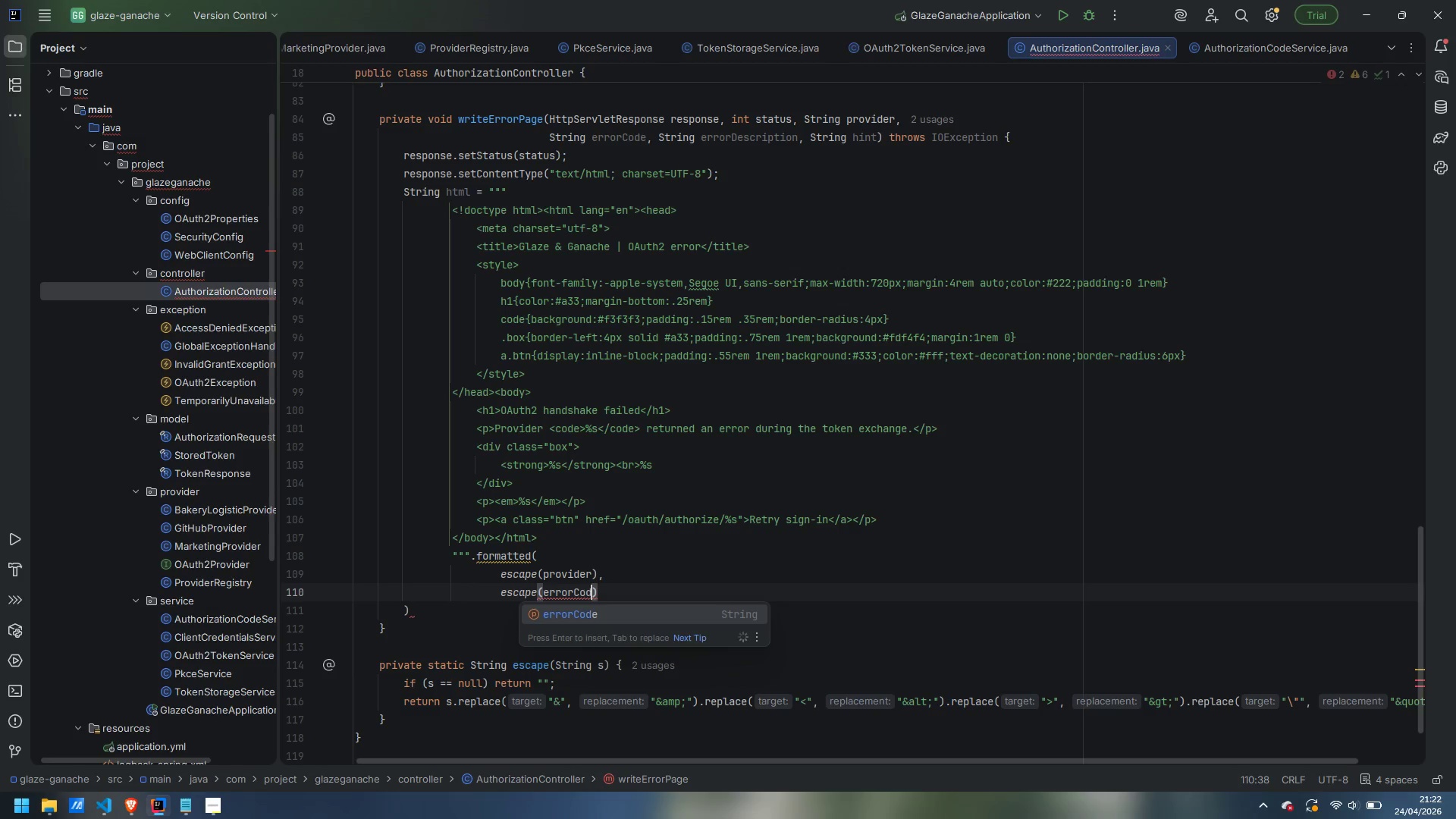 
key(ArrowRight)
 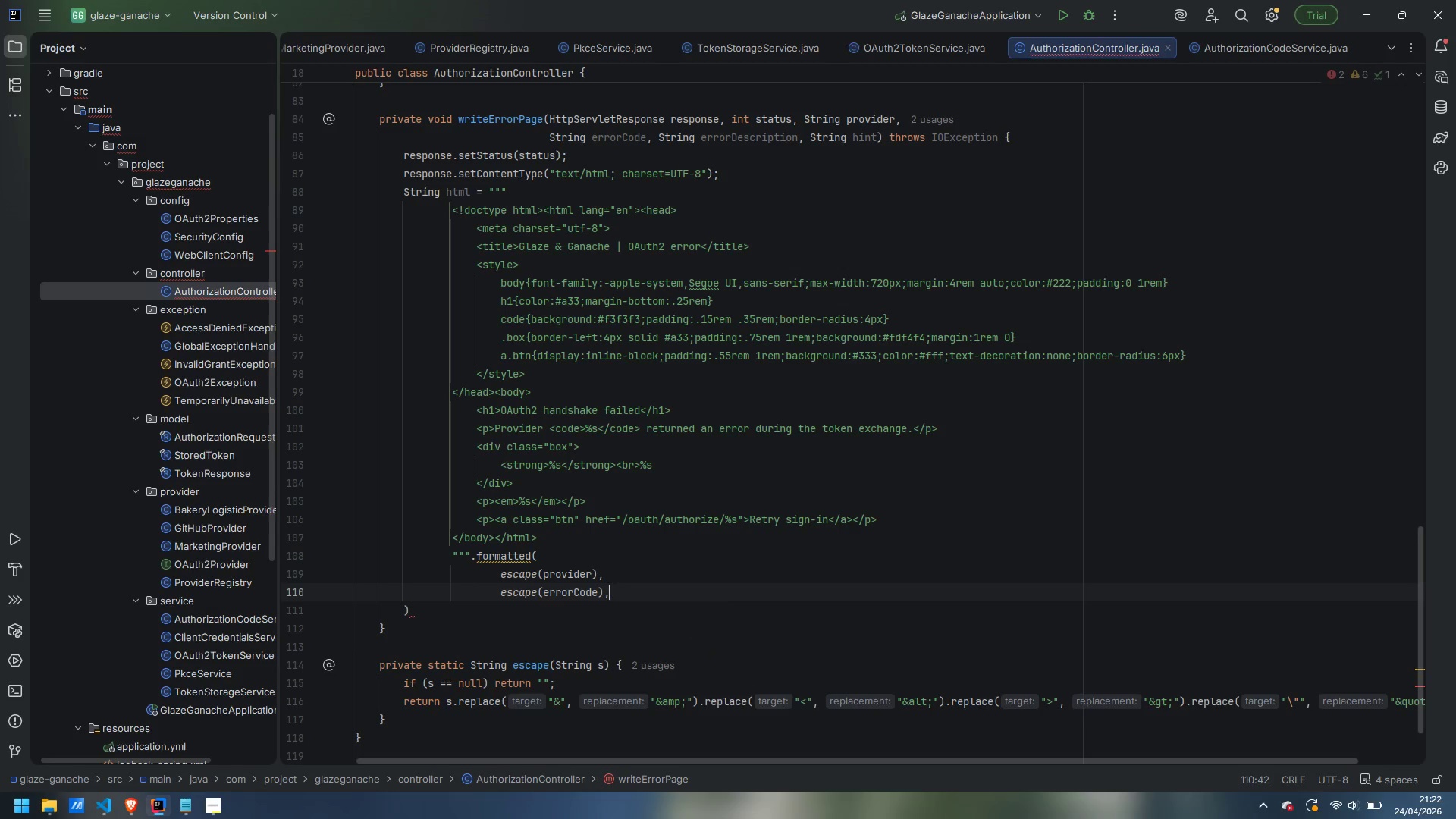 
key(Comma)
 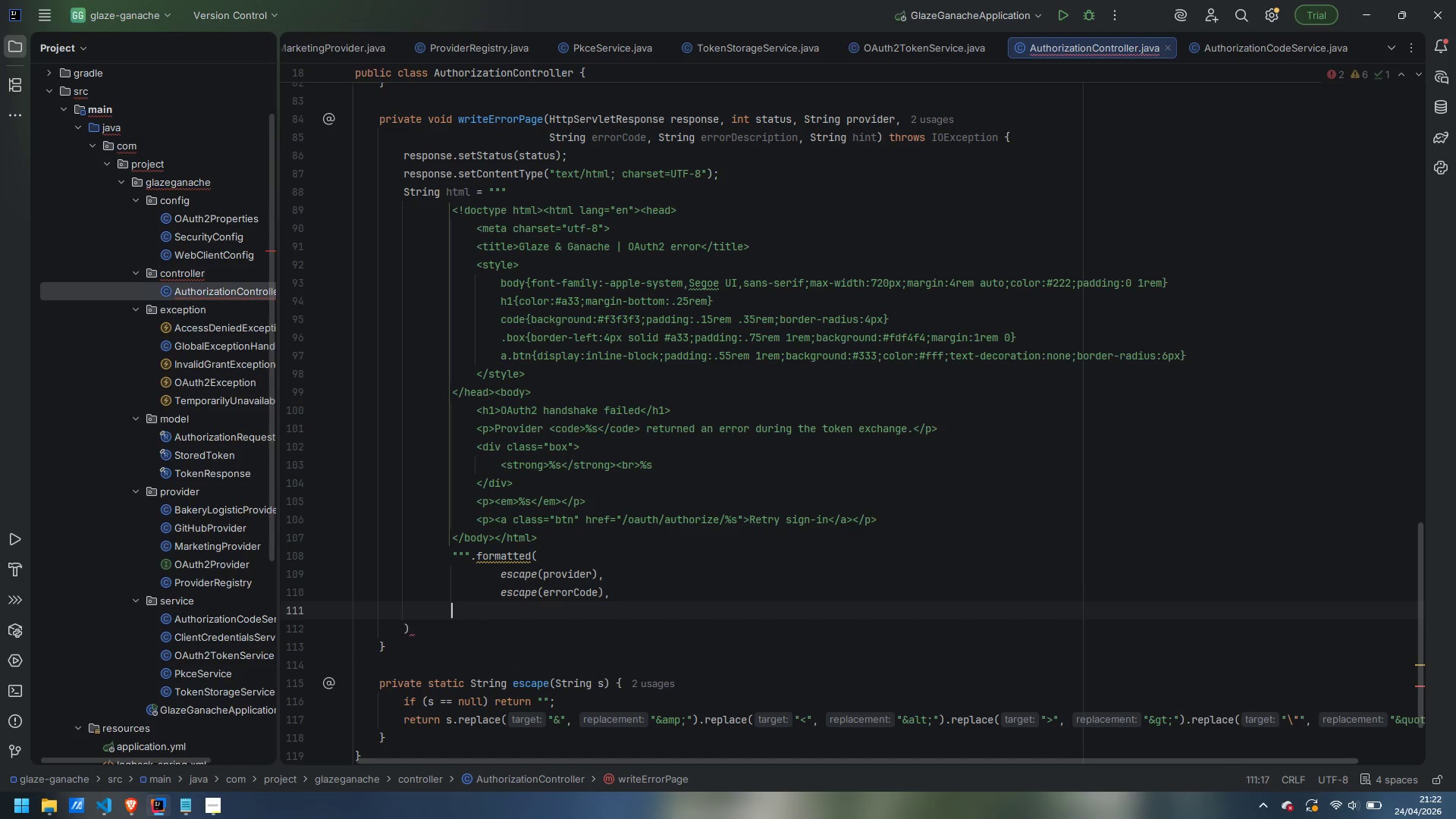 
key(Enter)
 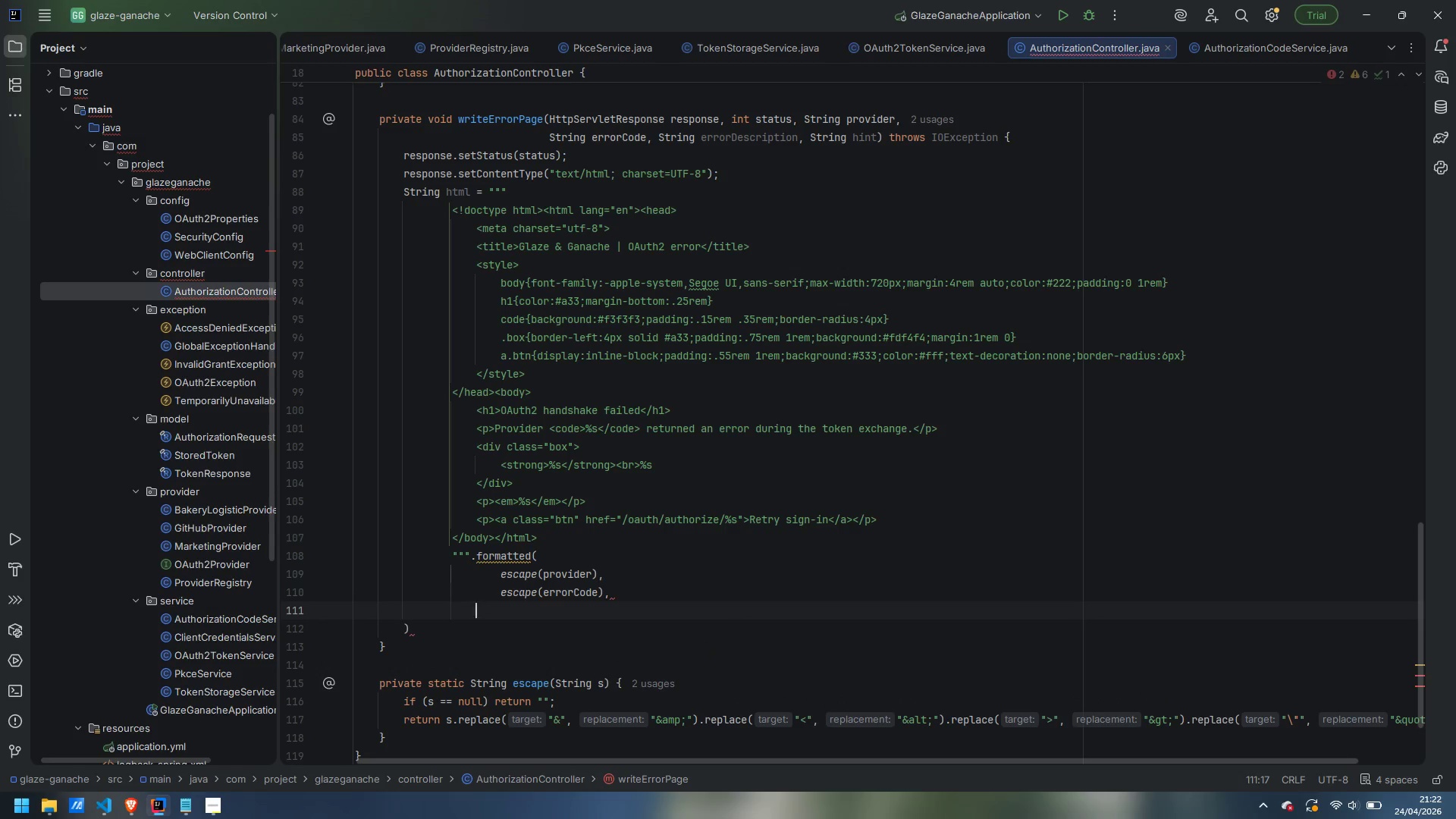 
key(Tab)
key(Tab)
type(escape(errorDescription)
 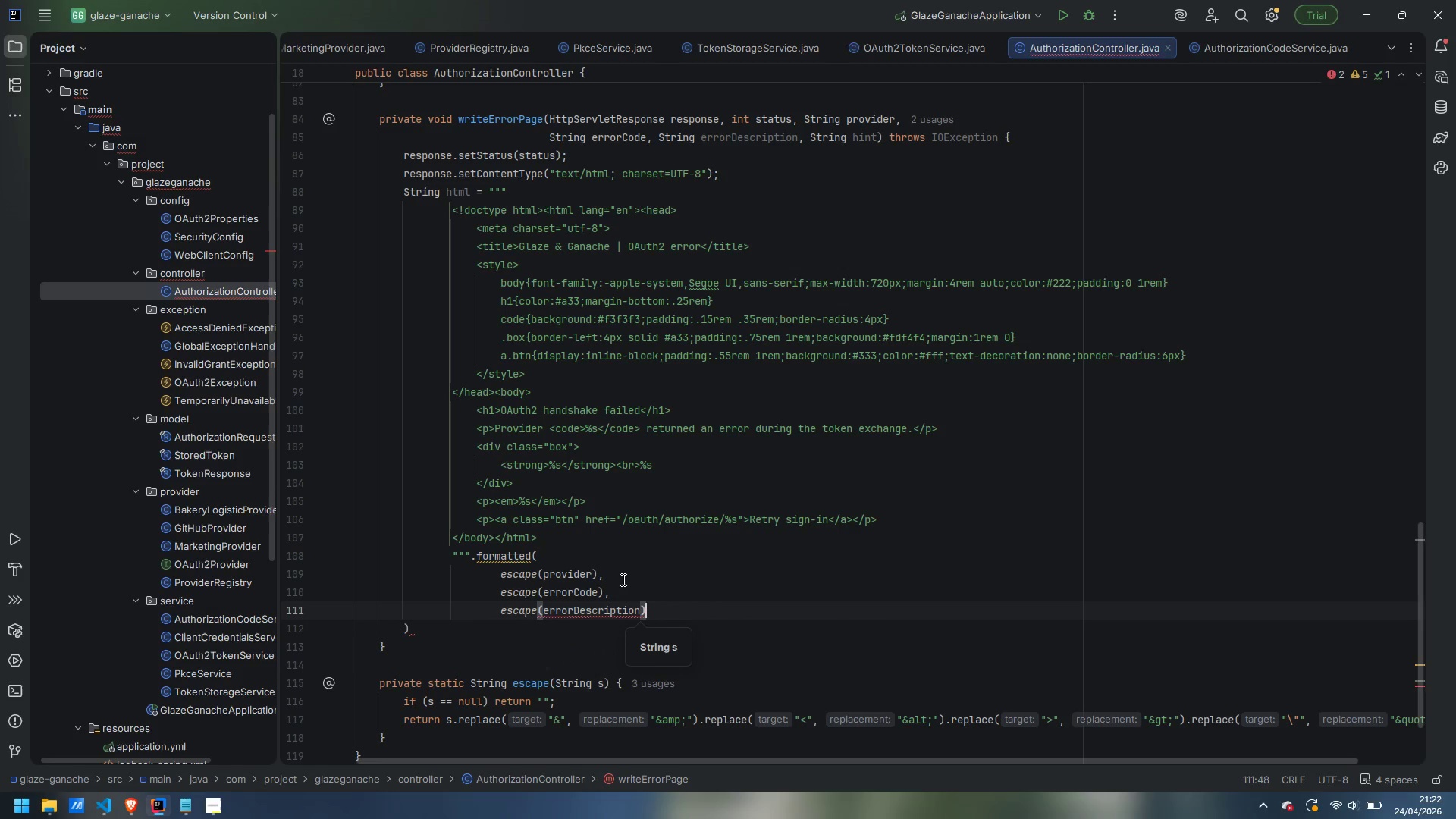 
key(ArrowRight)
 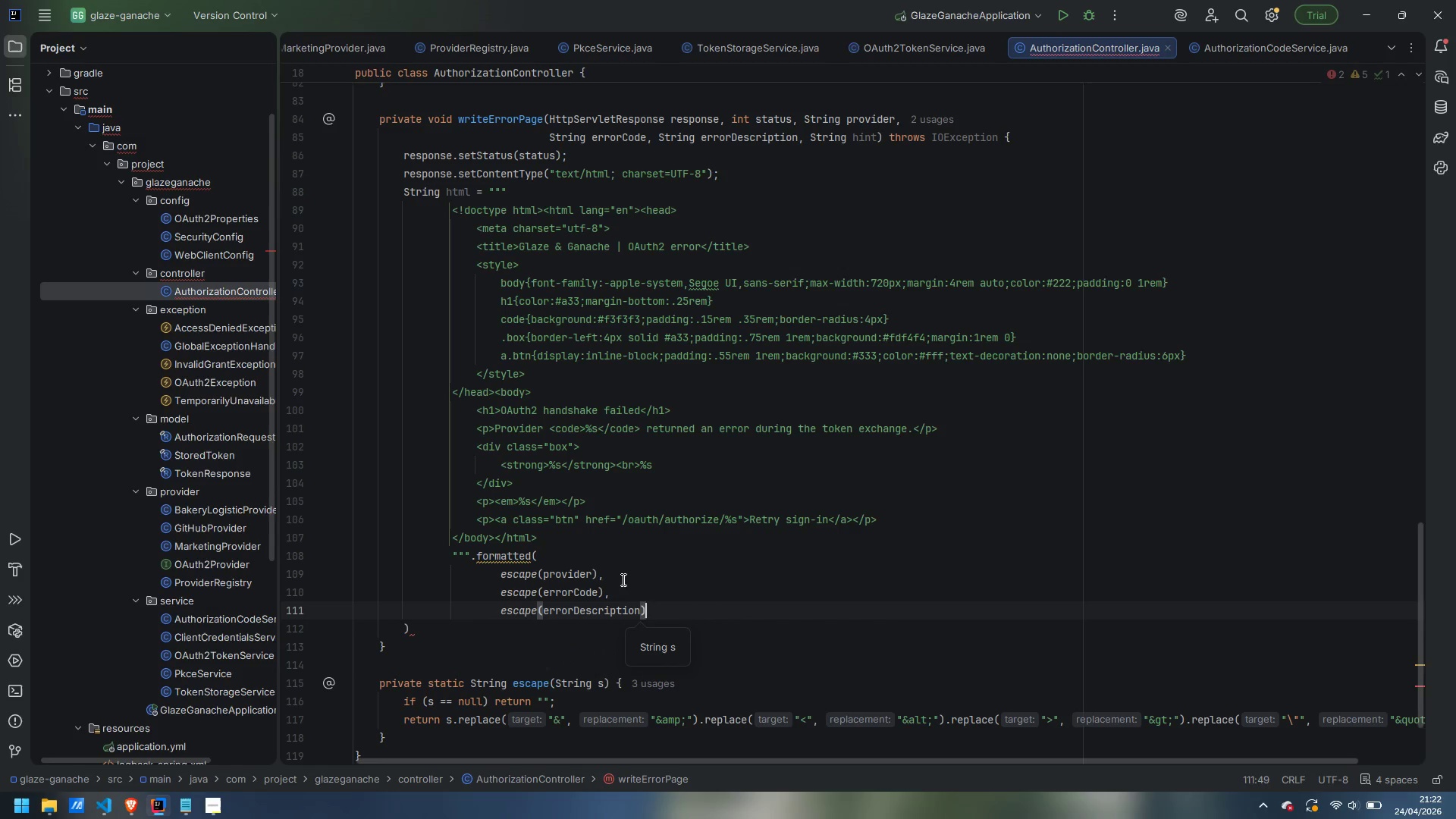 
key(Comma)
 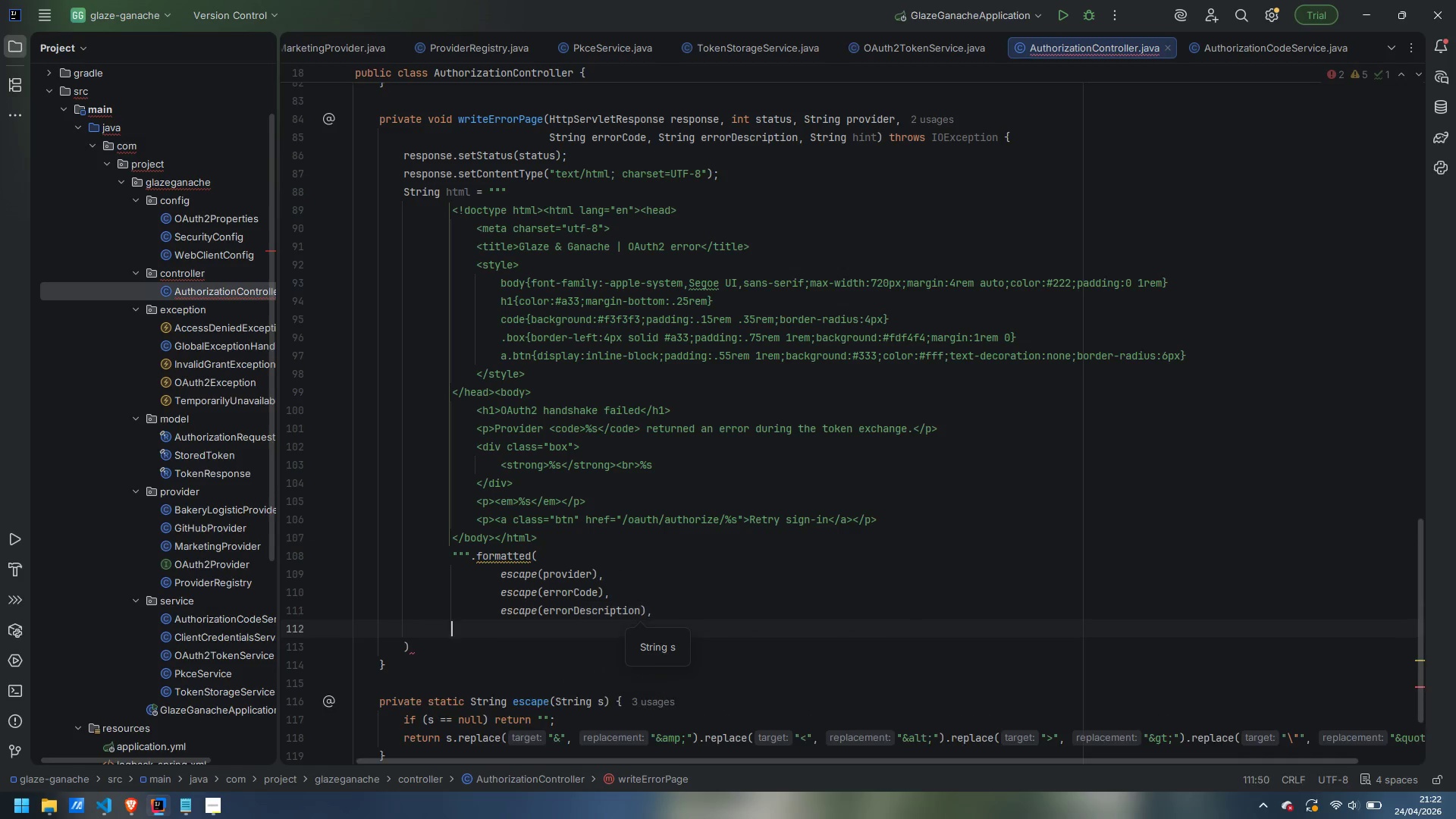 
key(Enter)
 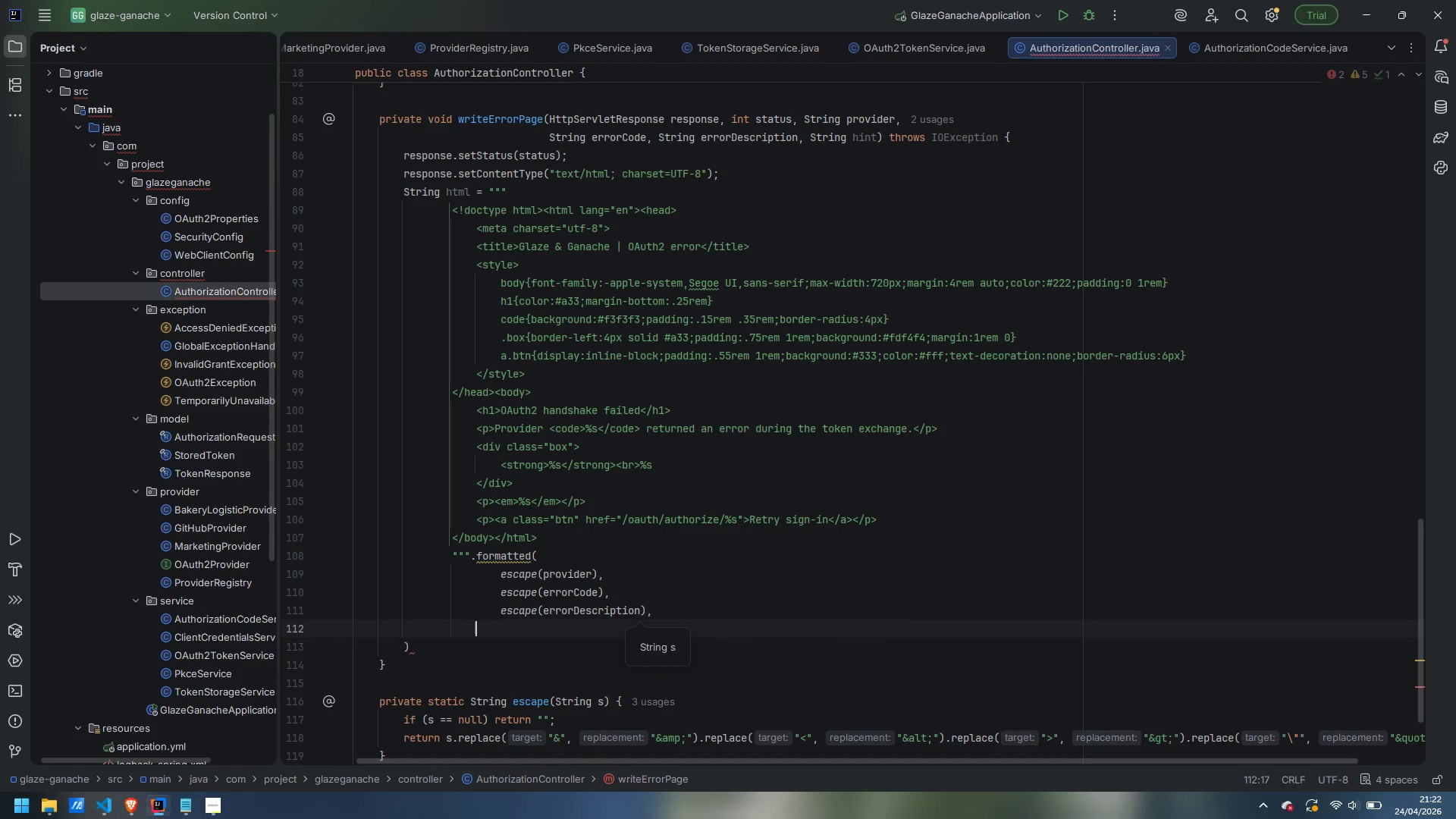 
key(Tab)
key(Tab)
type(escape(hint)
 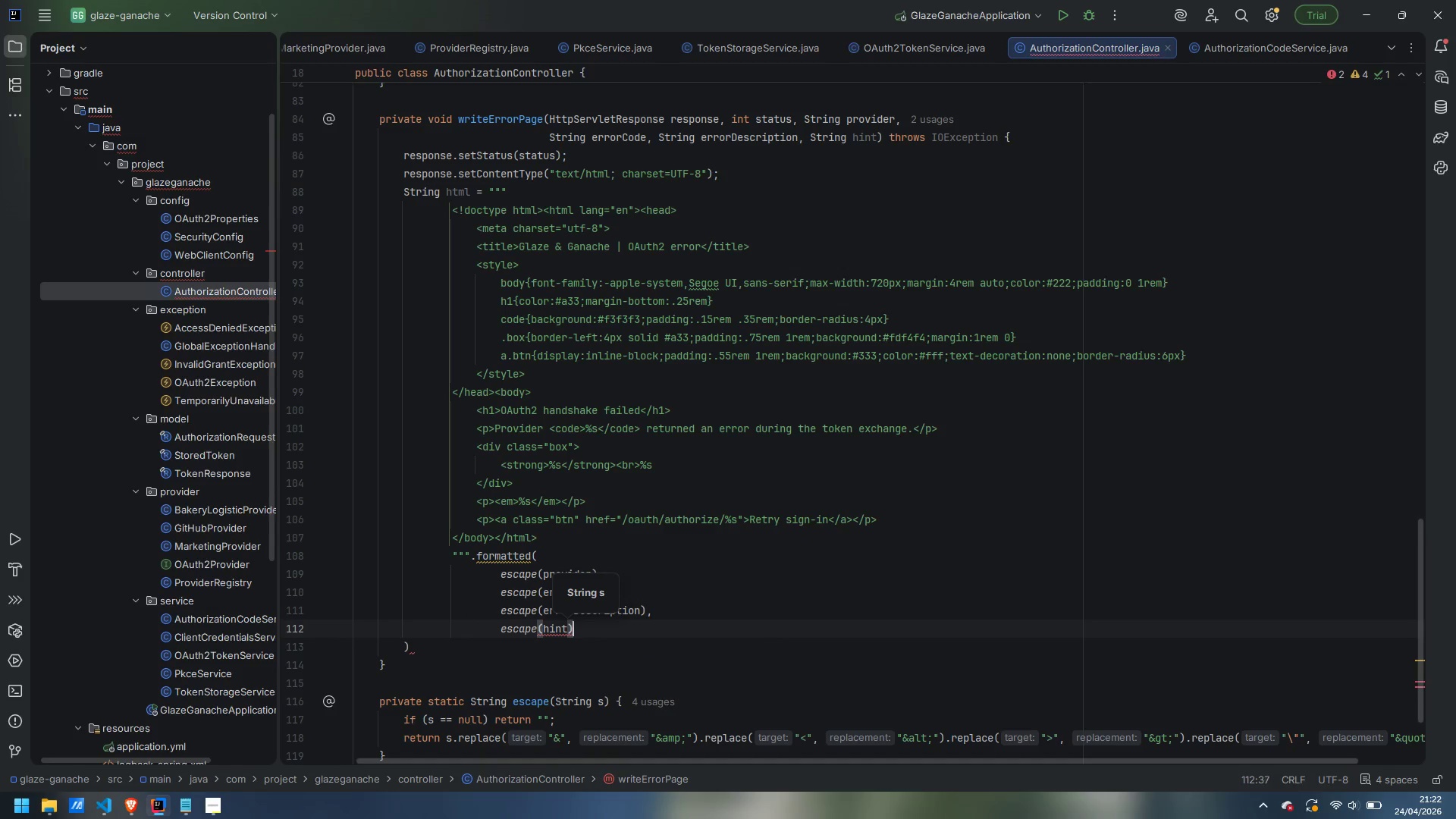 
 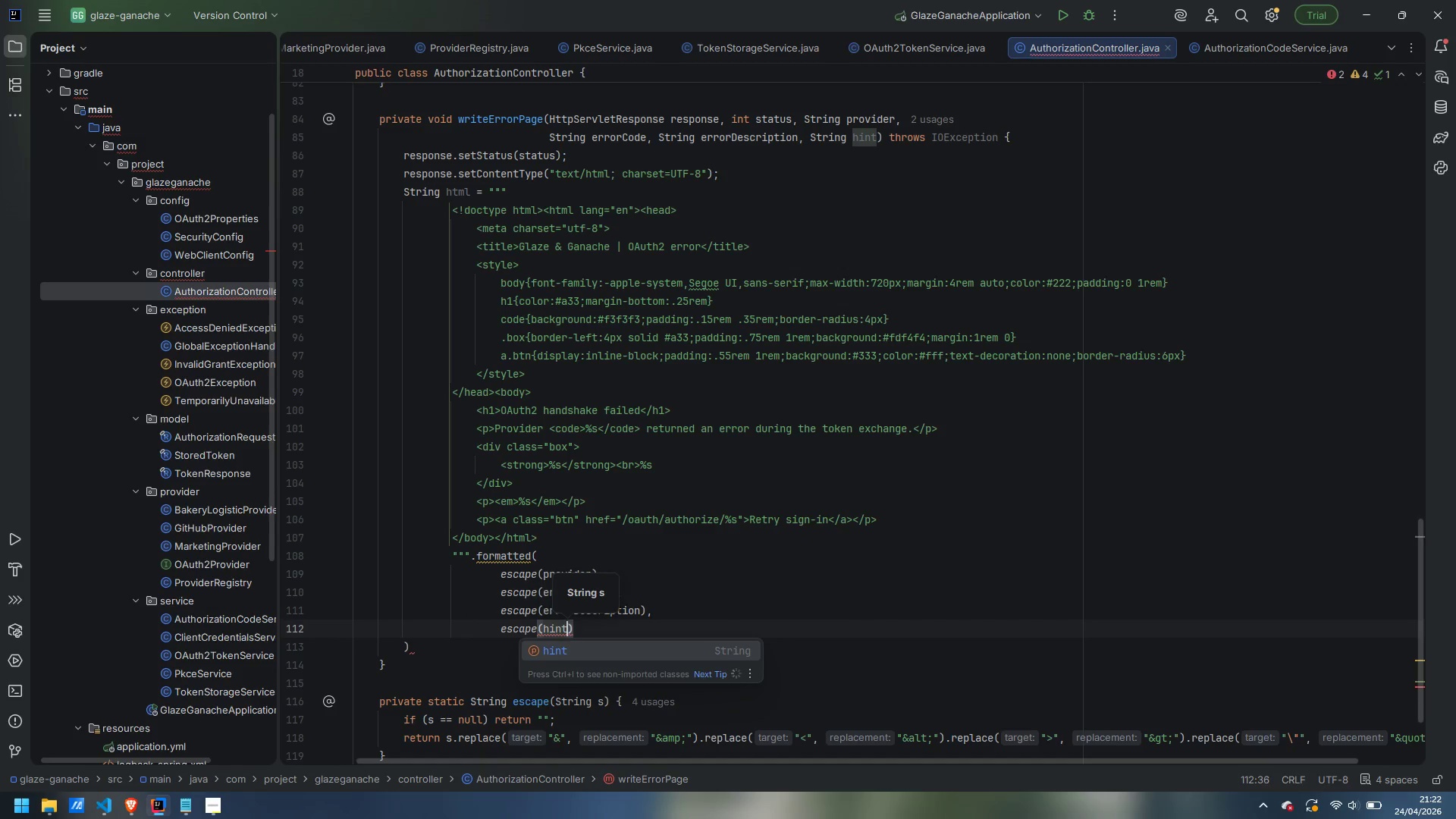 
key(ArrowRight)
 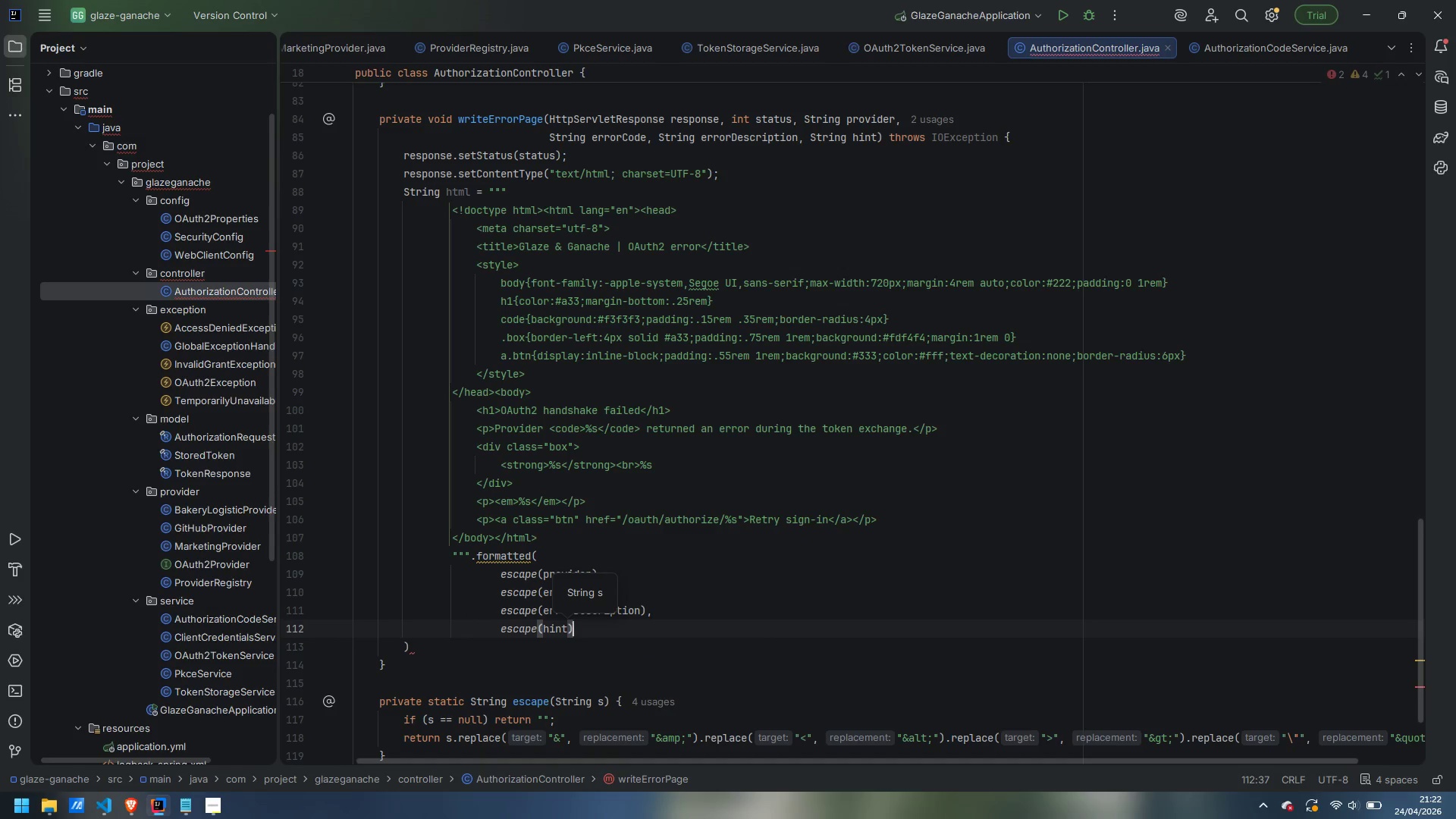 
key(Comma)
 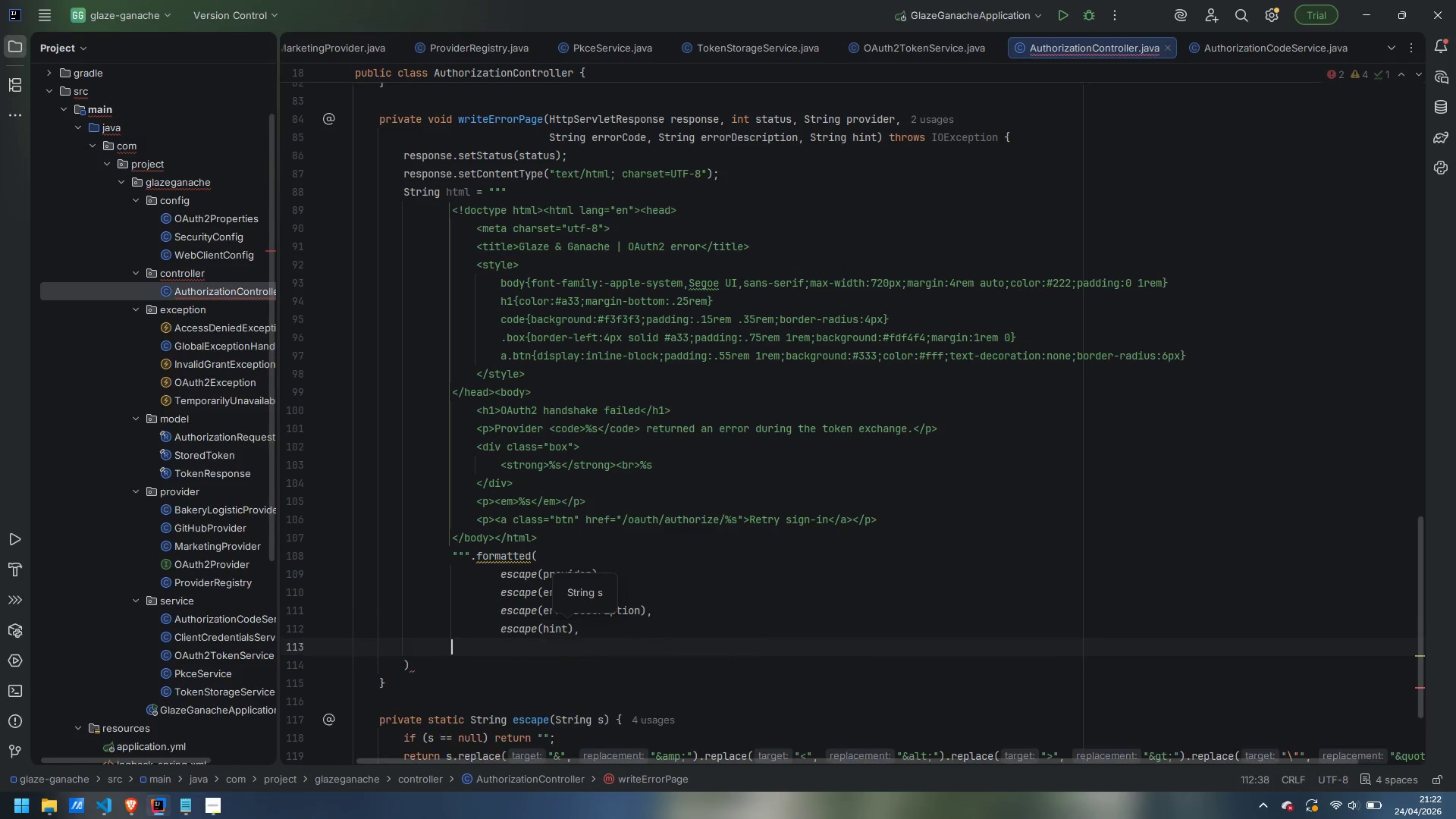 
key(Enter)
 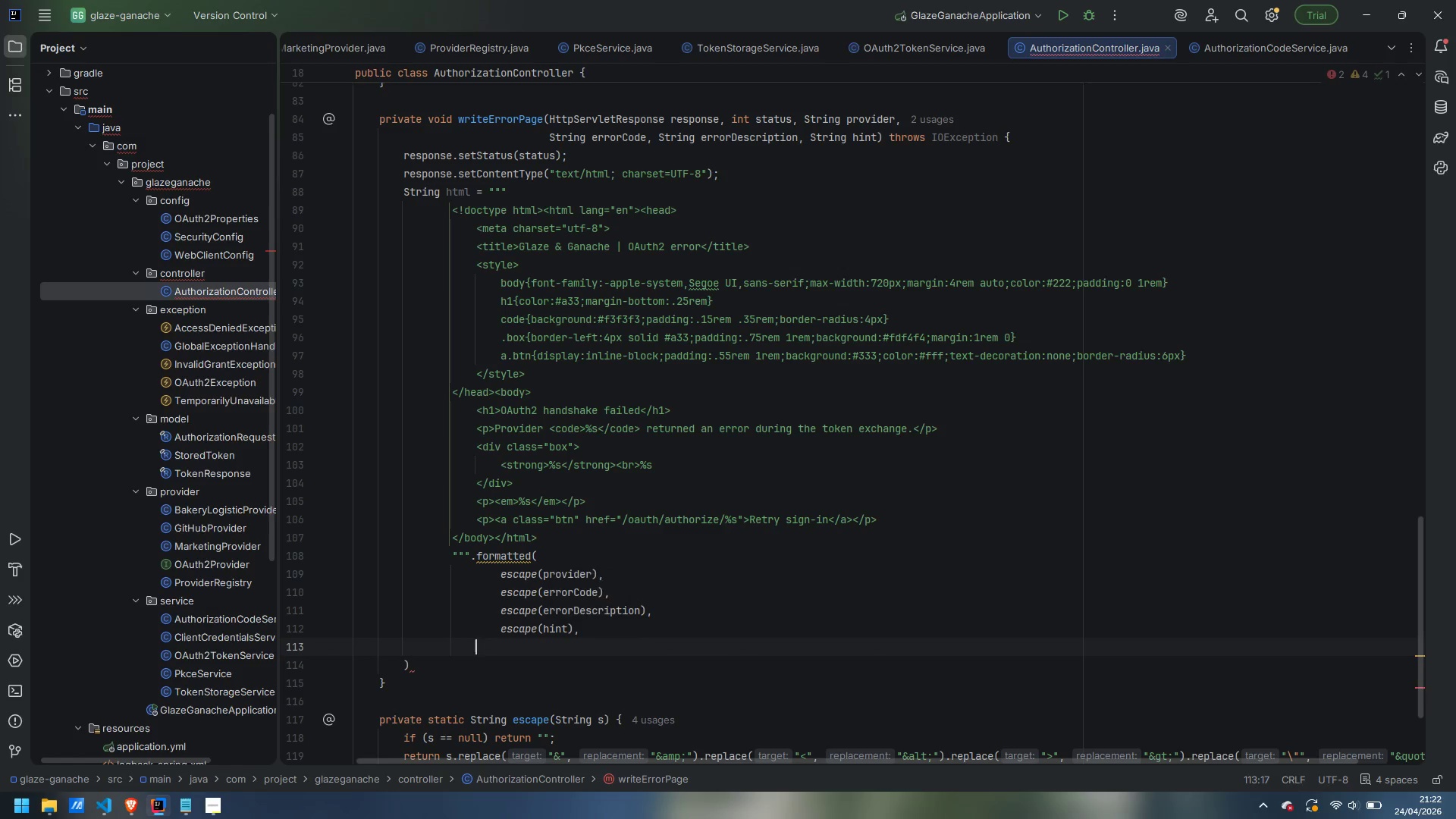 
key(Tab)
key(Tab)
type(escape(provider)
 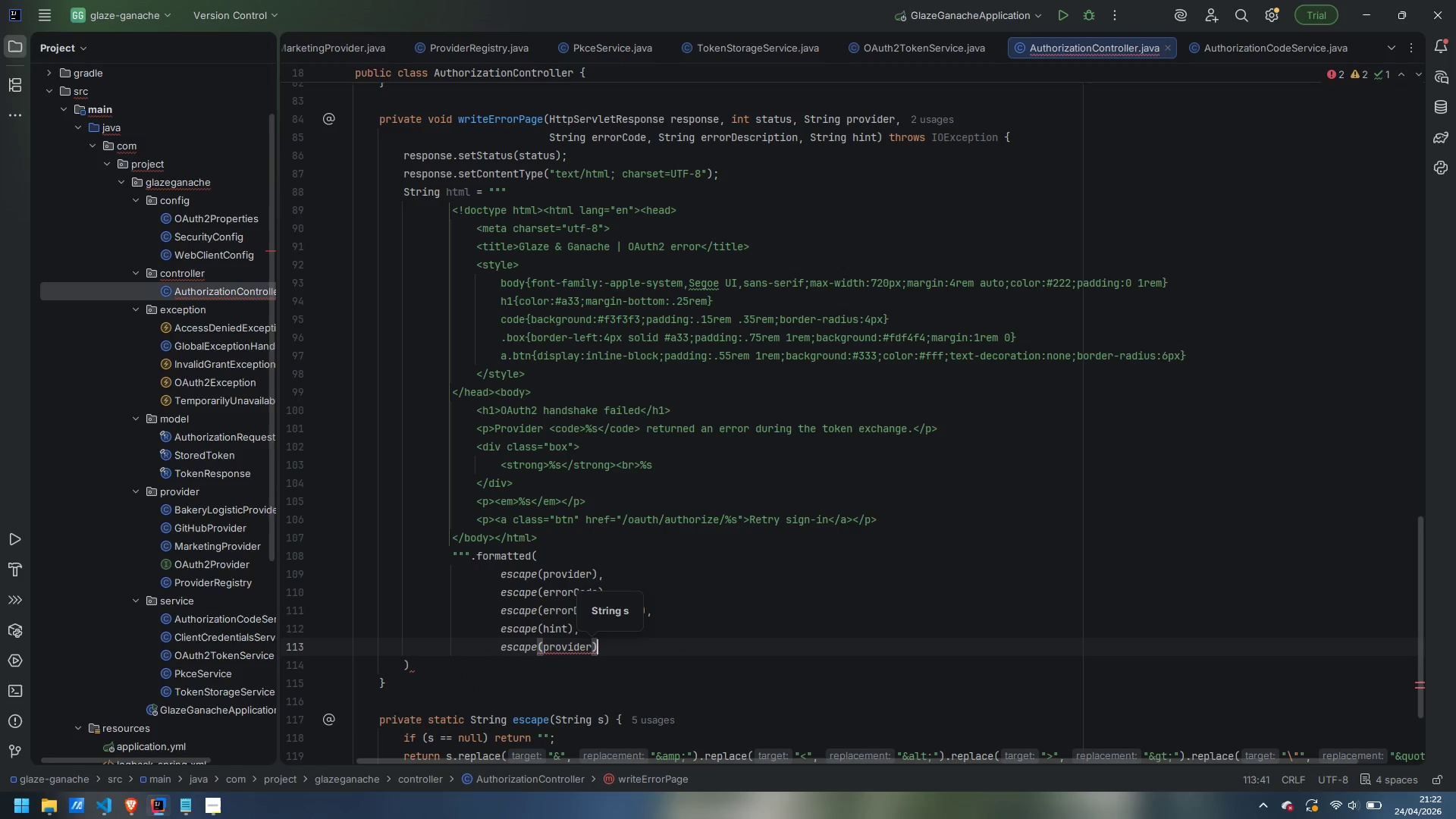 
 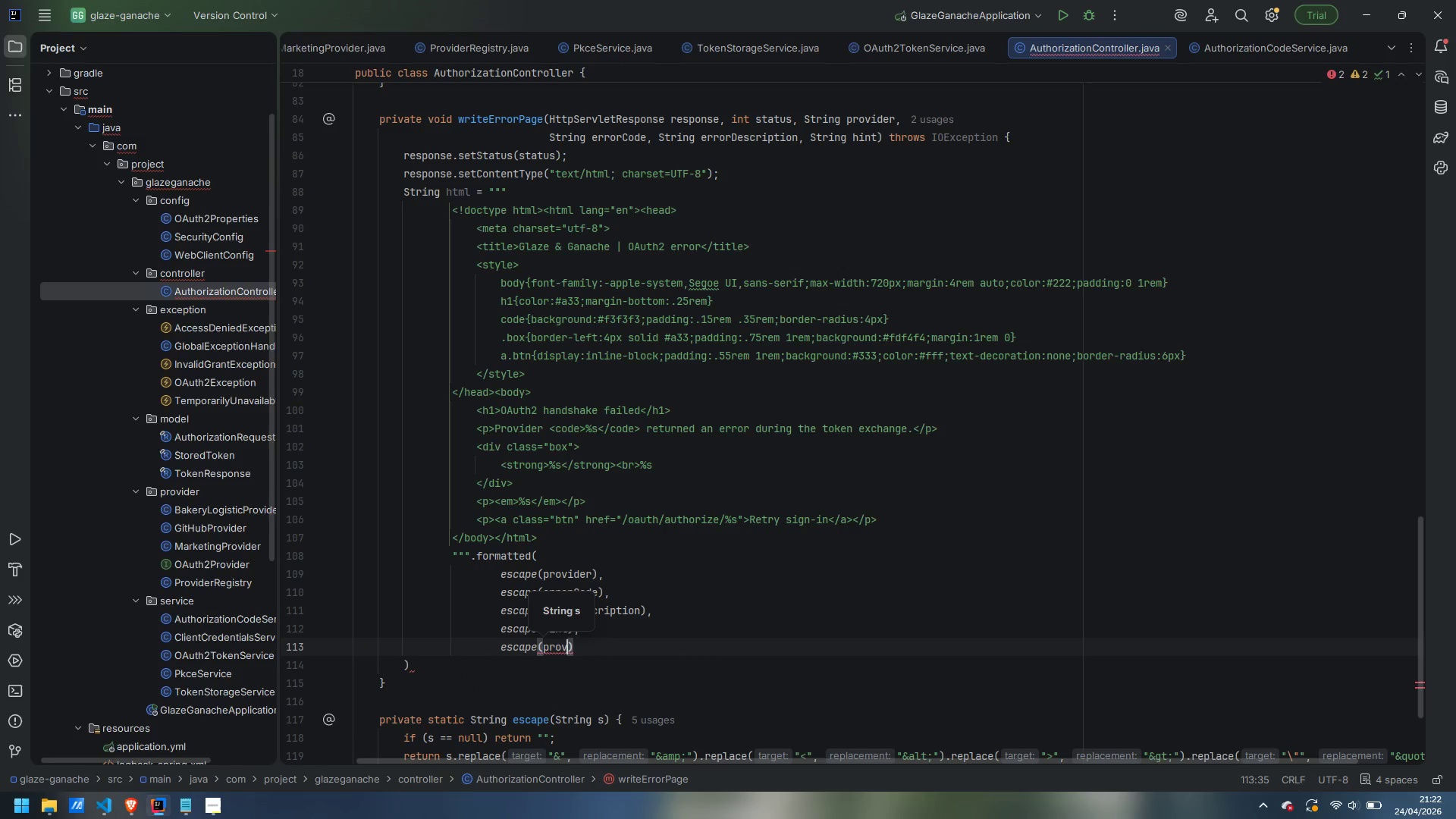 
key(ArrowRight)
 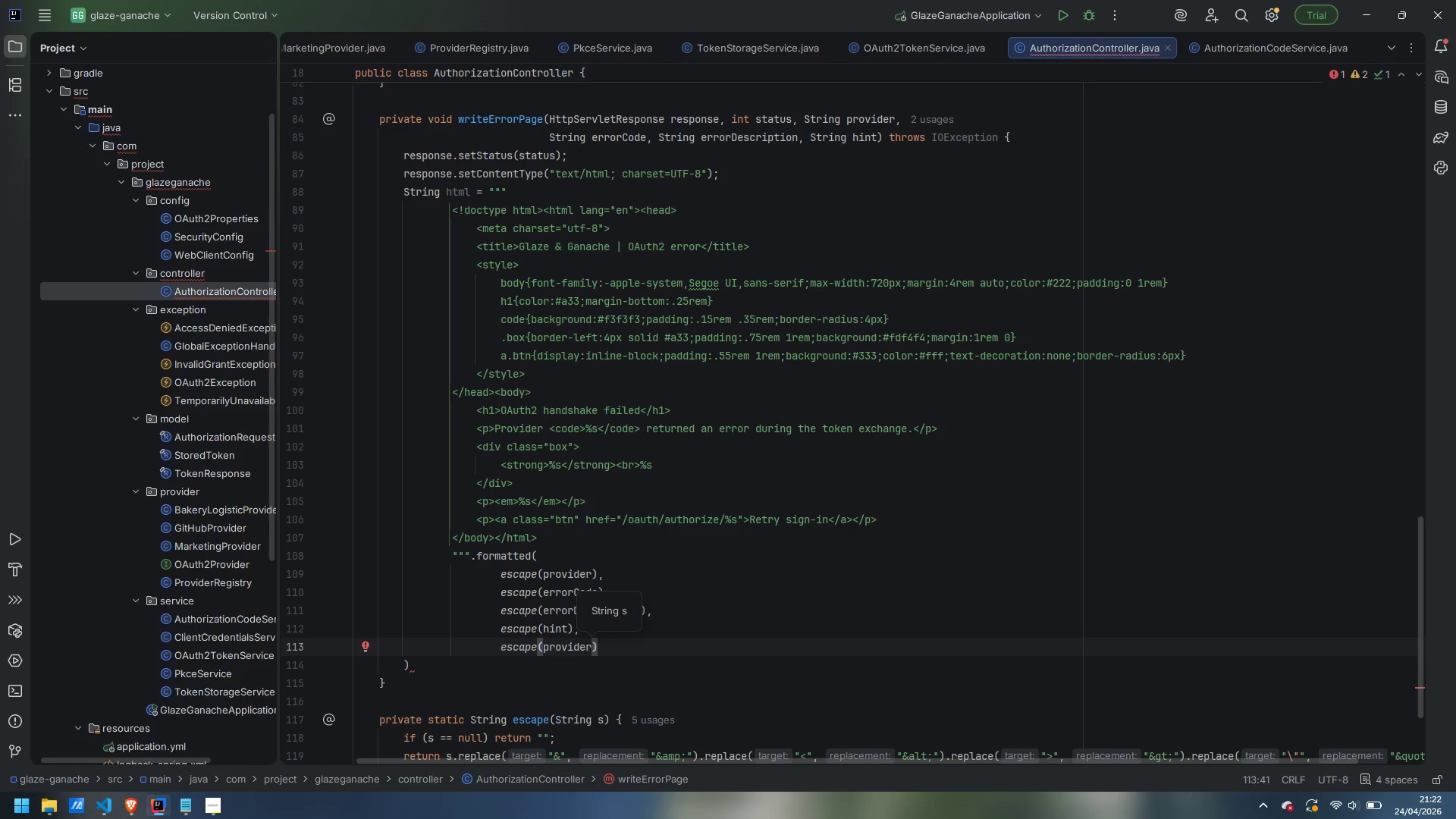 
key(Control+Delete)
 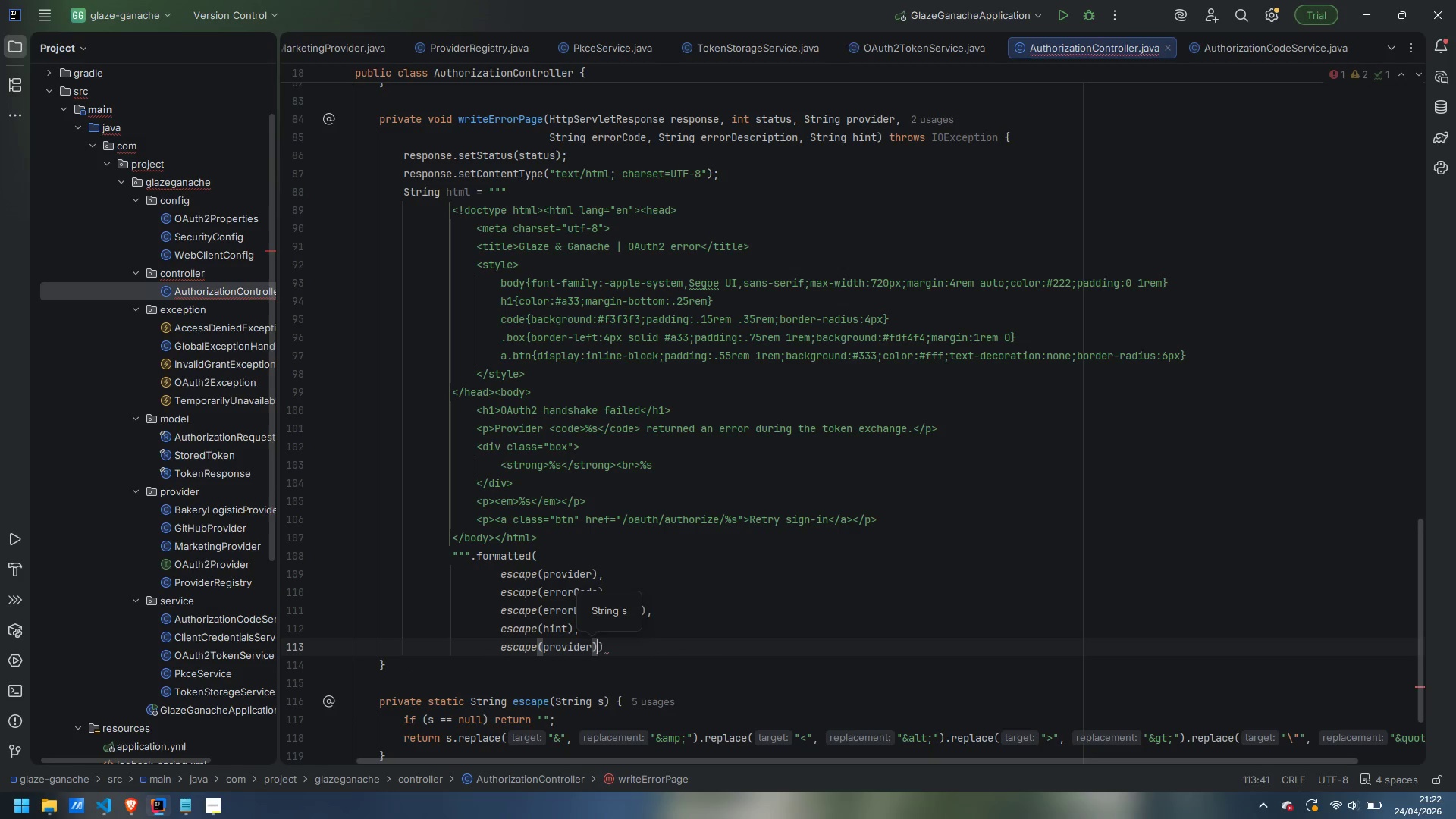 
key(Control+Delete)
 